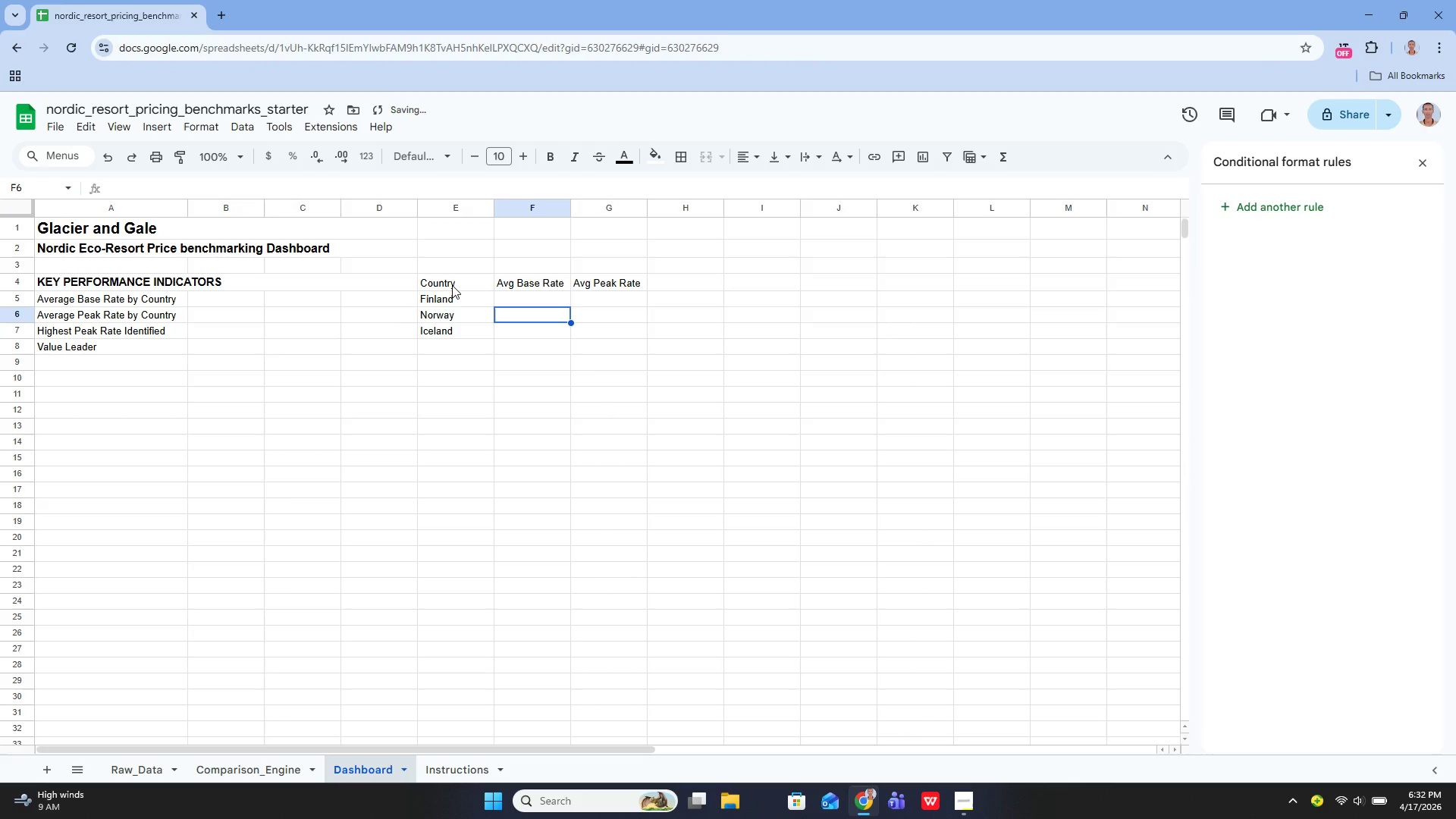 
key(ArrowUp)
 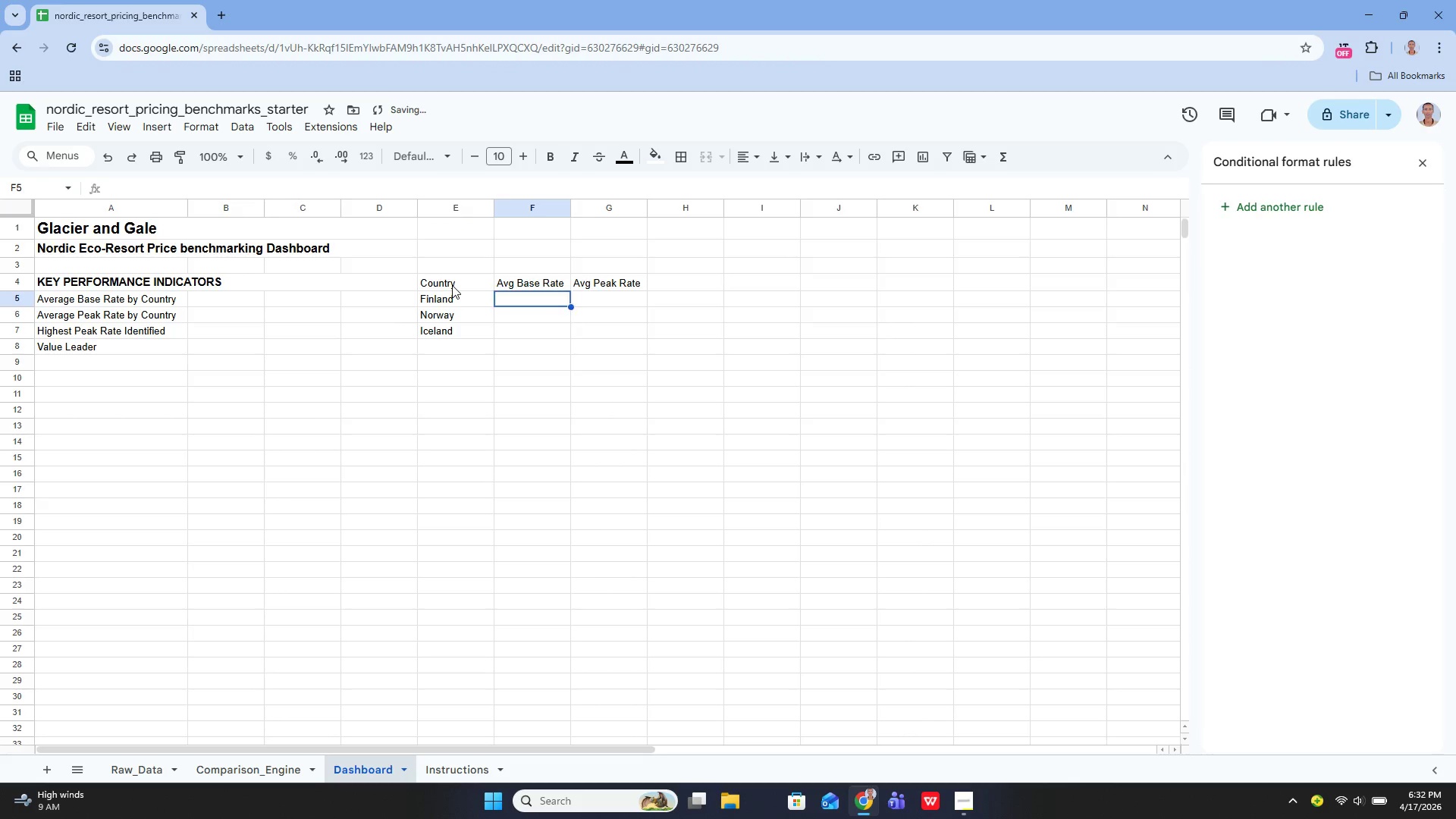 
key(ArrowUp)
 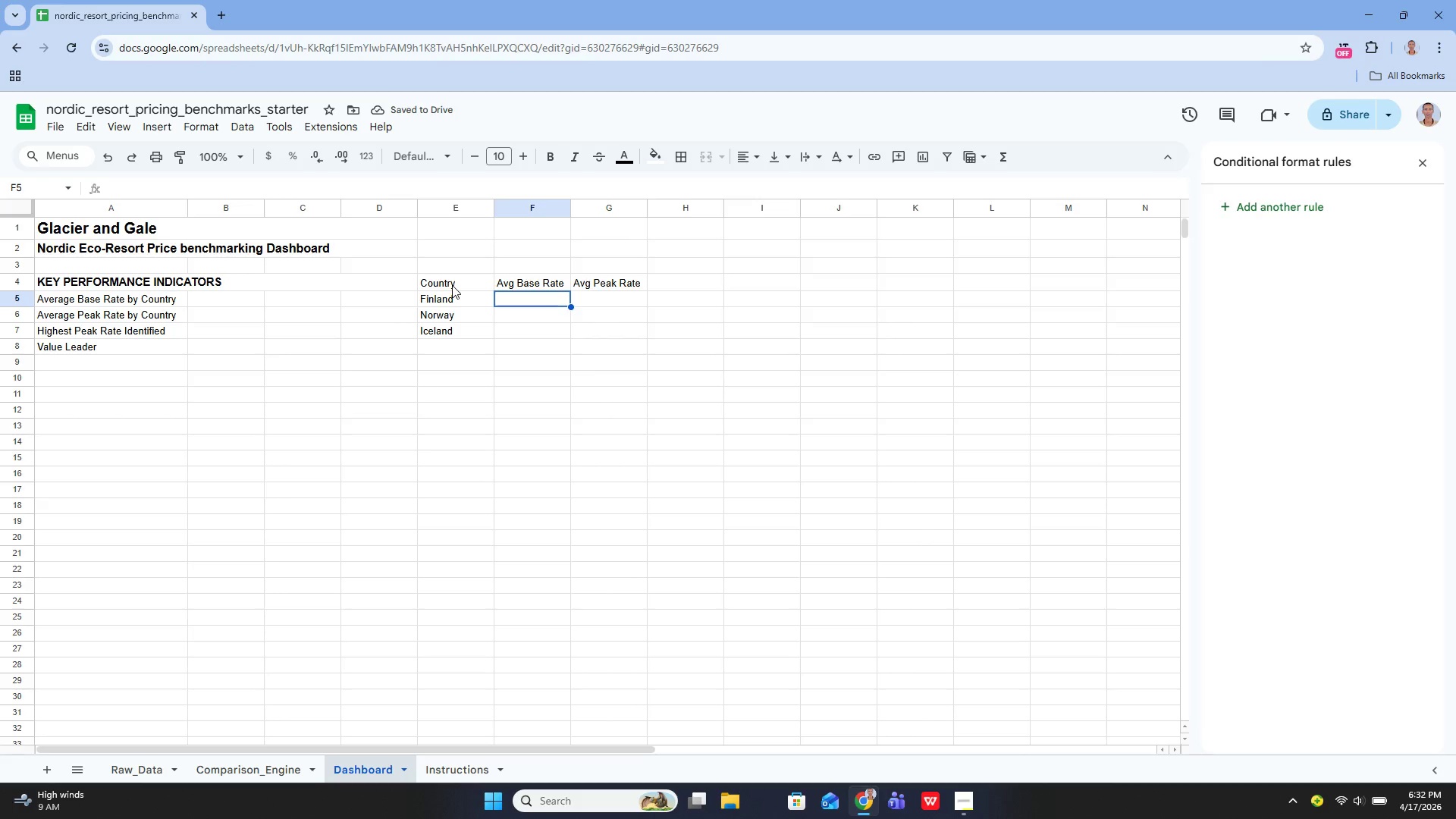 
key(Enter)
 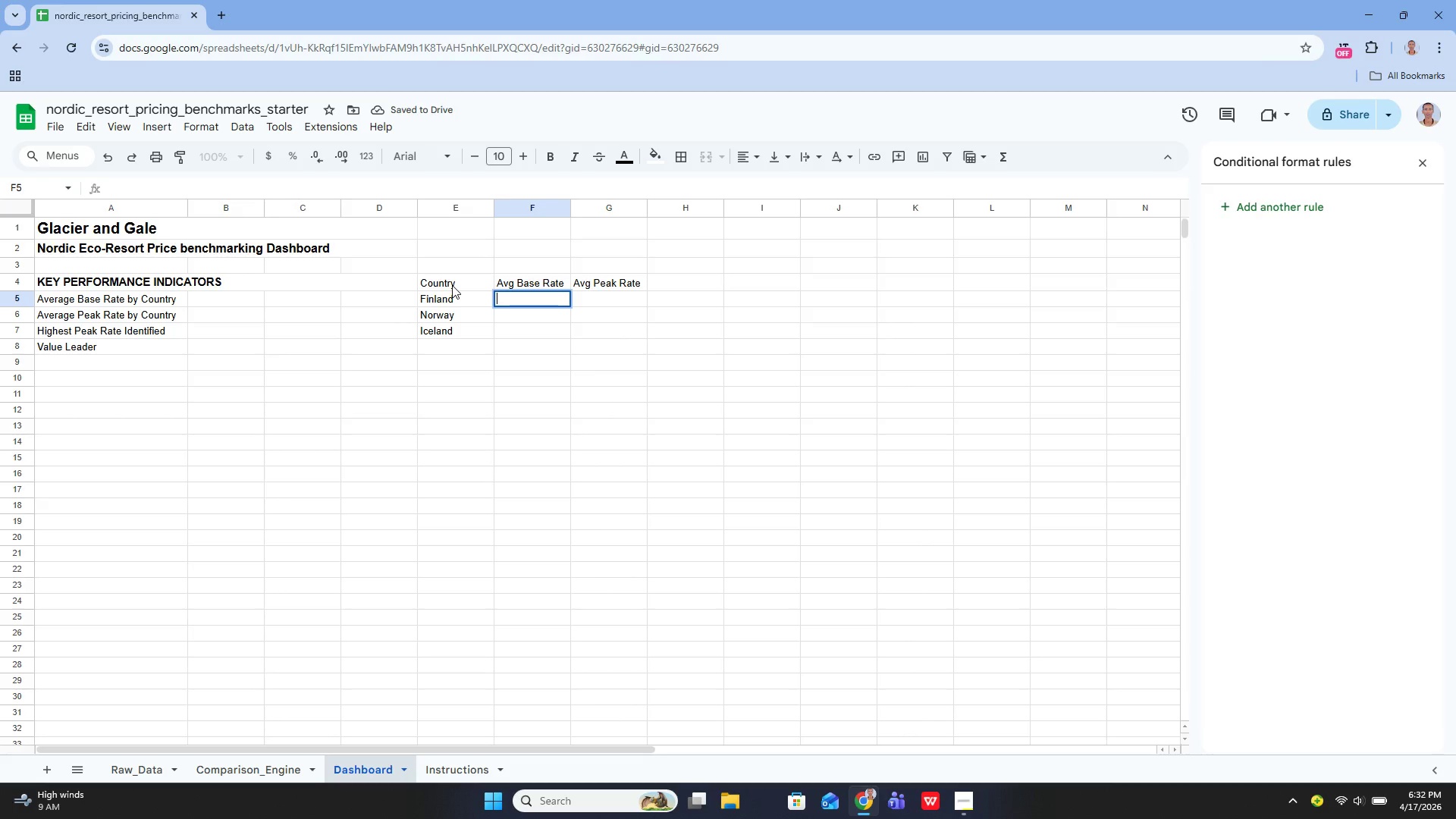 
type(=Averae)
key(Backspace)
key(Backspace)
key(Backspace)
key(Backspace)
key(Backspace)
key(Backspace)
type(VERAGEIF(rAW)
key(Backspace)
key(Backspace)
key(Backspace)
type(rA)
key(Backspace)
key(Backspace)
type(Raw_Data!B@)
key(Backspace)
type(2:B81, E5, Raw_Data!D2:D81))
 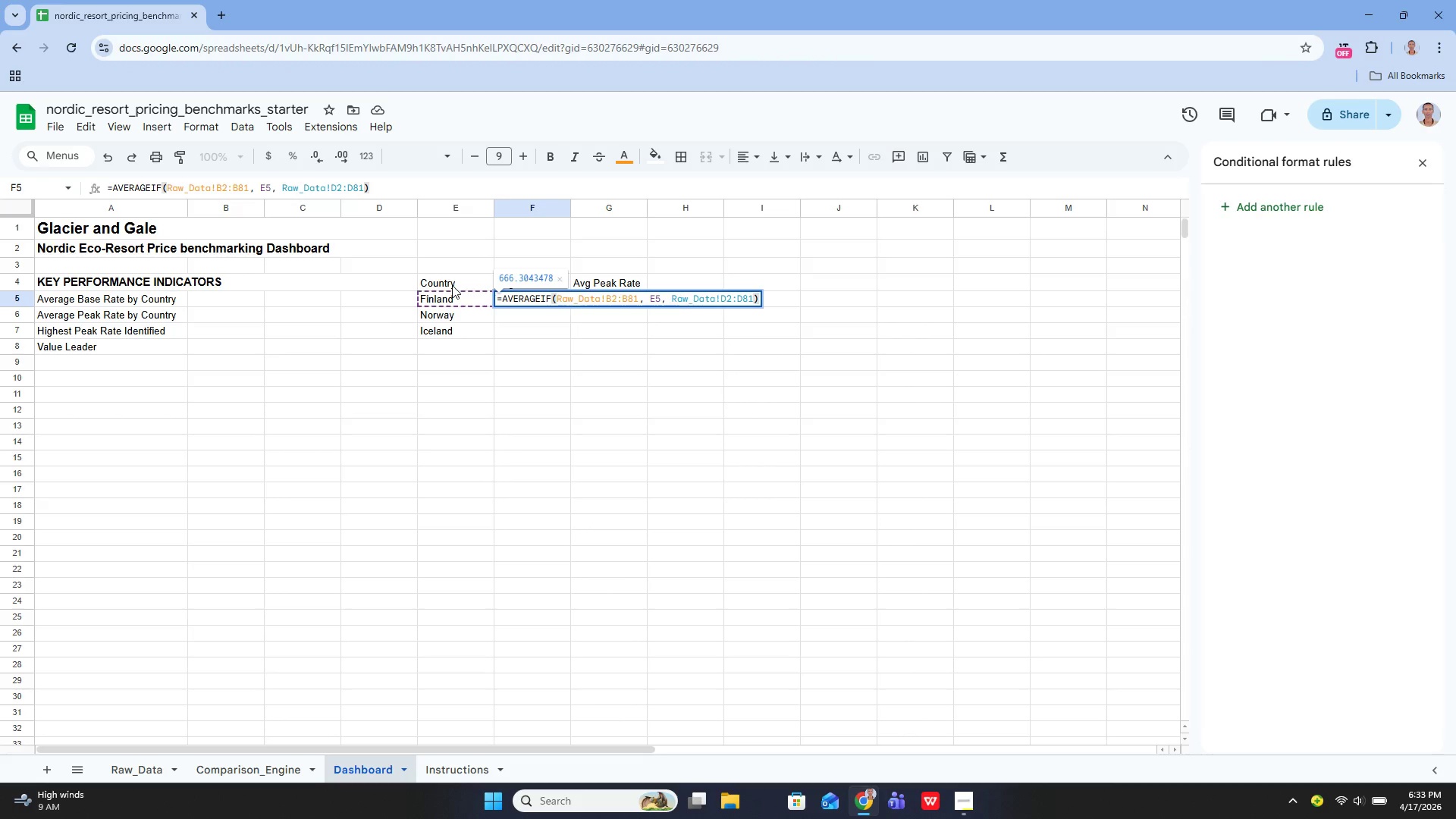 
wait(6.97)
 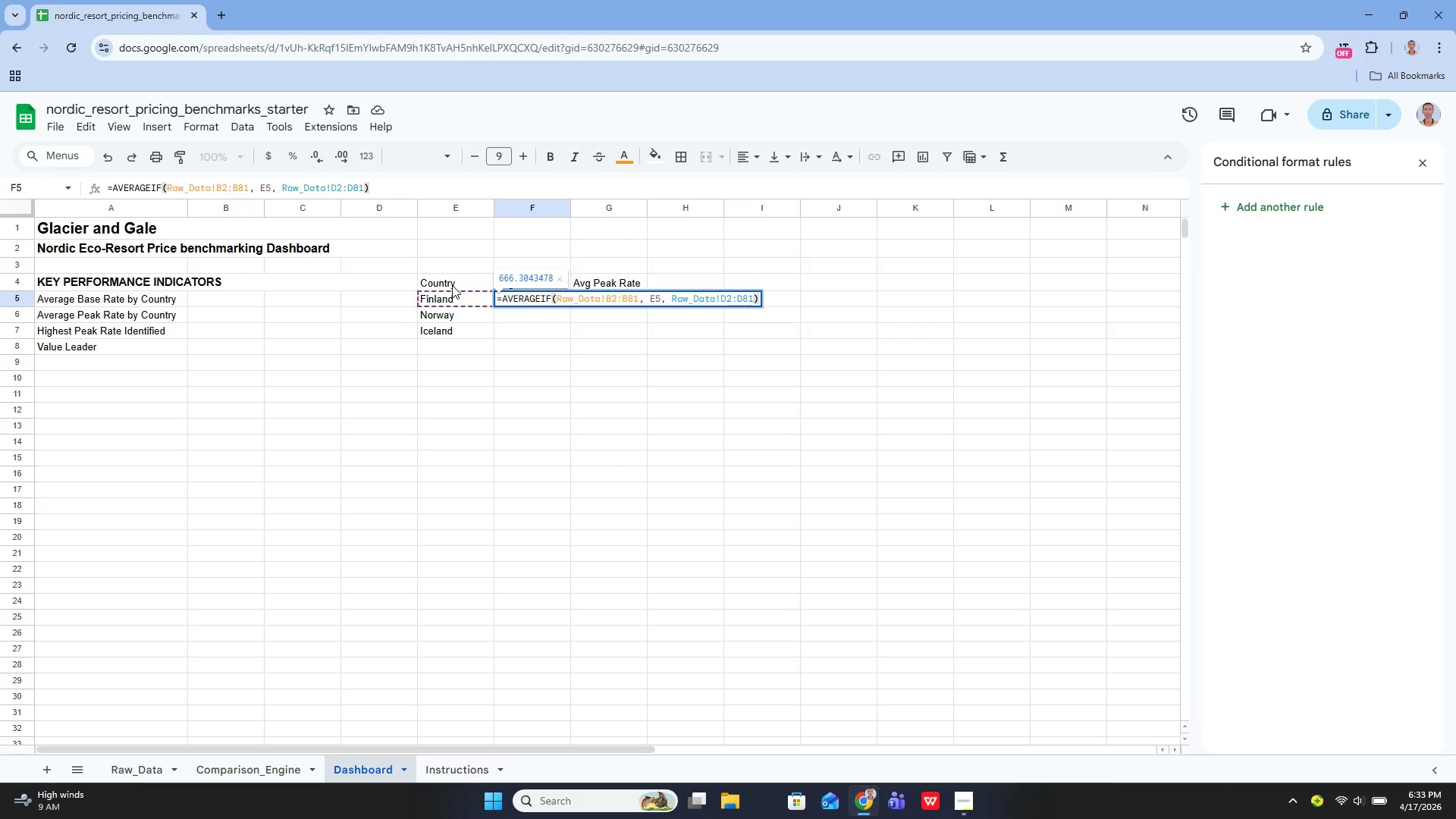 
key(Enter)
 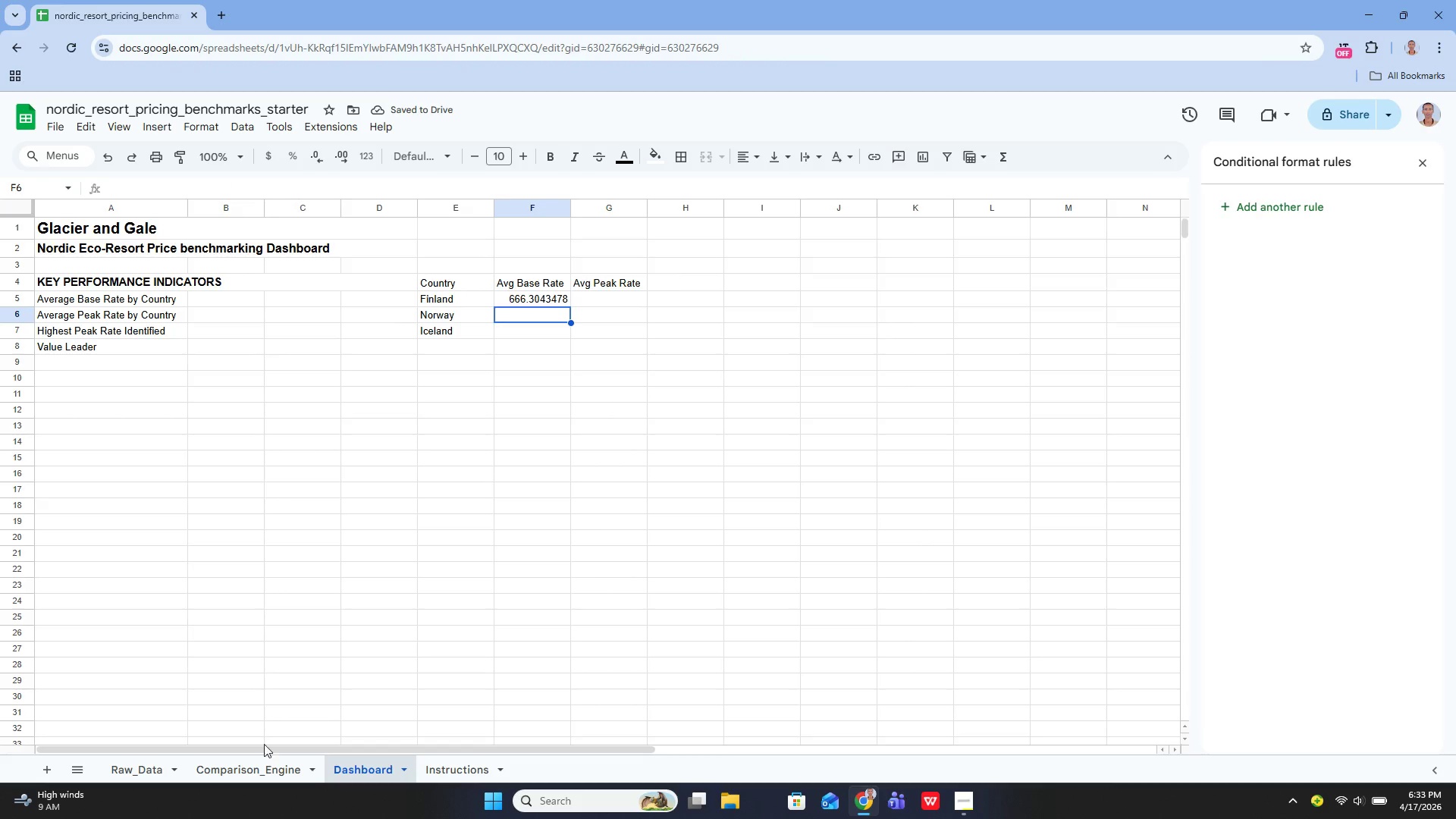 
left_click([162, 767])
 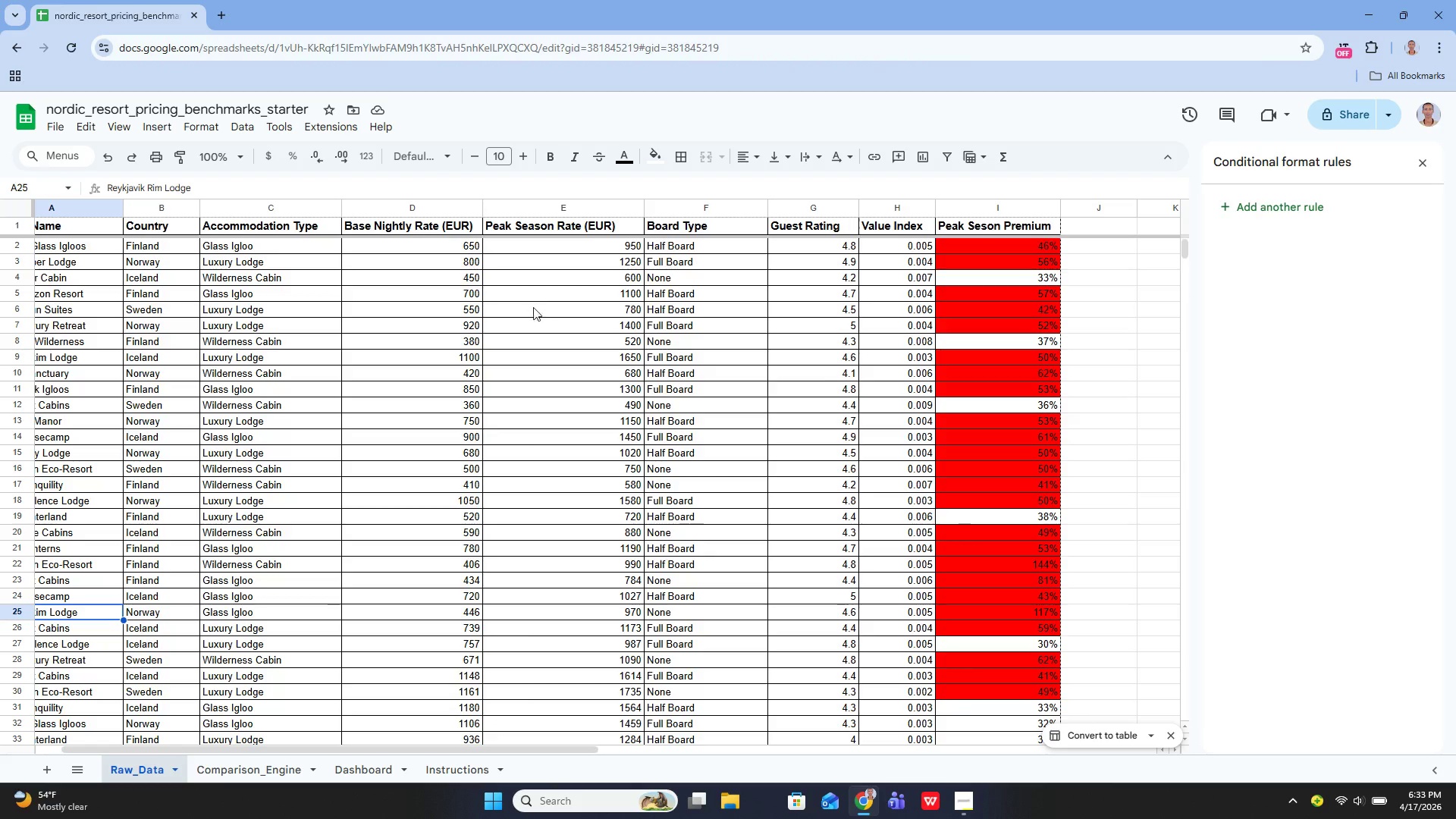 
wait(13.34)
 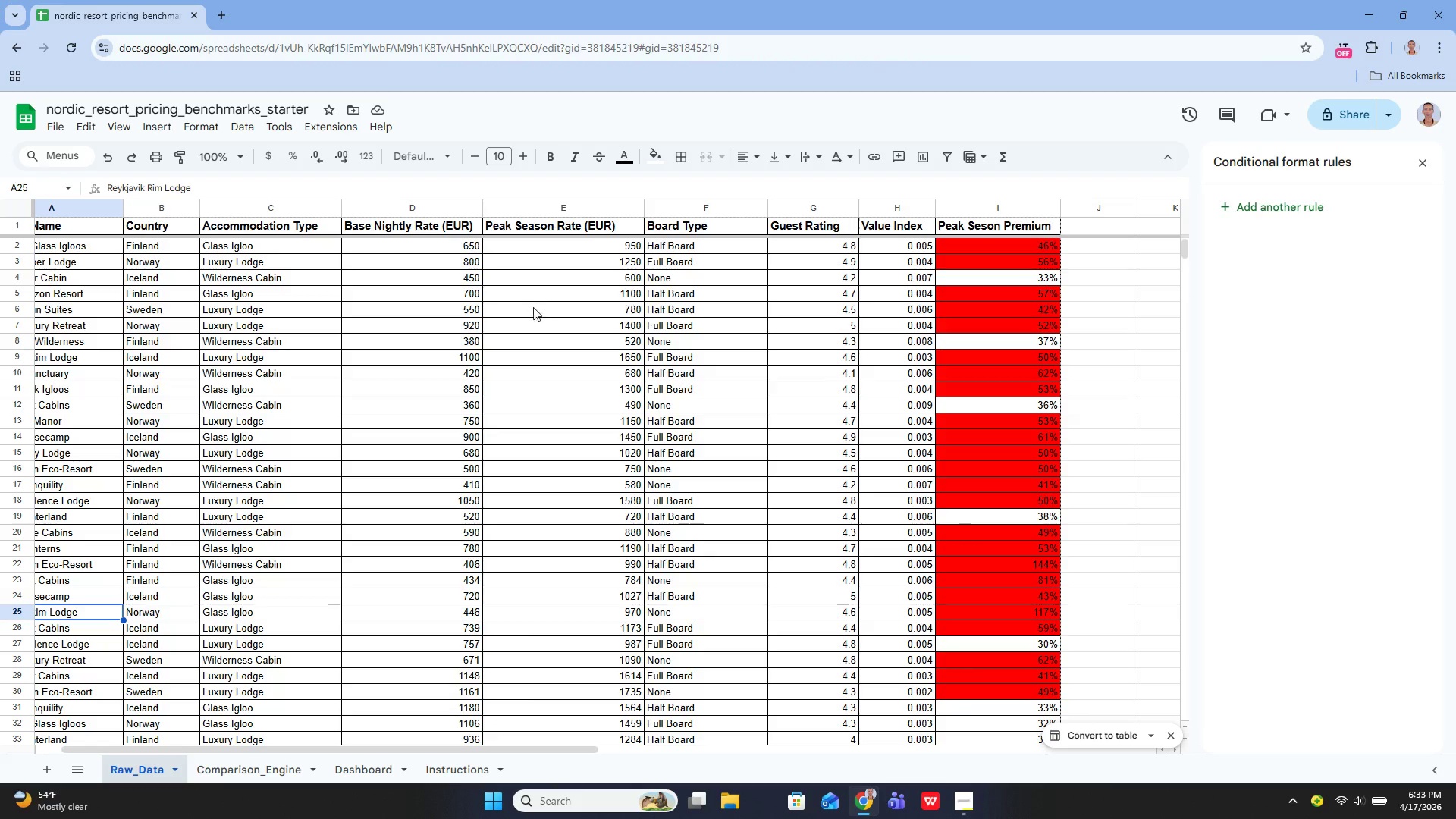 
left_click([377, 755])
 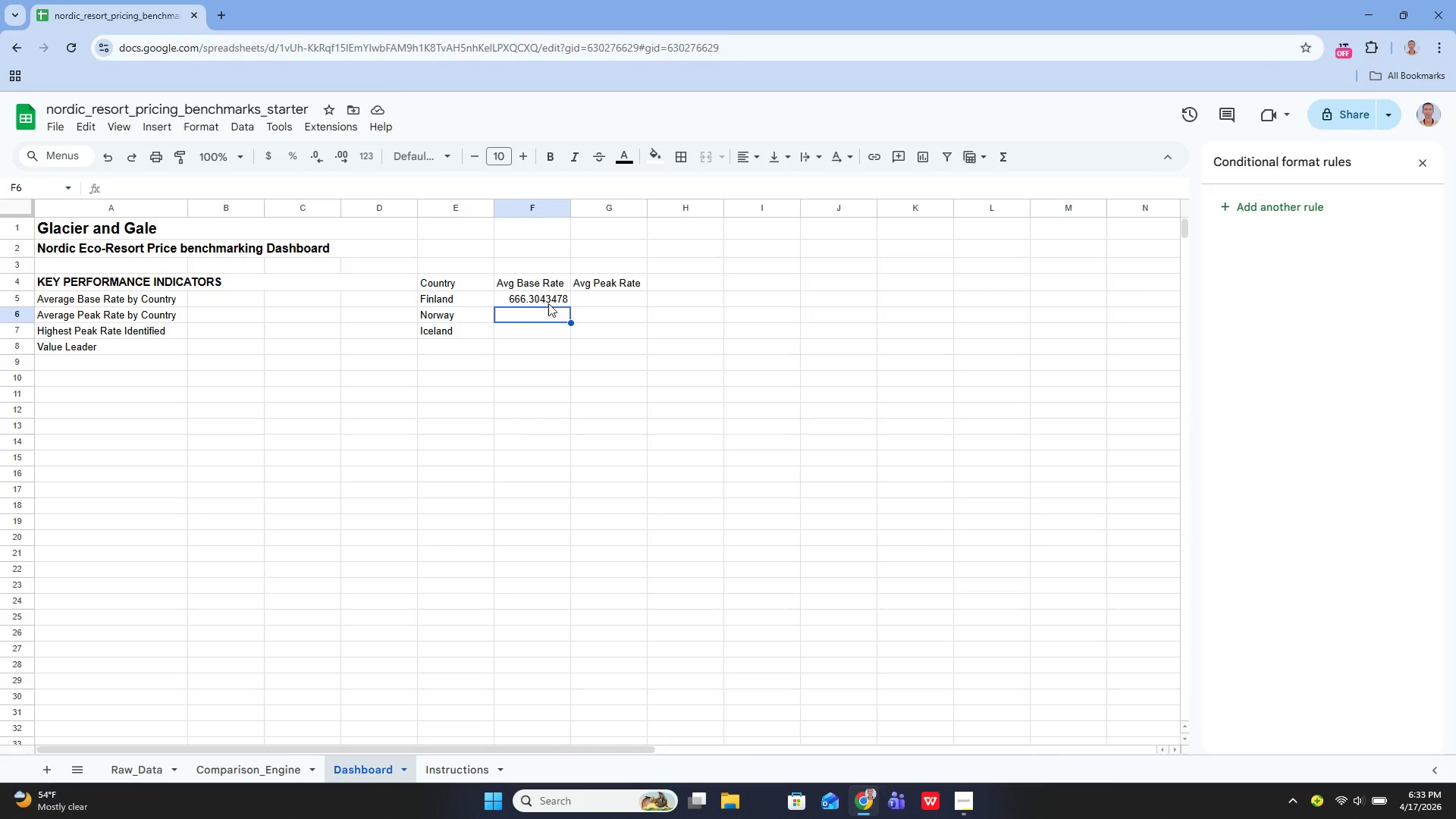 
left_click([546, 300])
 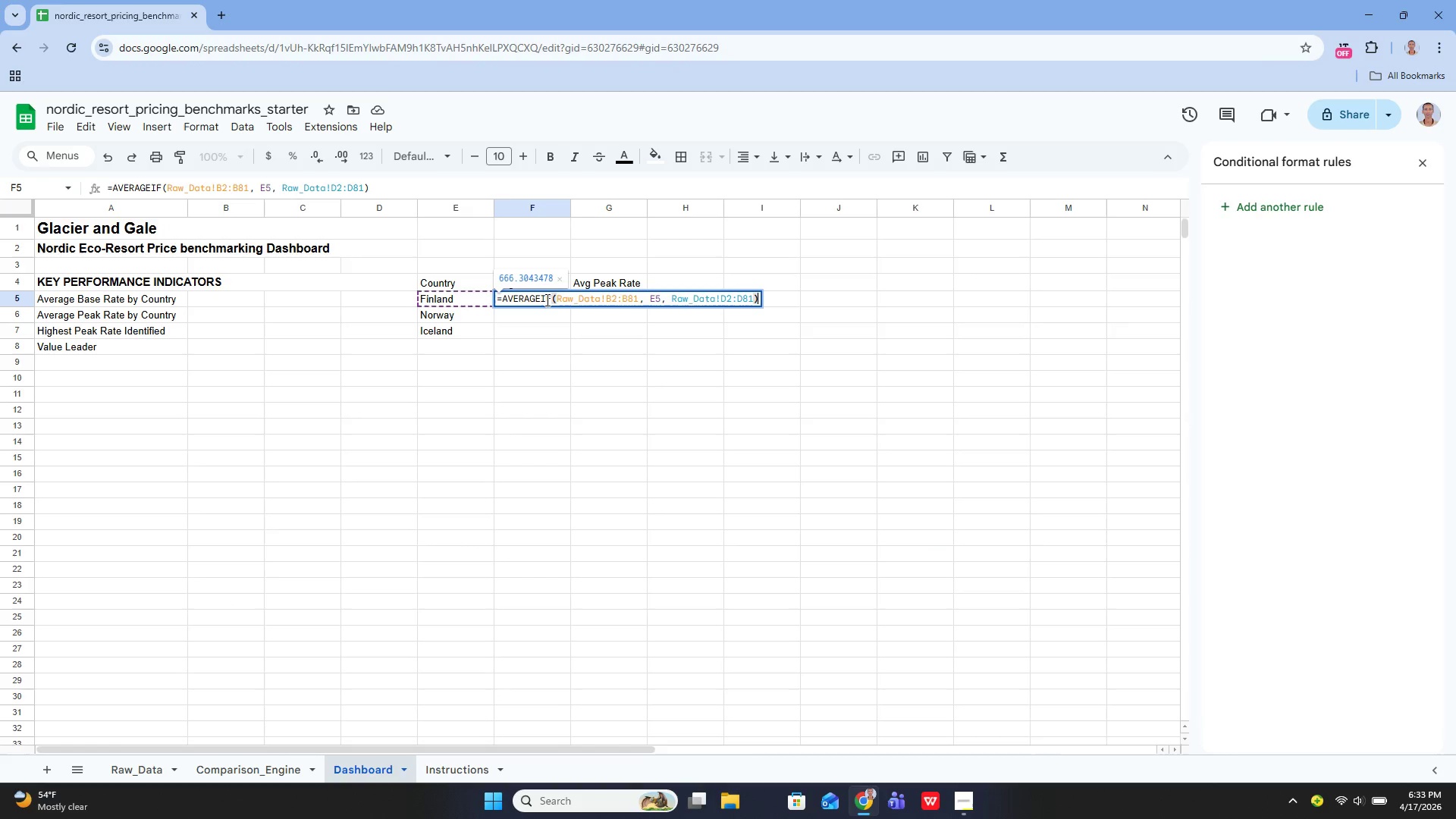 
key(Enter)
 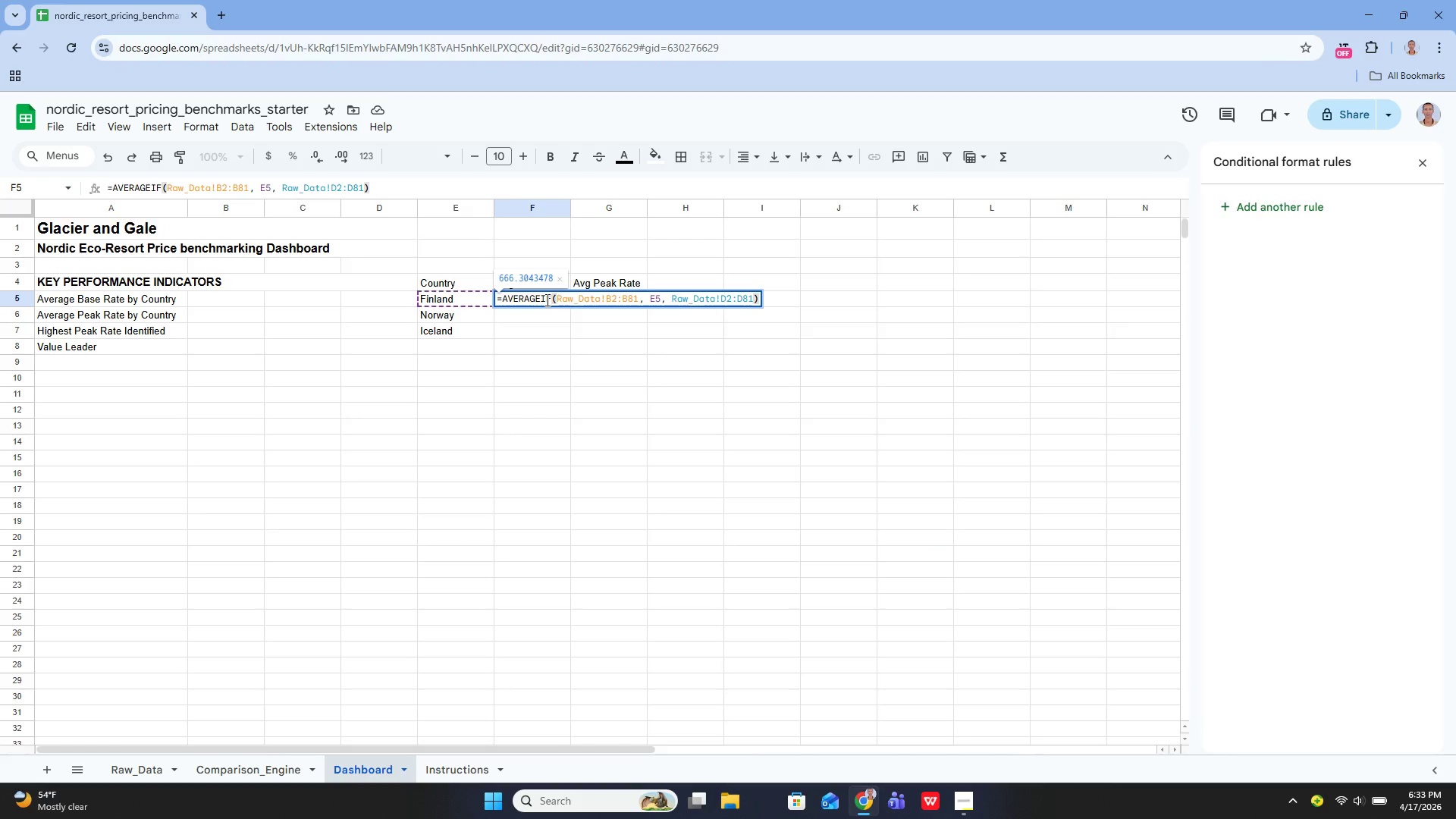 
key(Enter)
 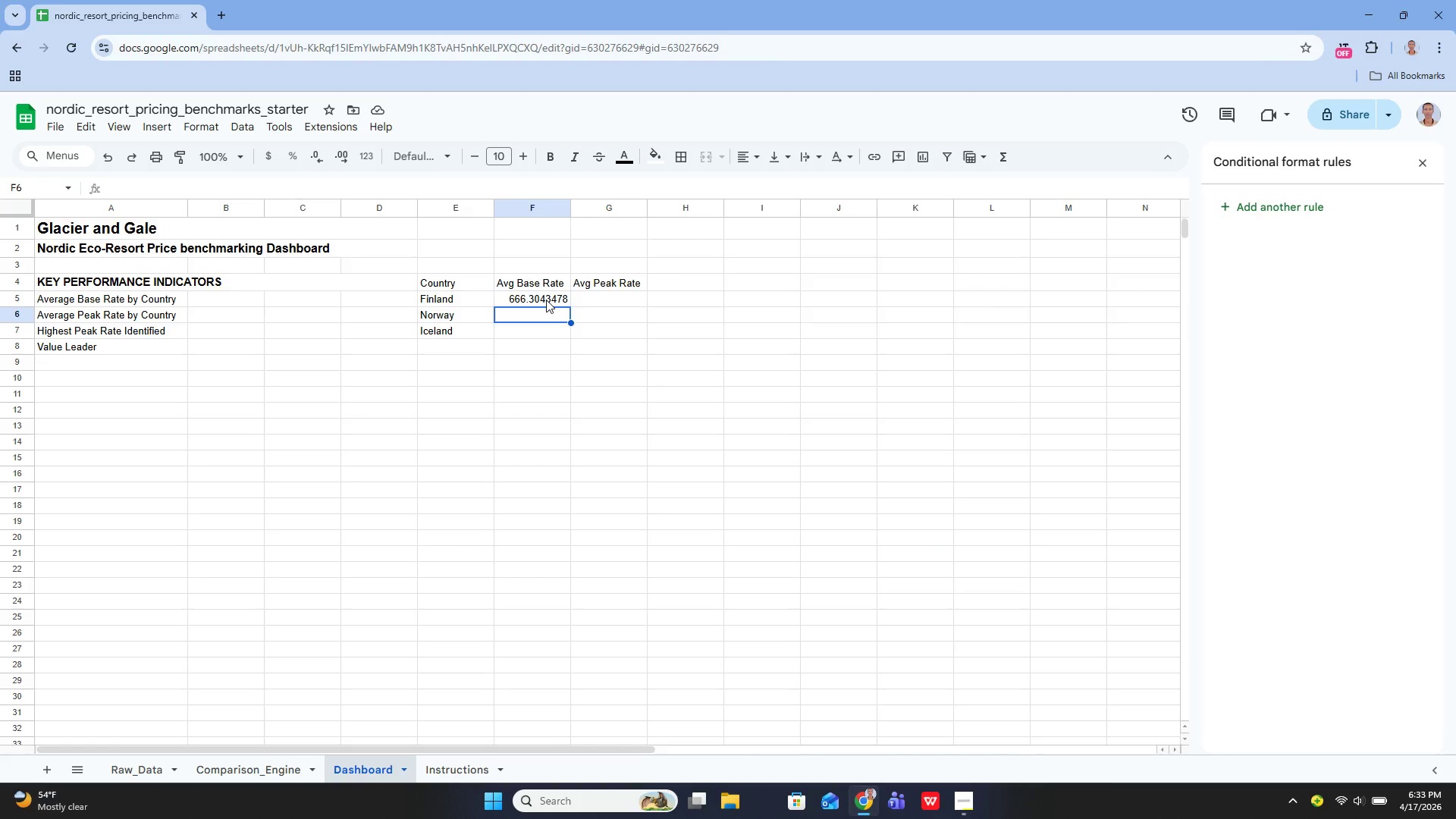 
key(ArrowUp)
 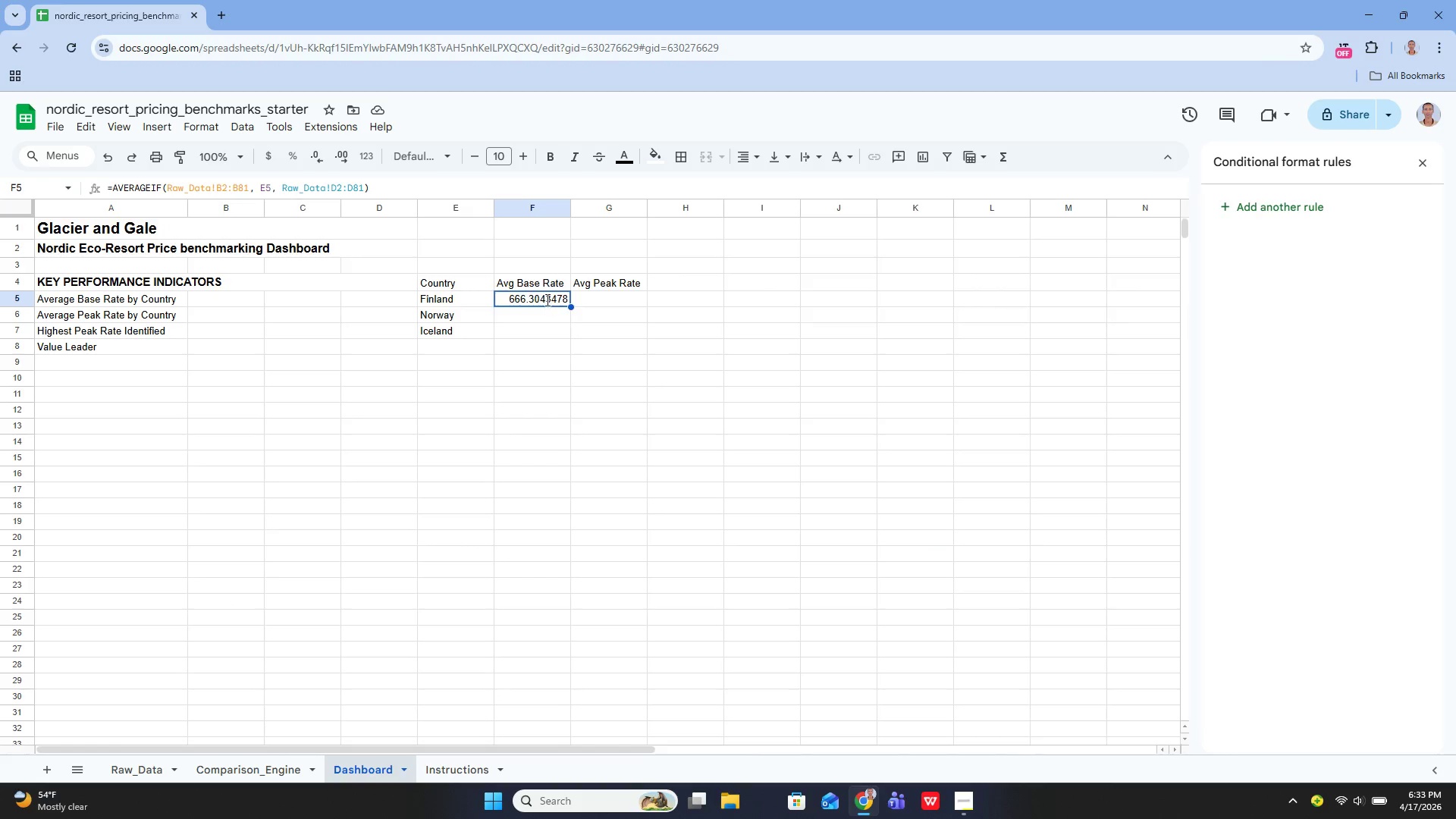 
key(Enter)
 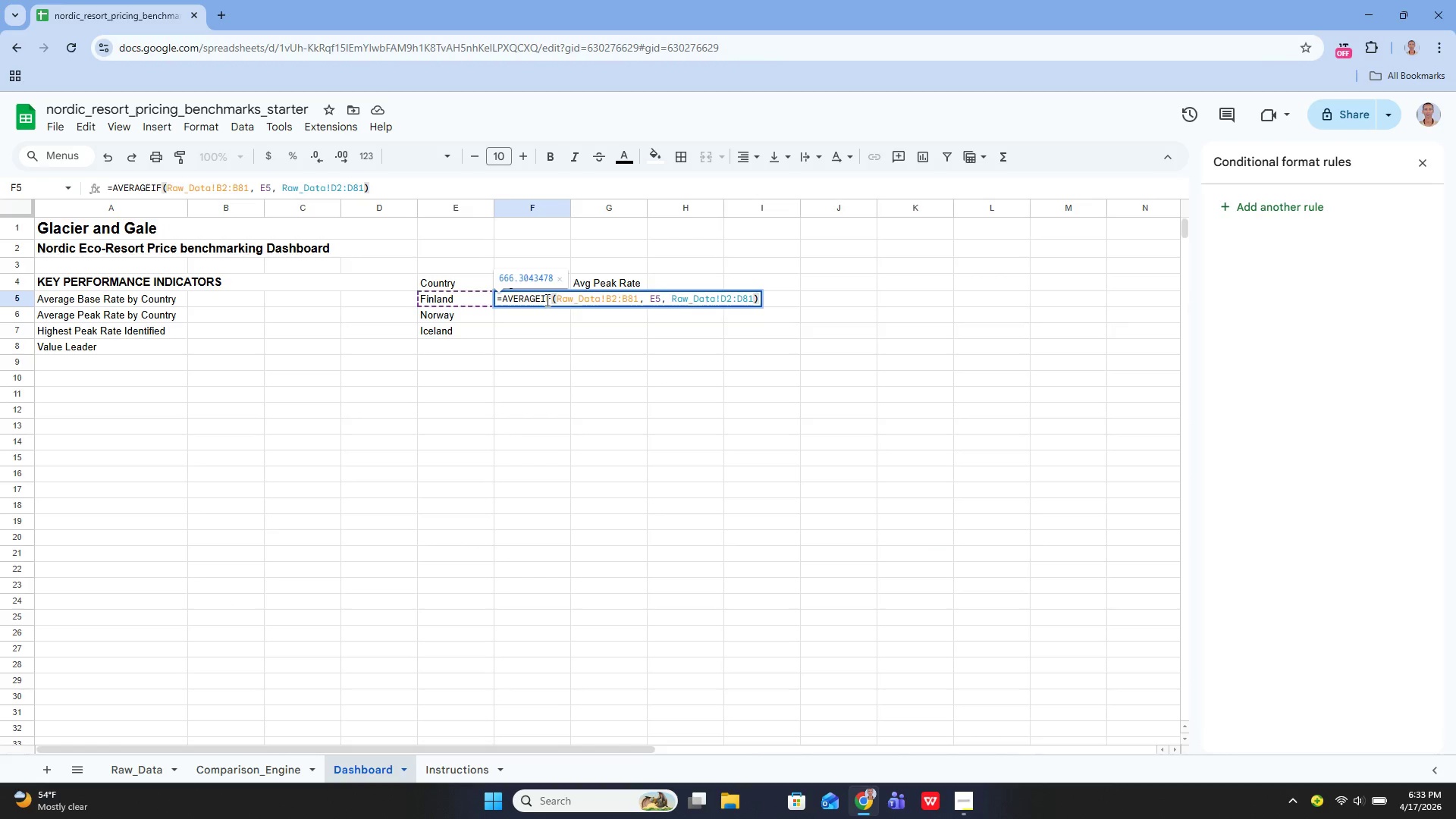 
key(Enter)
 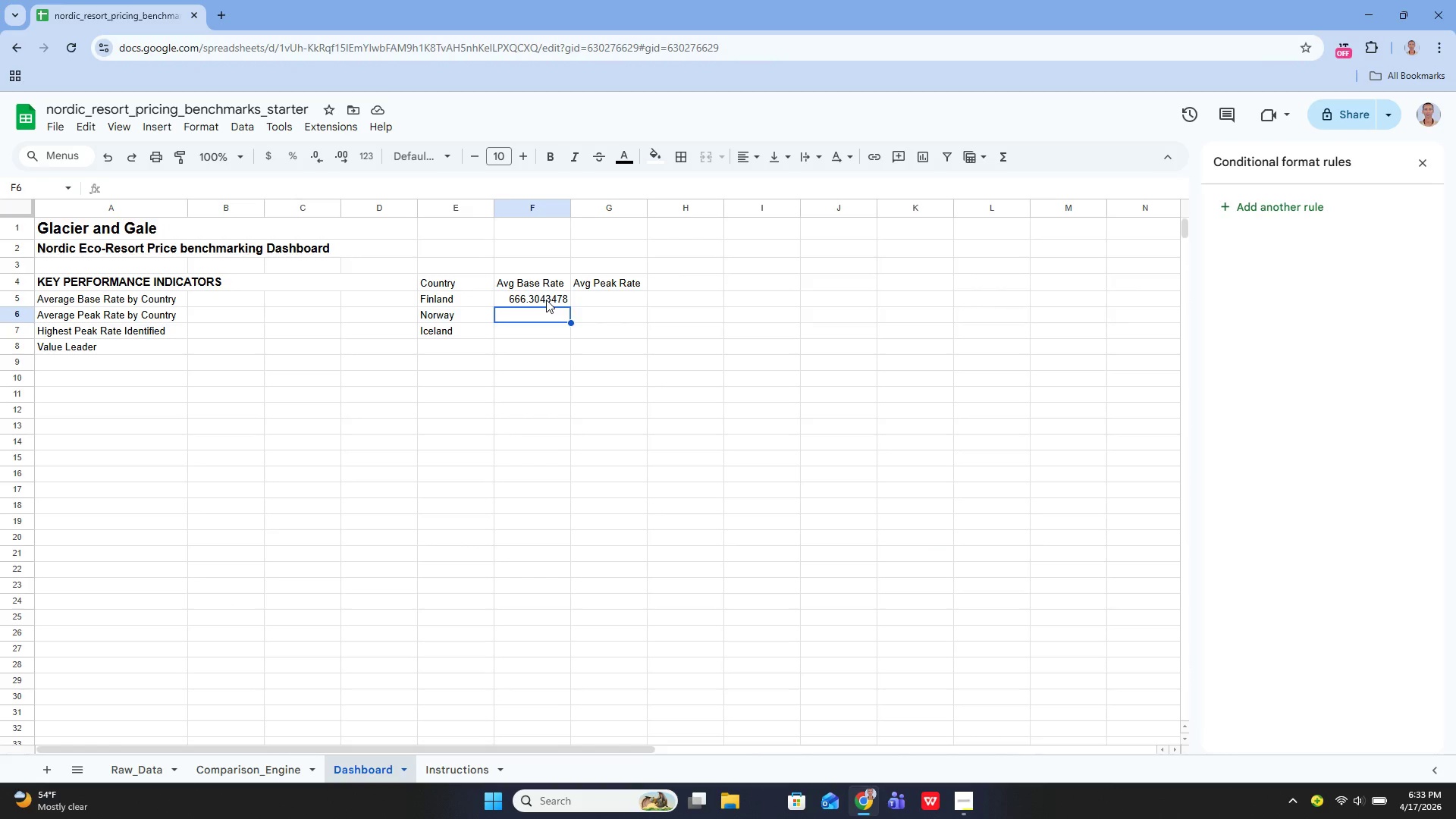 
key(ArrowUp)
 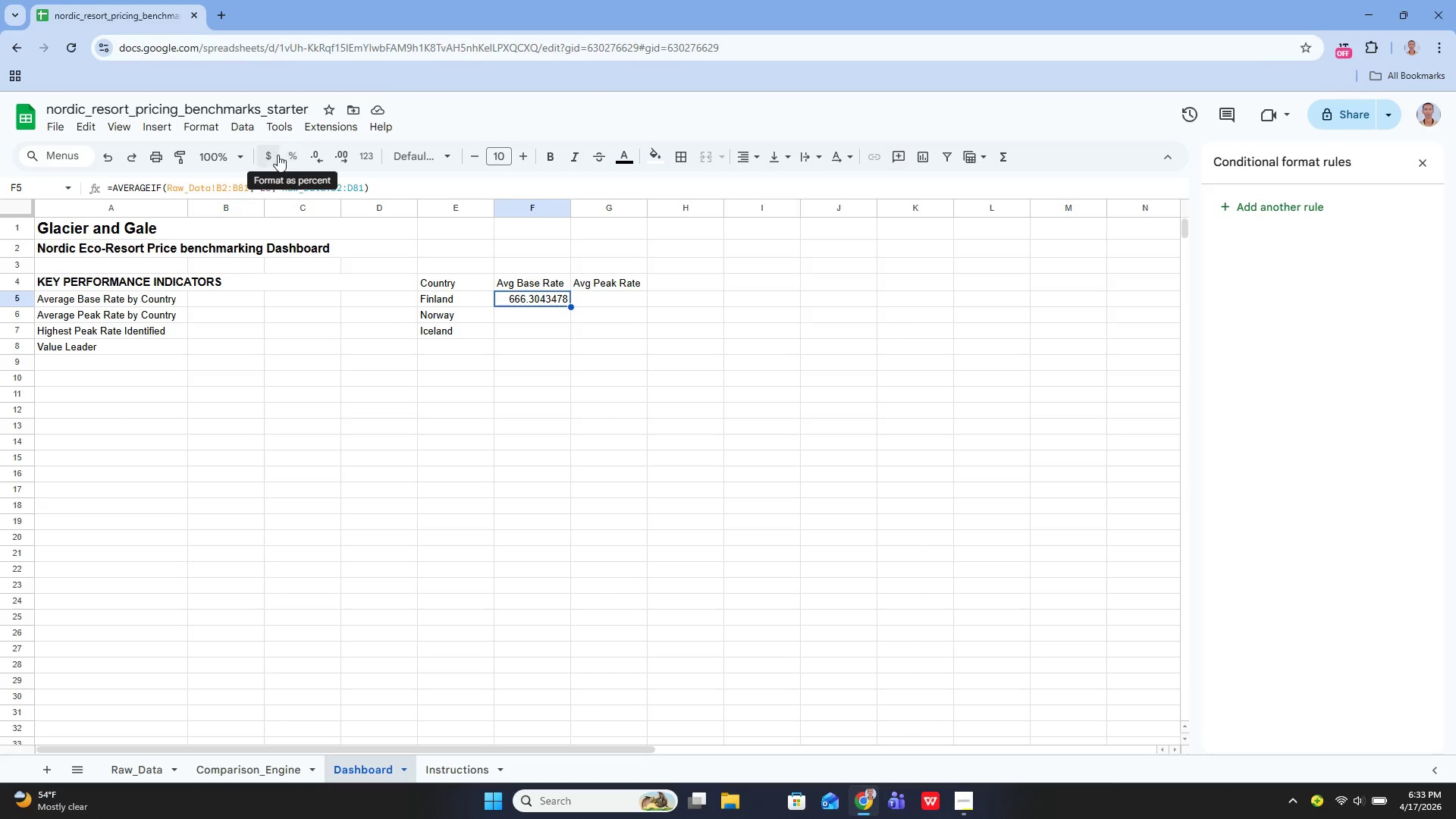 
left_click([310, 161])
 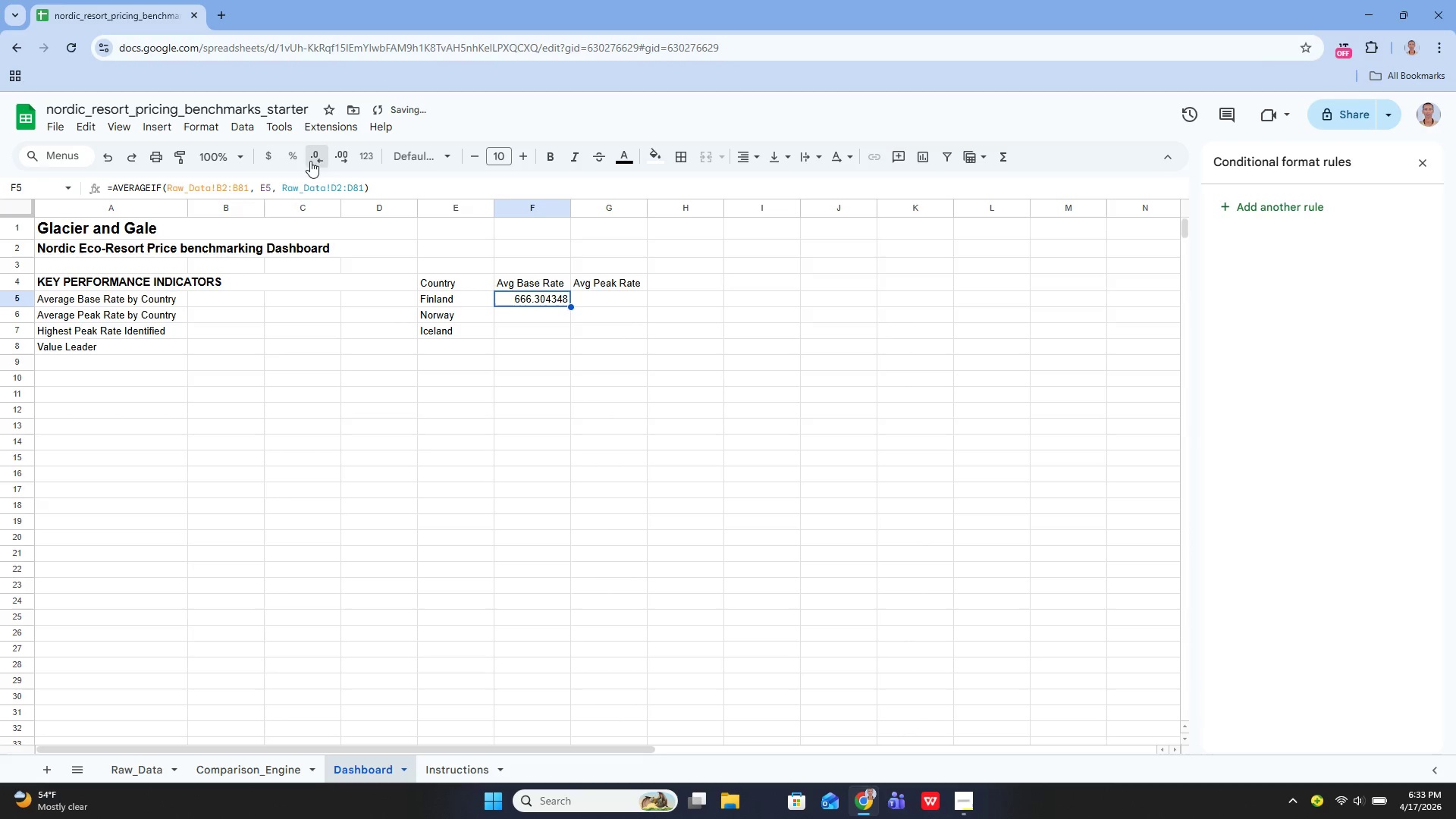 
double_click([310, 161])
 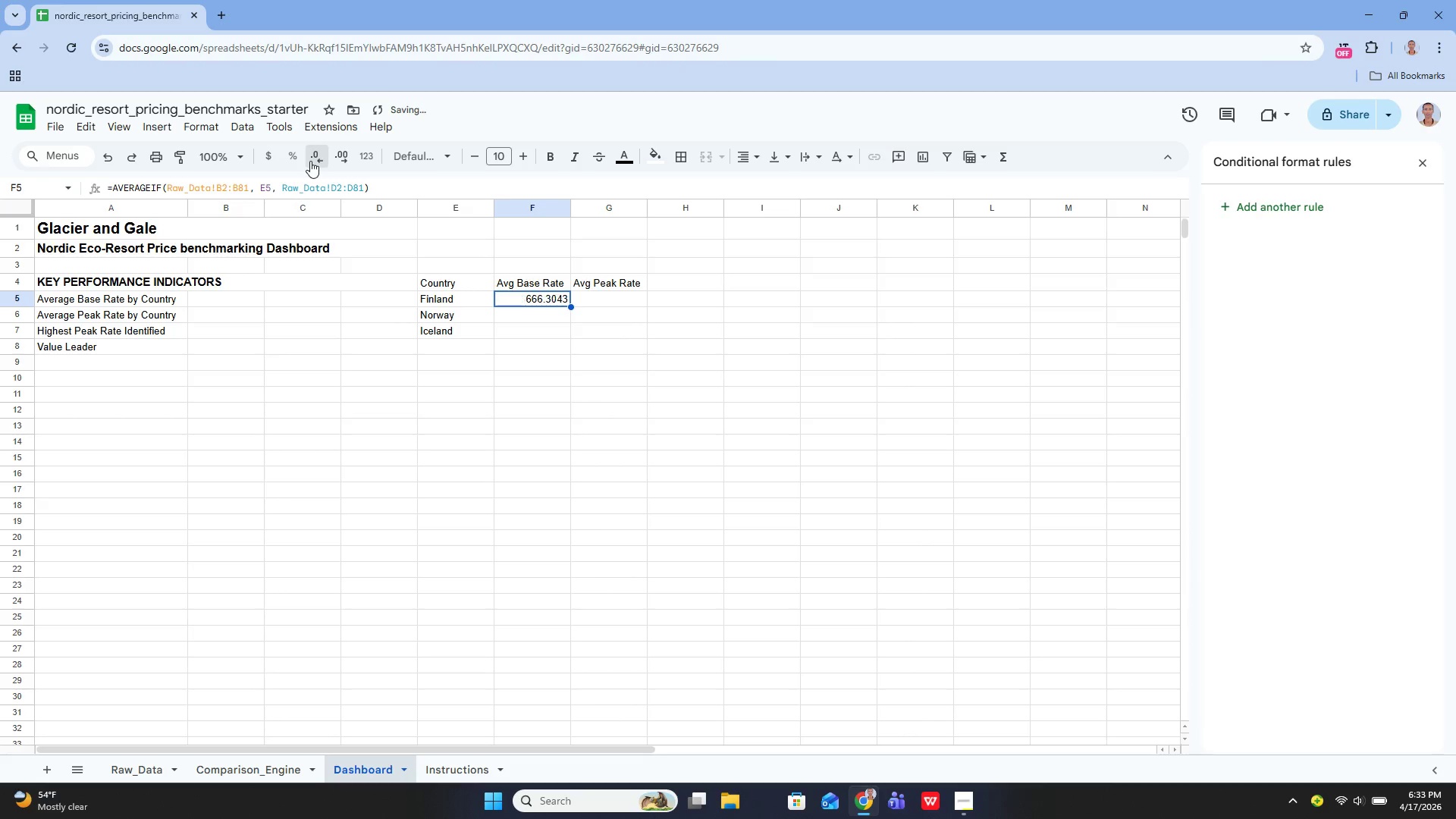 
triple_click([310, 161])
 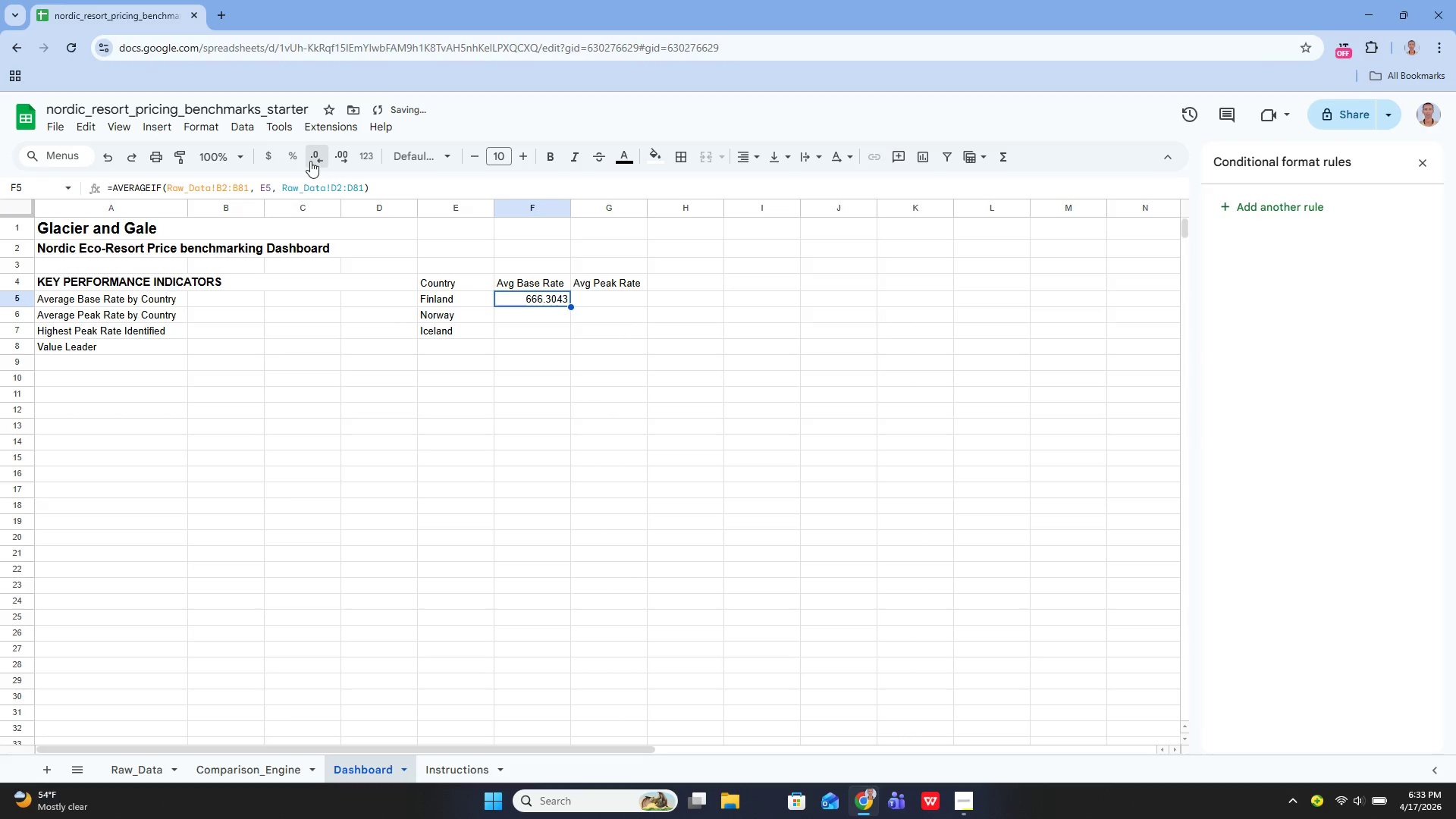 
triple_click([310, 161])
 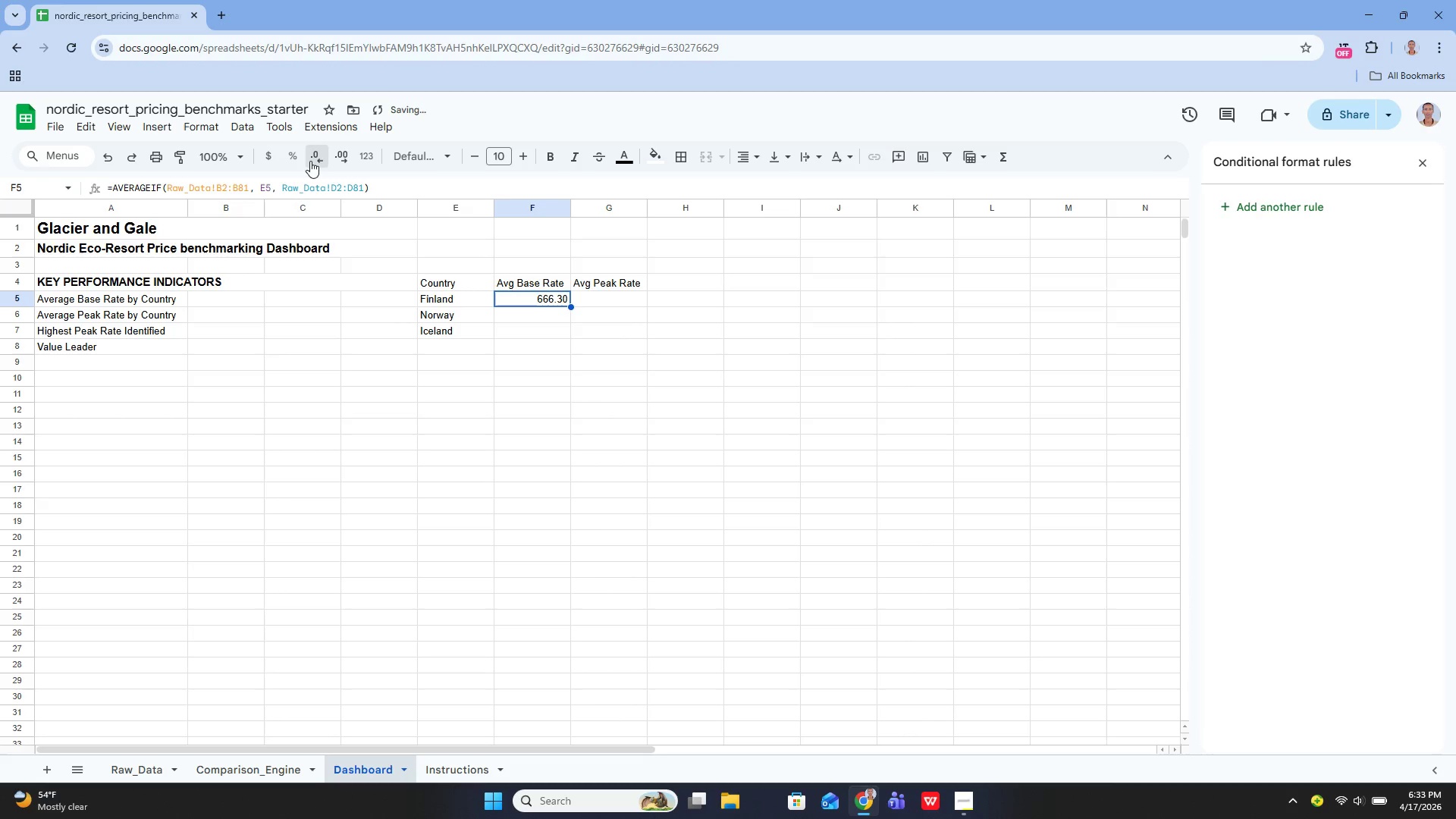 
triple_click([310, 161])
 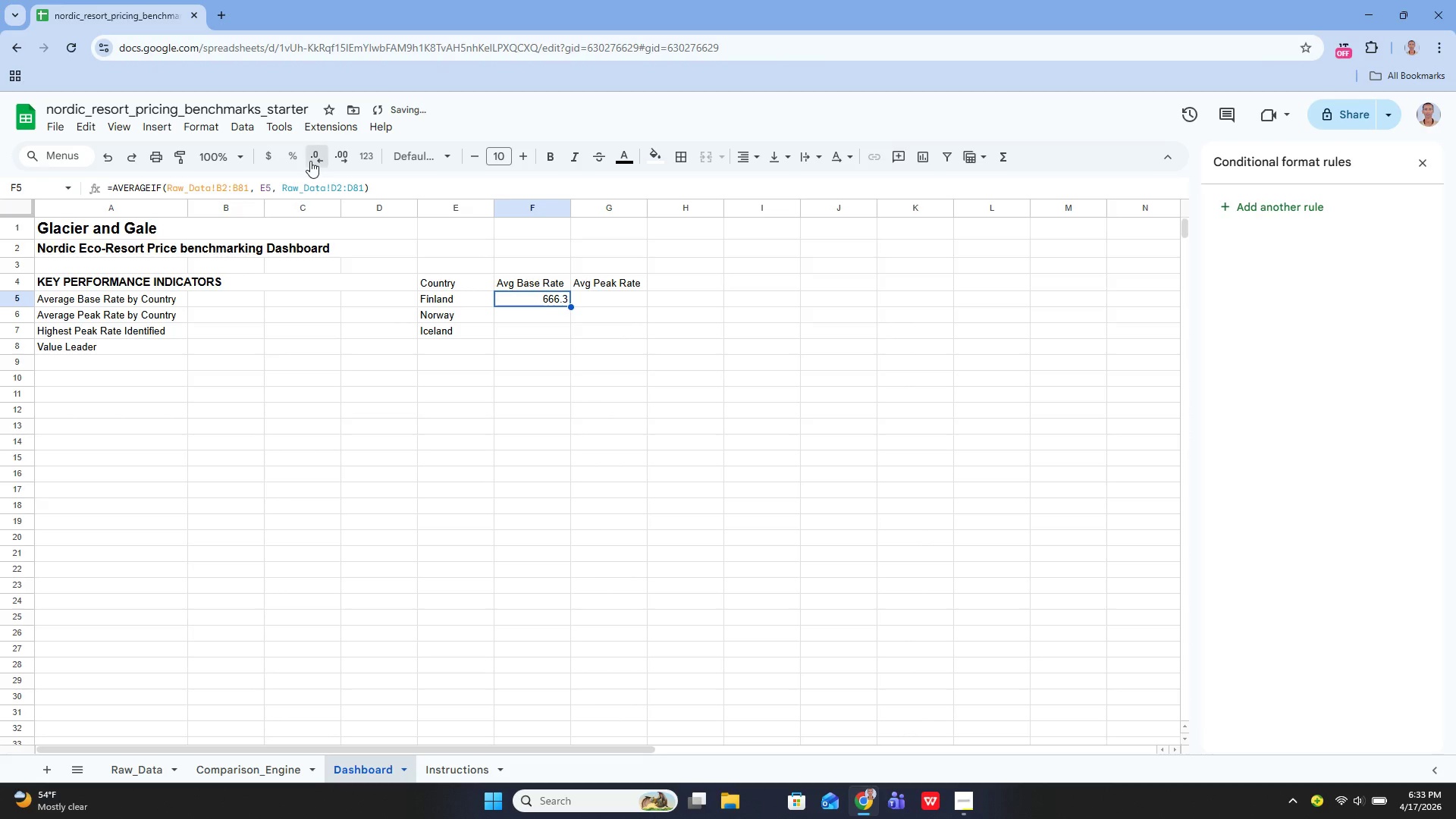 
left_click([310, 161])
 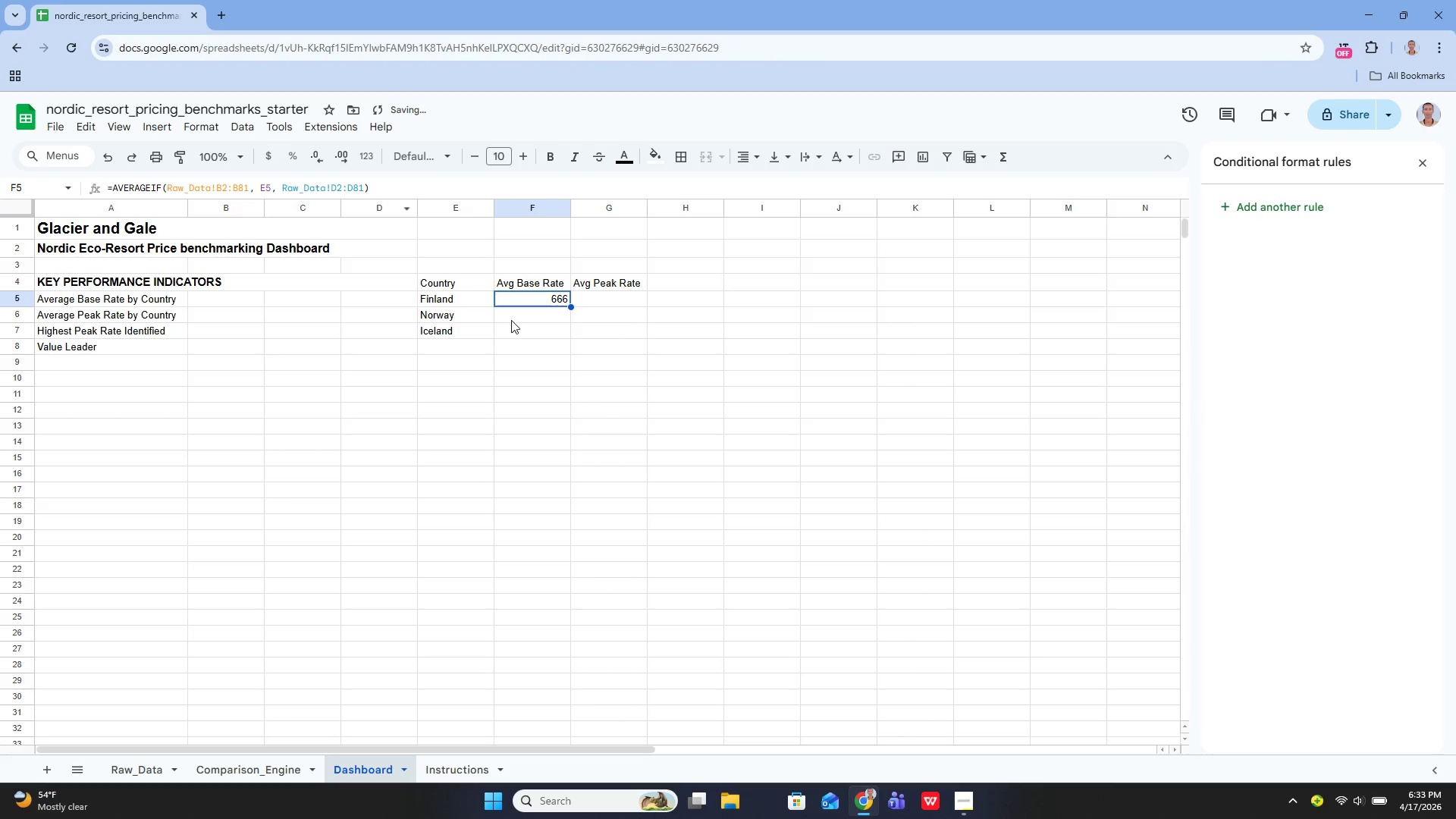 
left_click([514, 320])
 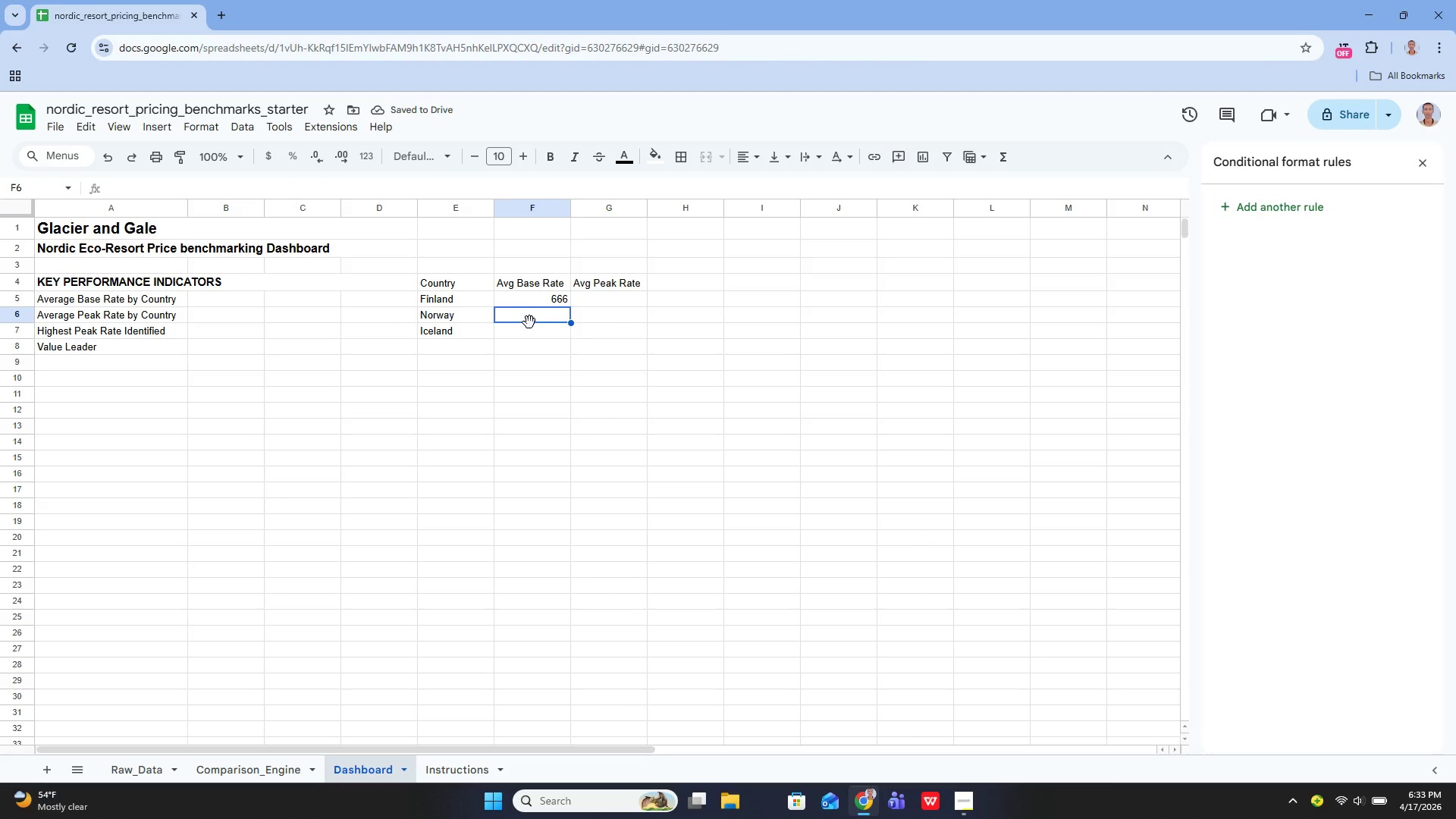 
key(Enter)
 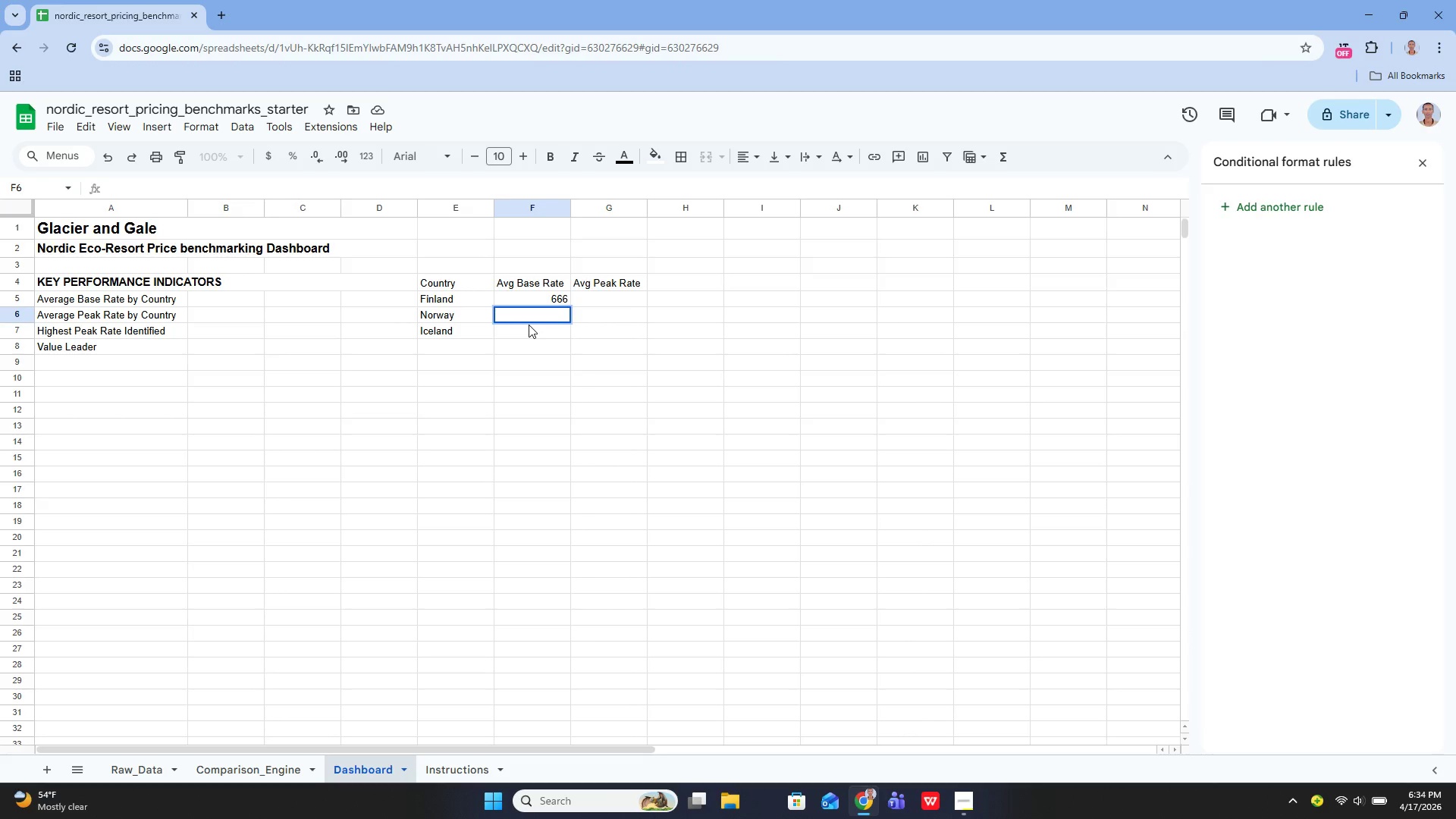 
type(=AVERAAG)
 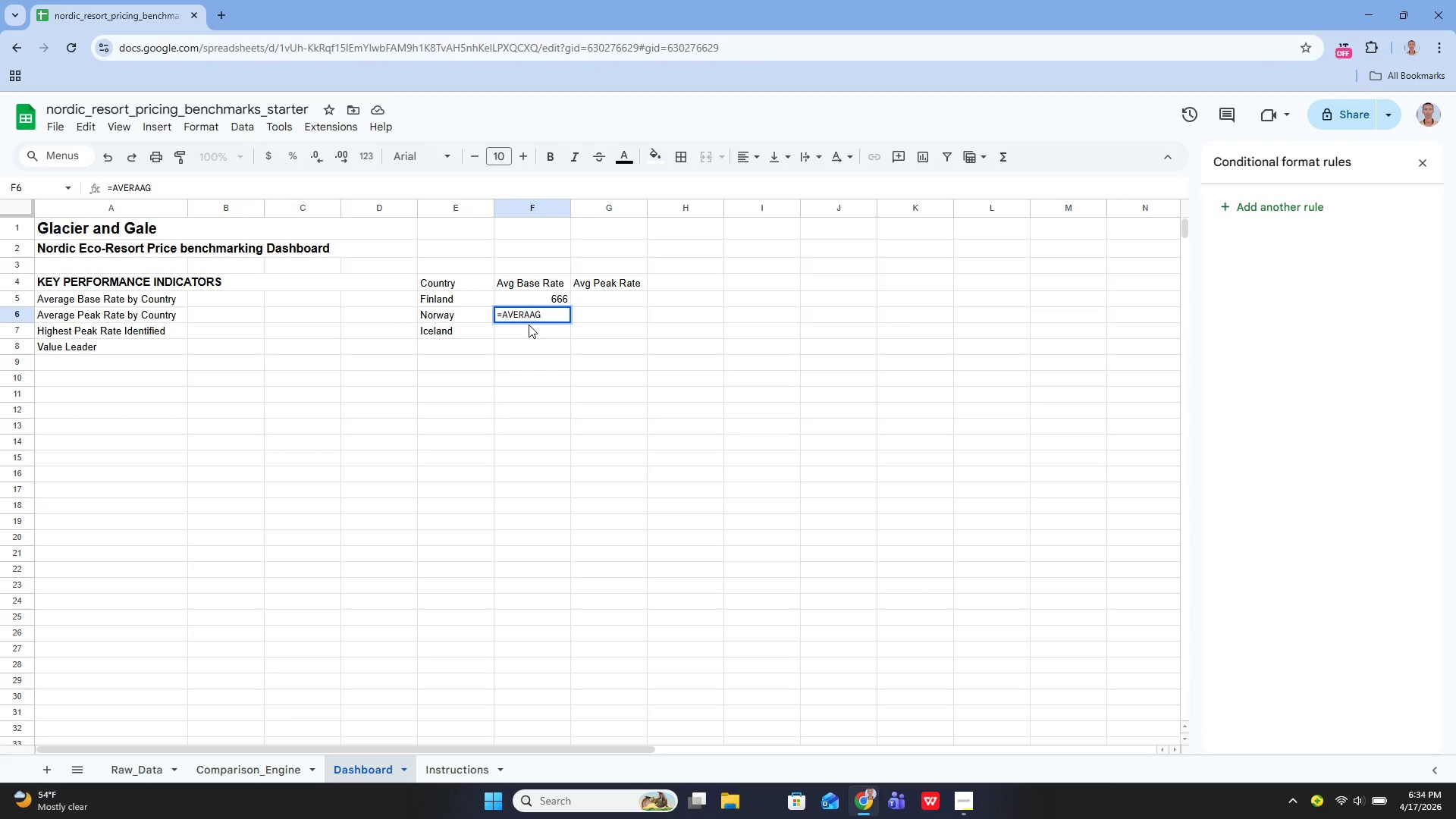 
key(Enter)
 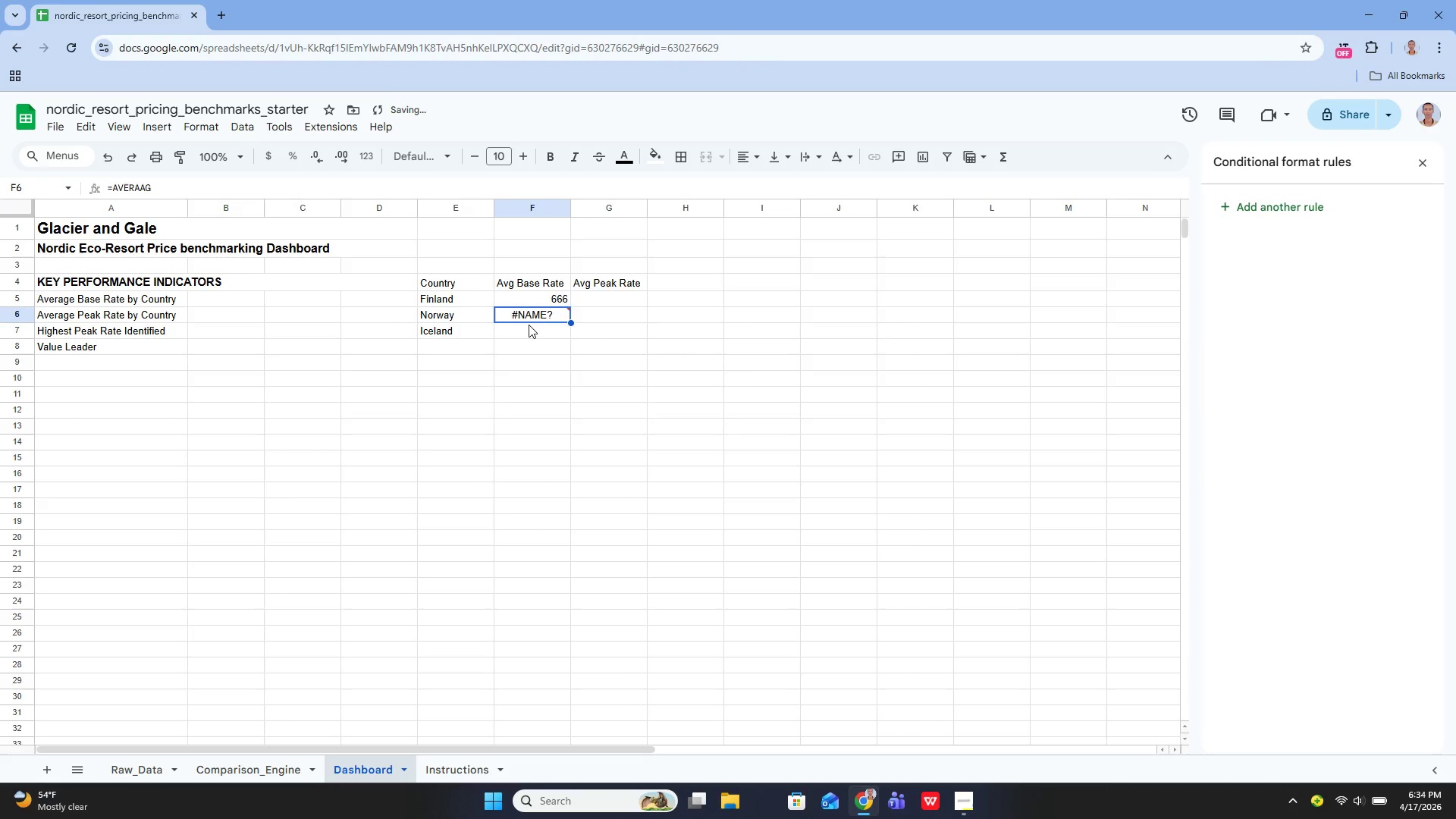 
key(ArrowUp)
 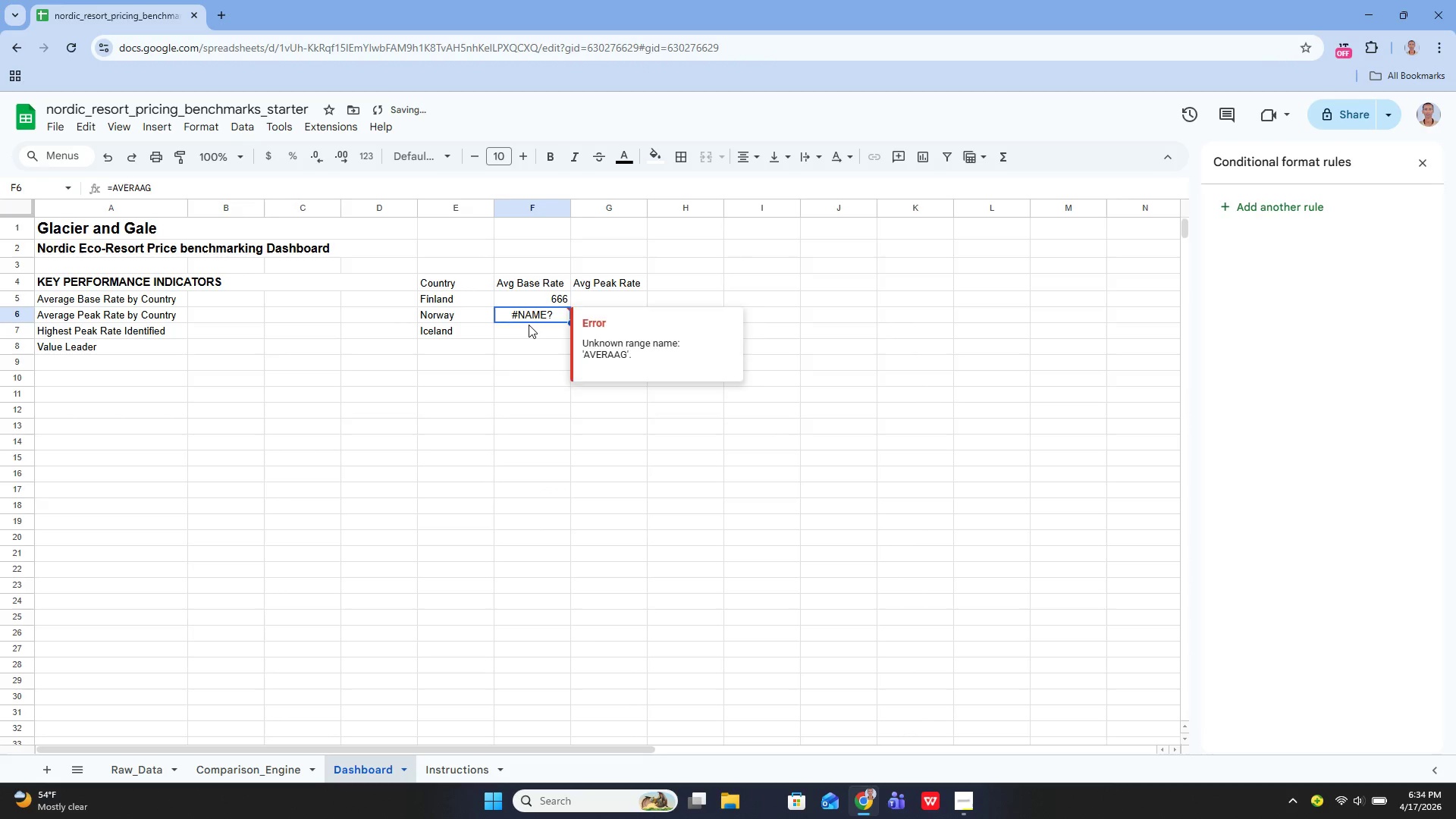 
key(ArrowUp)
 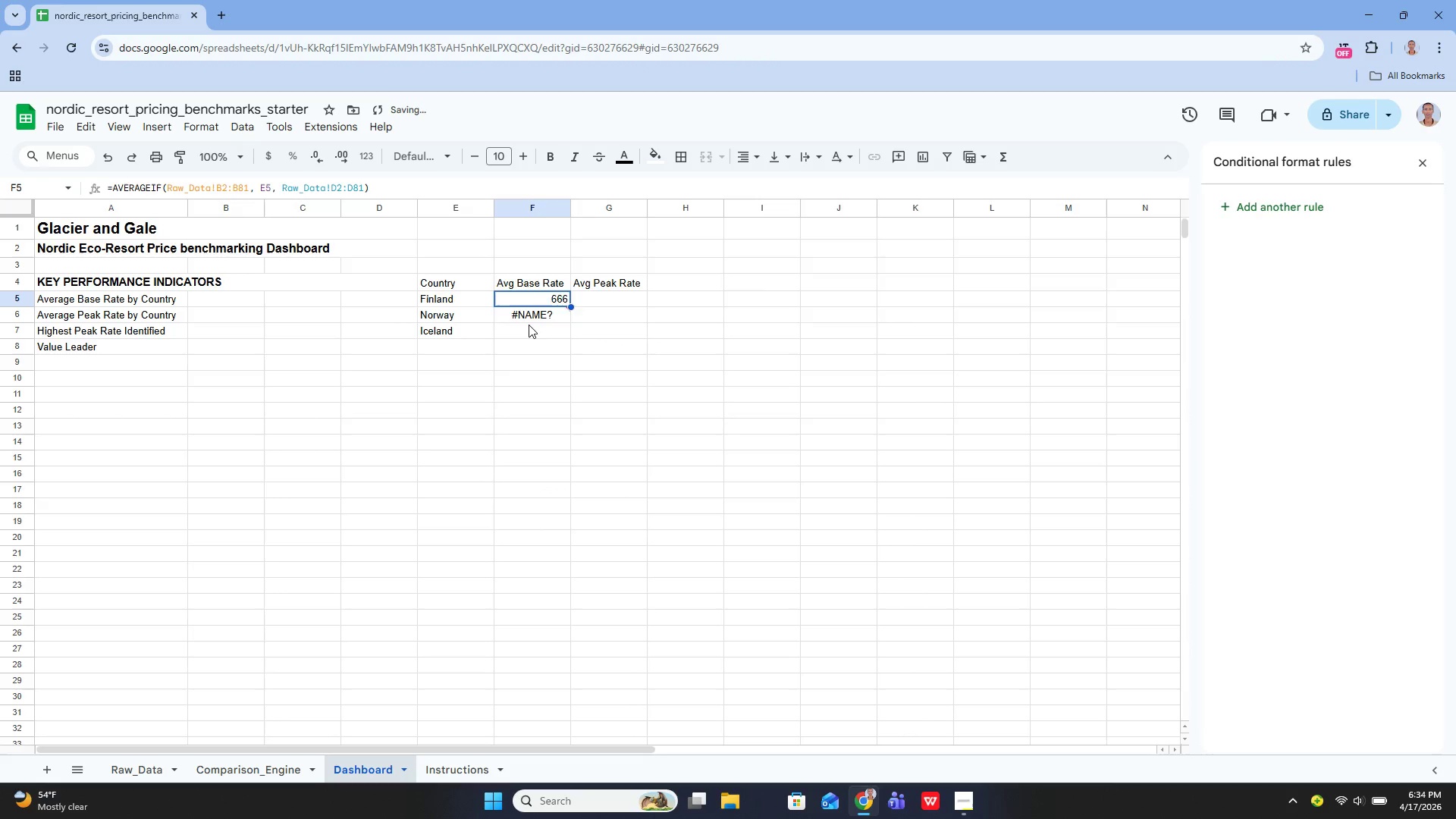 
key(Enter)
 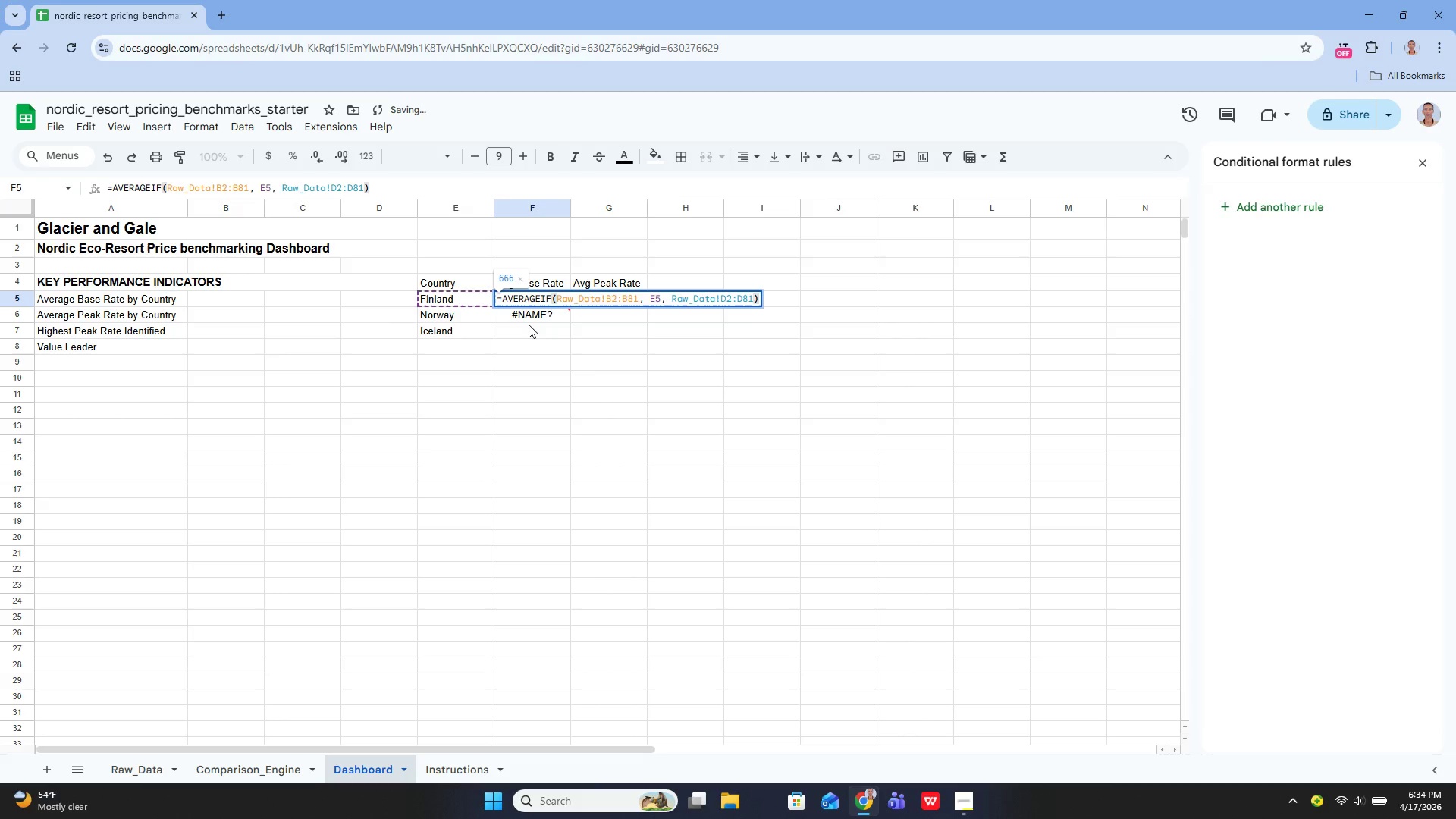 
key(ArrowDown)
 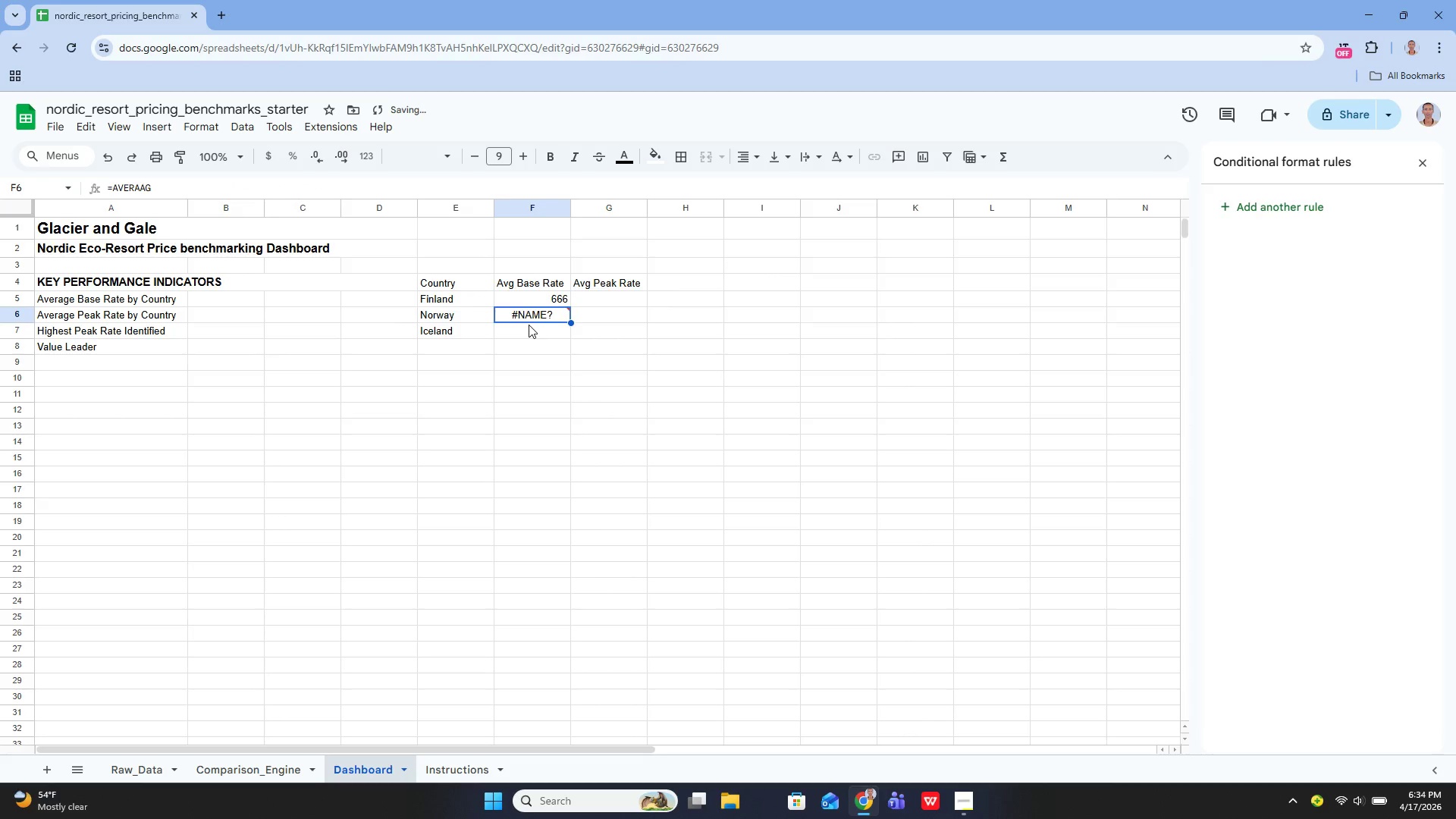 
key(Enter)
 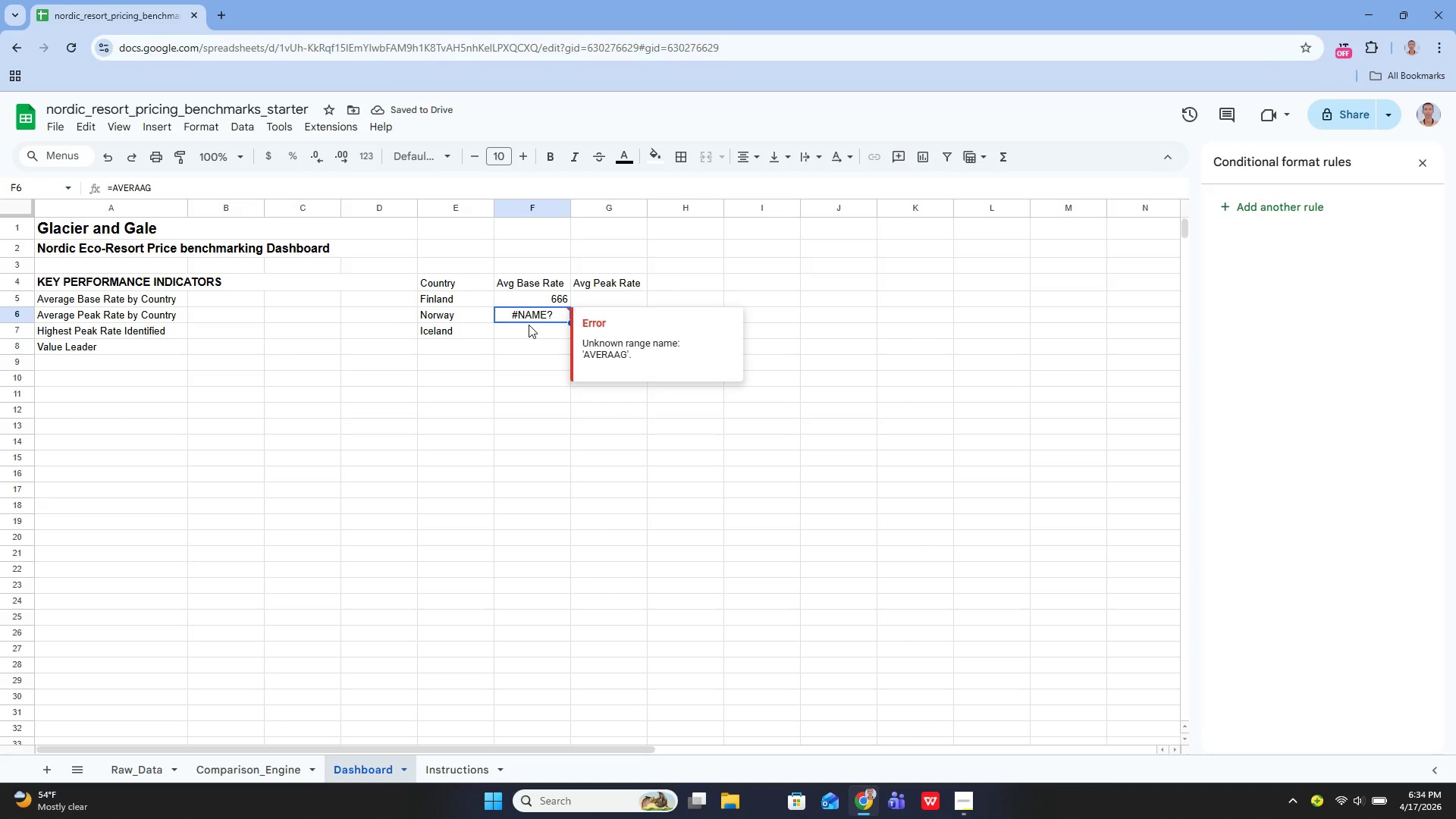 
key(Enter)
 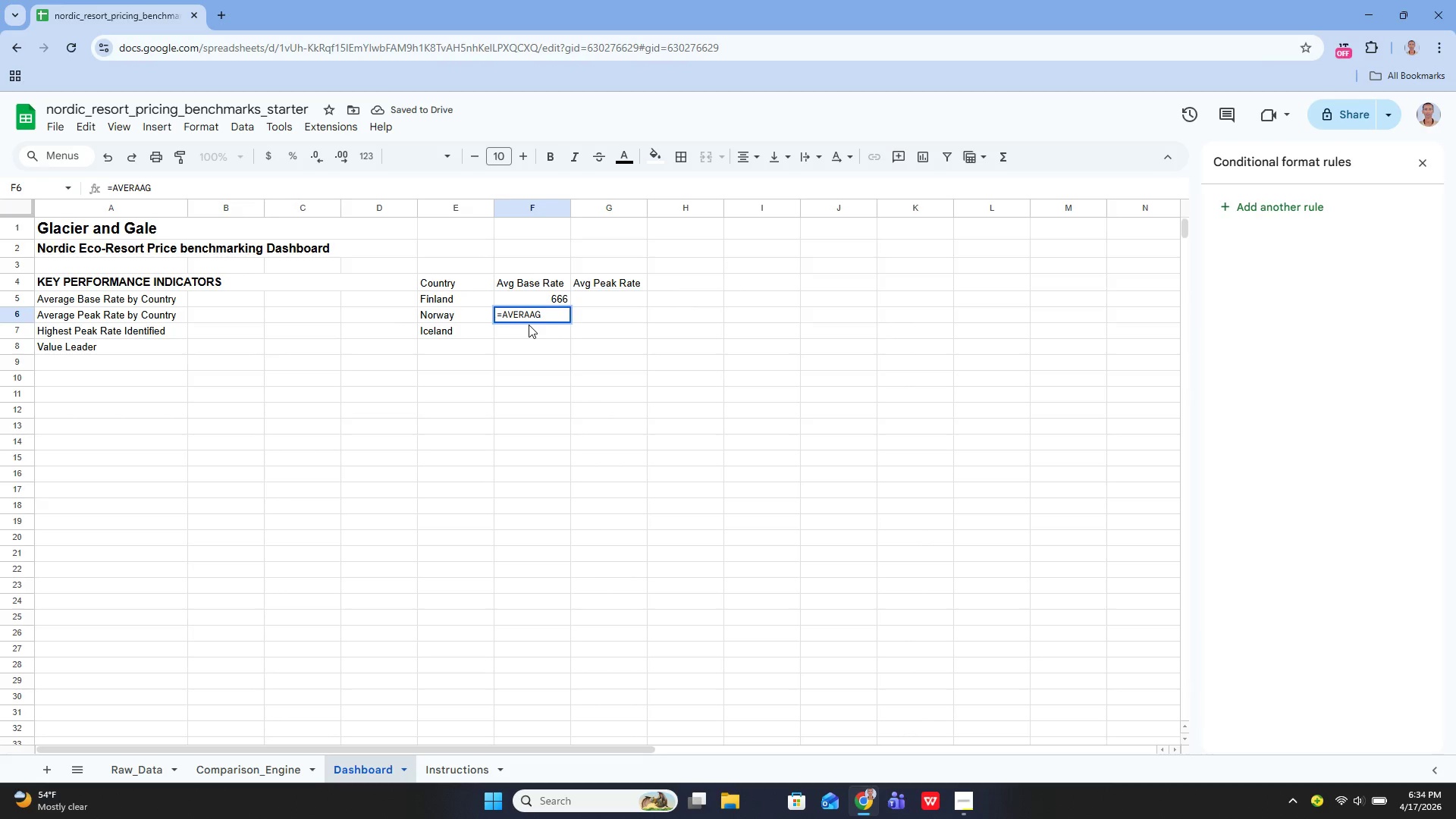 
key(Backspace)
 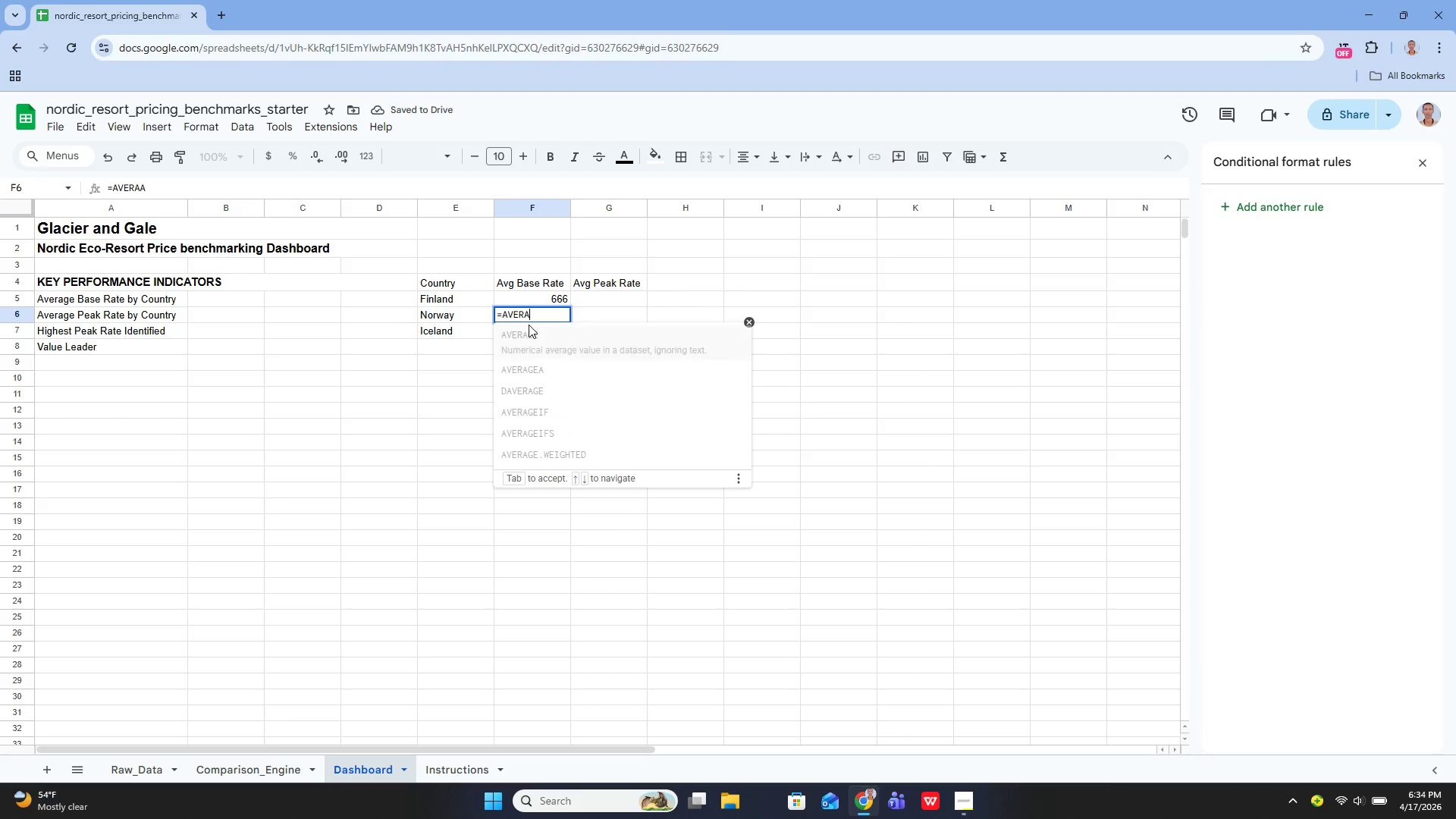 
key(Backspace)
 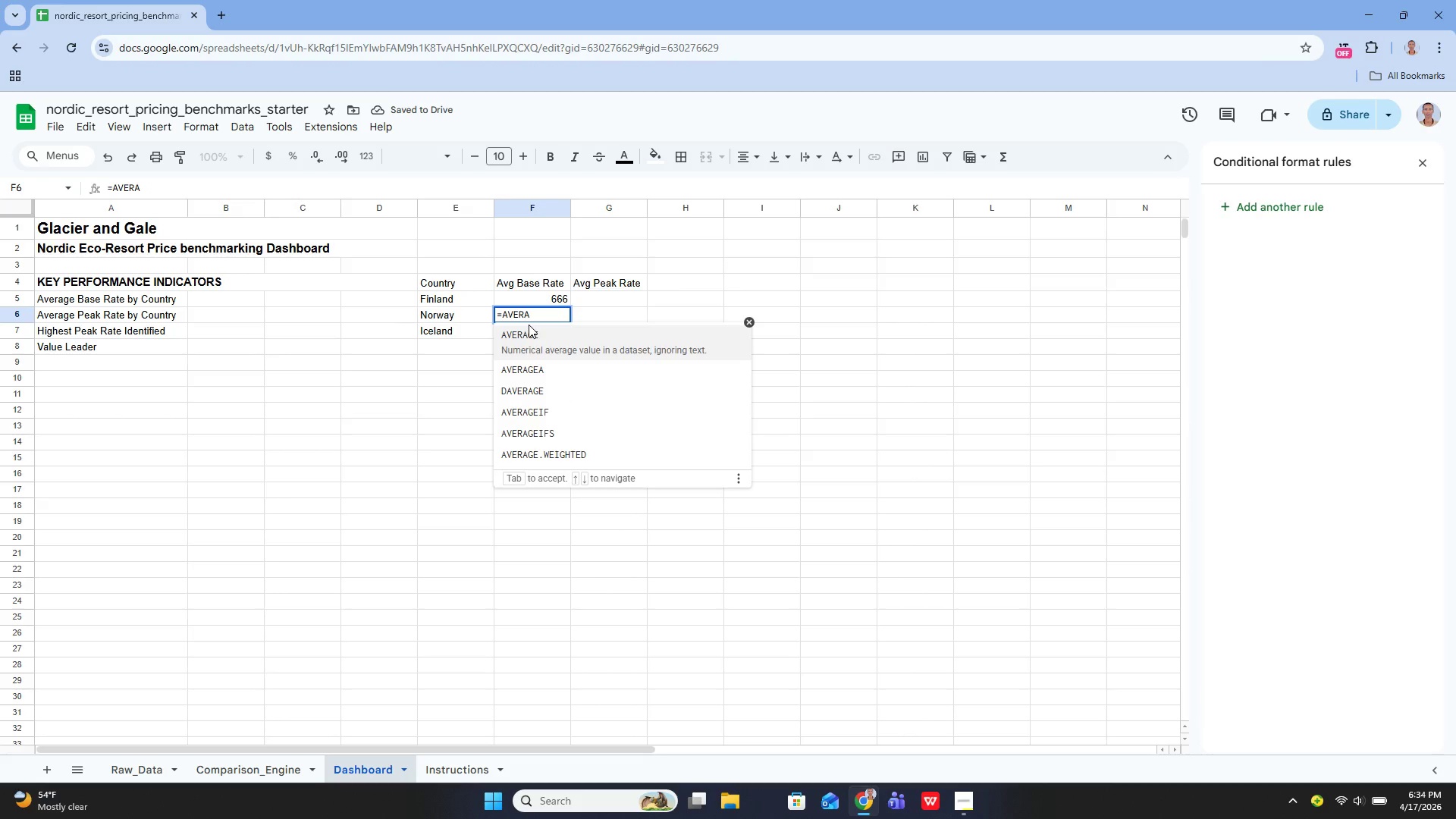 
key(ArrowDown)
 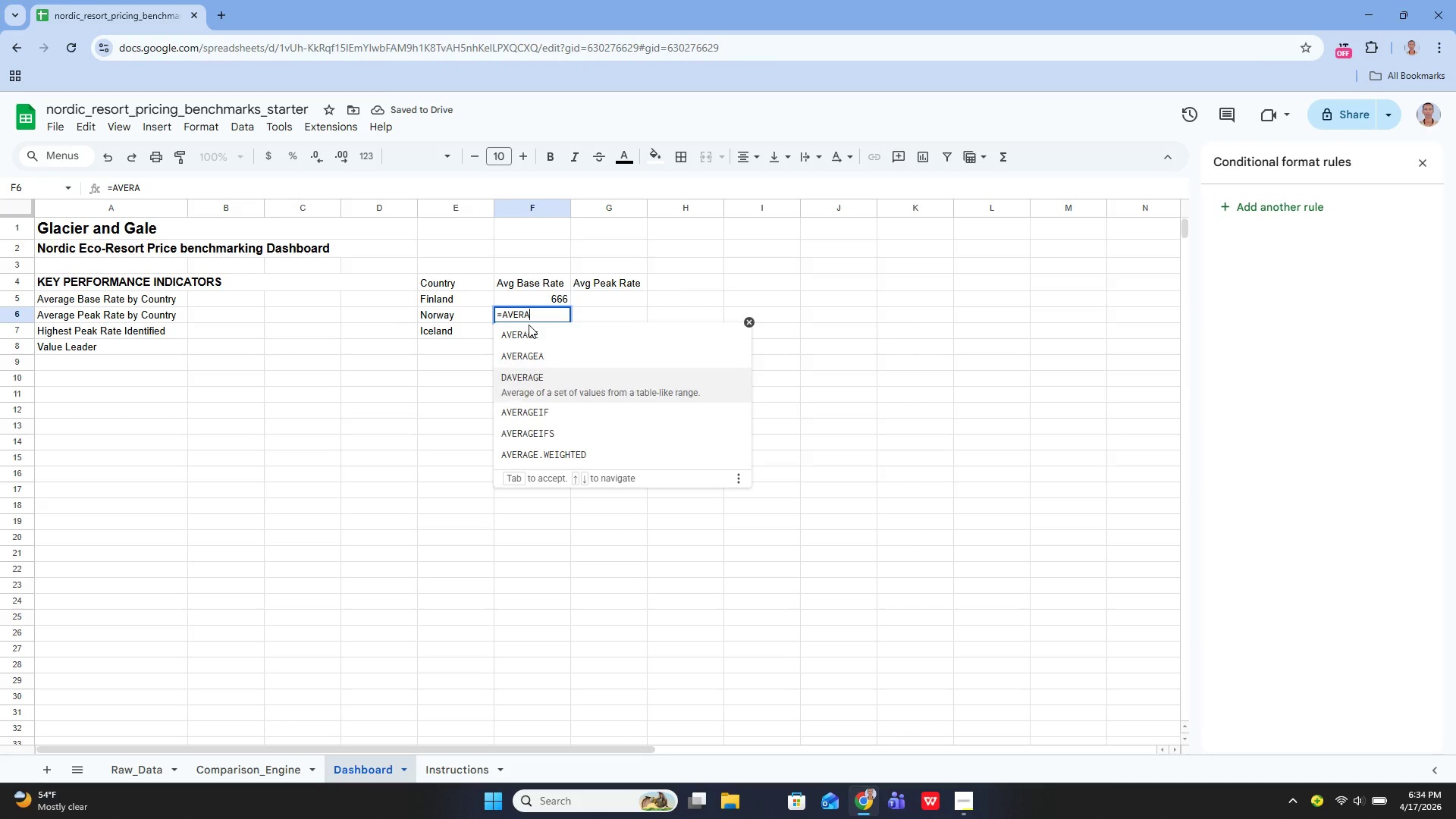 
key(ArrowDown)
 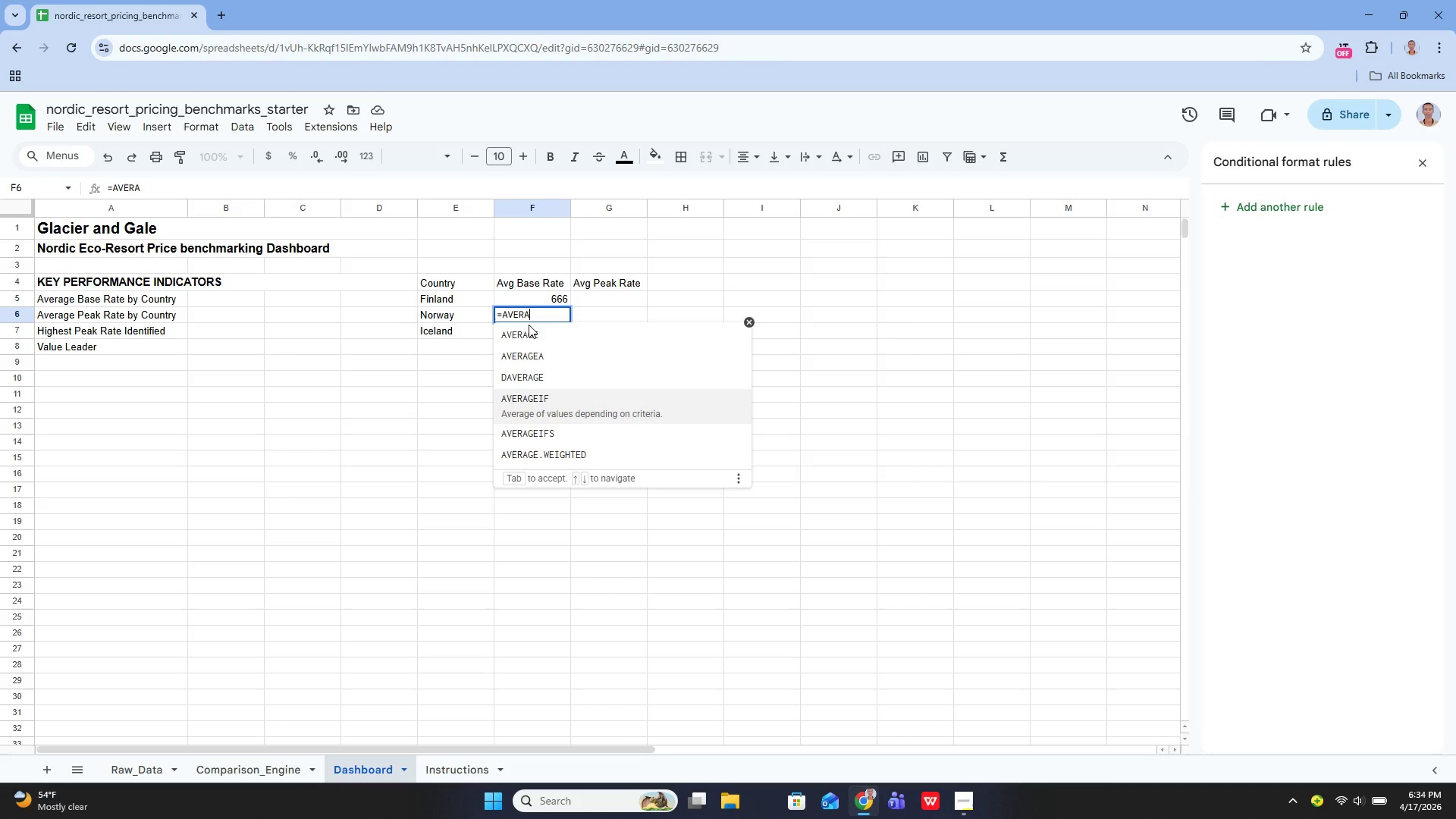 
key(ArrowDown)
 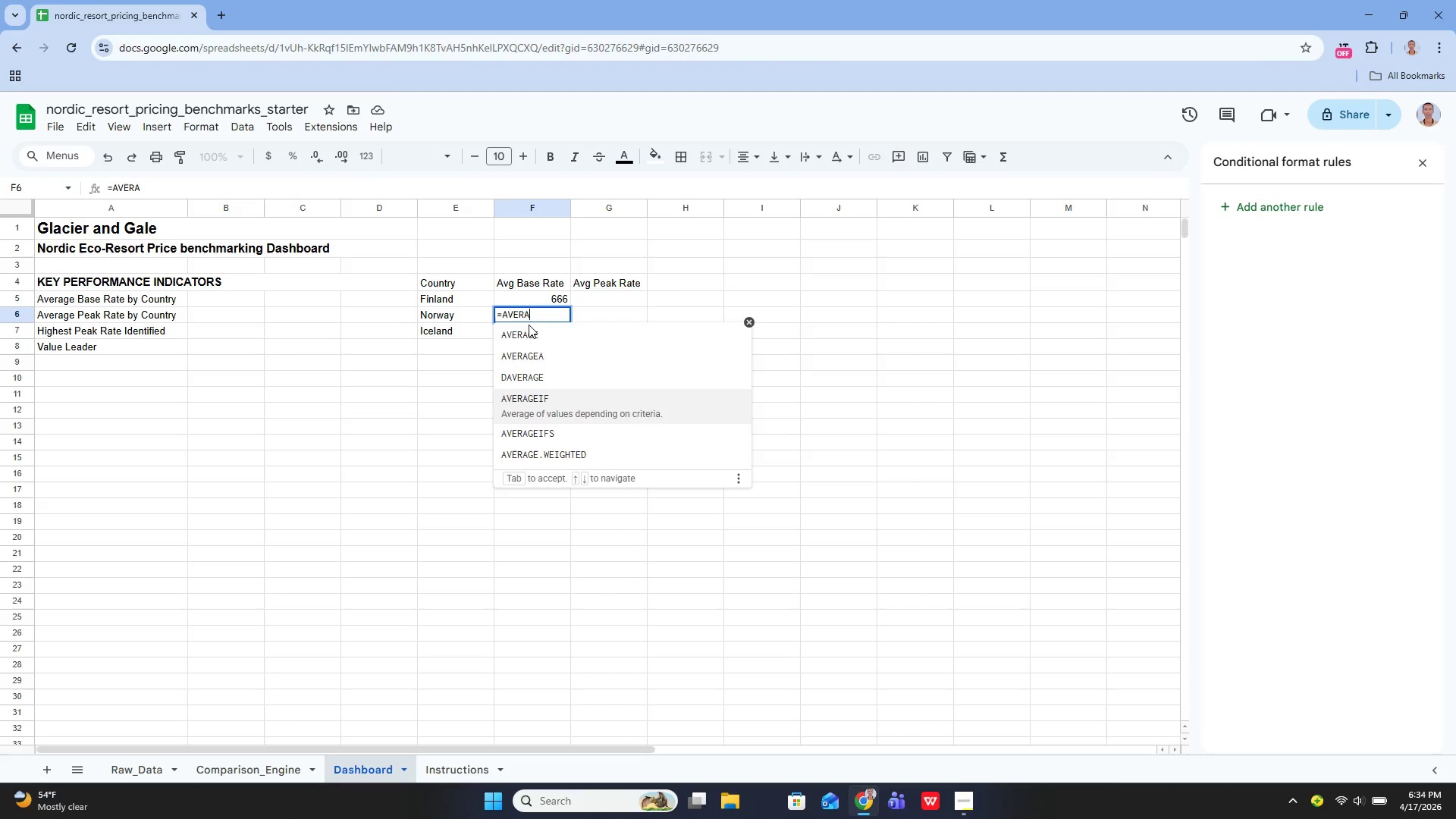 
key(Enter)
 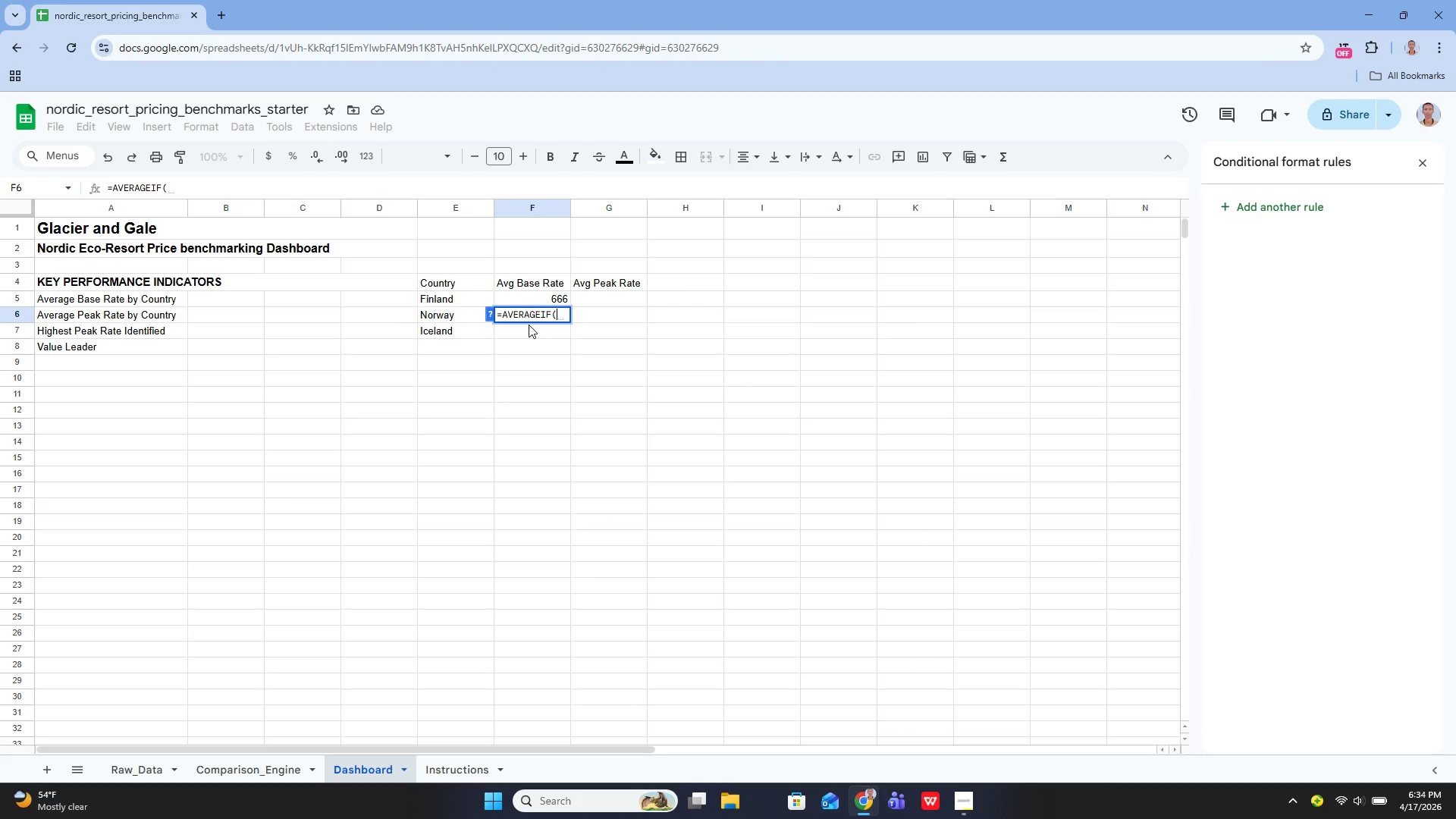 
type(Raw_Data!B2:B81, E5, Rw)
key(Backspace)
type(aw_F)
key(Backspace)
type(Data!E2:E81))
 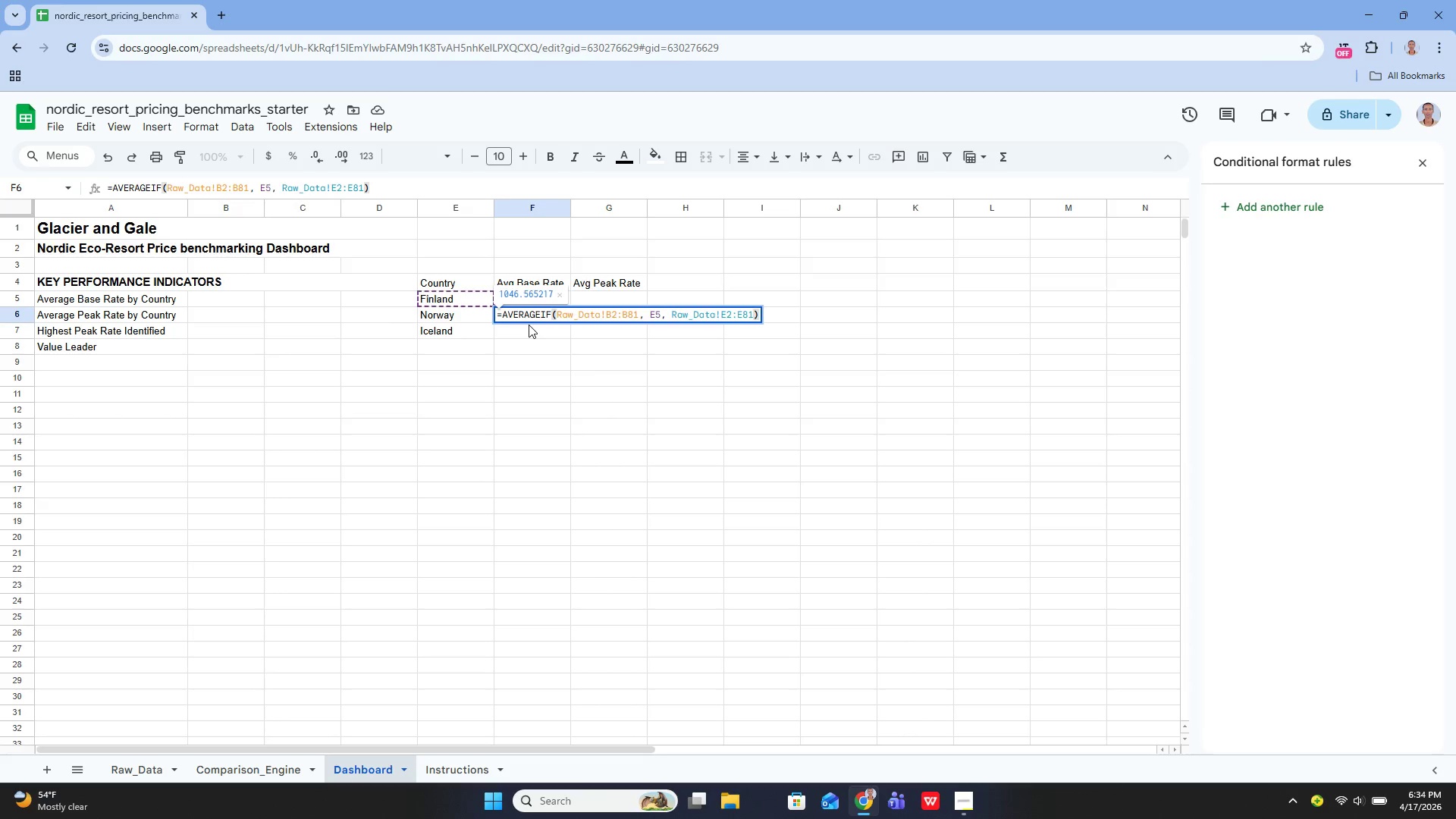 
wait(6.01)
 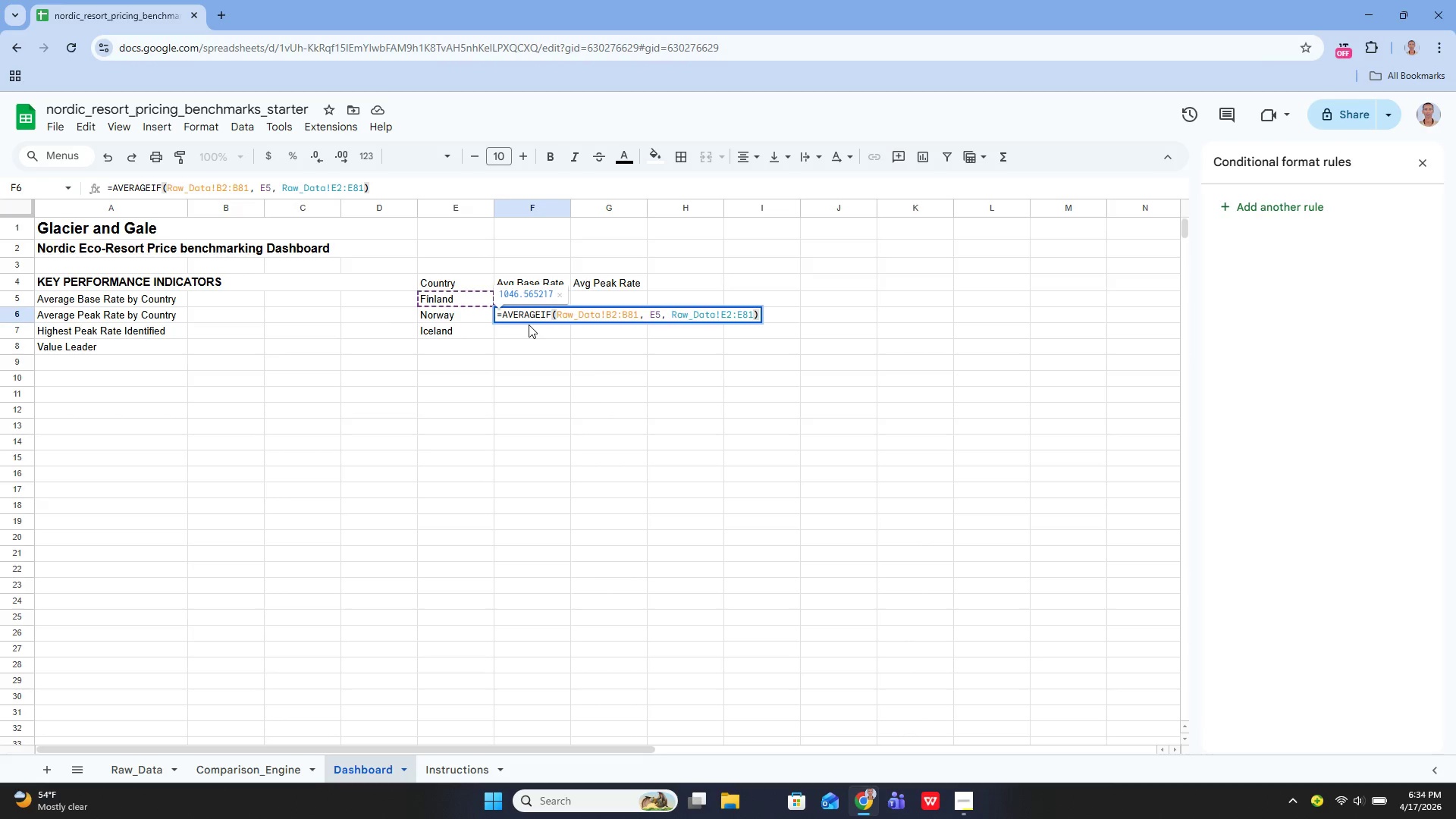 
key(Control+Z)
 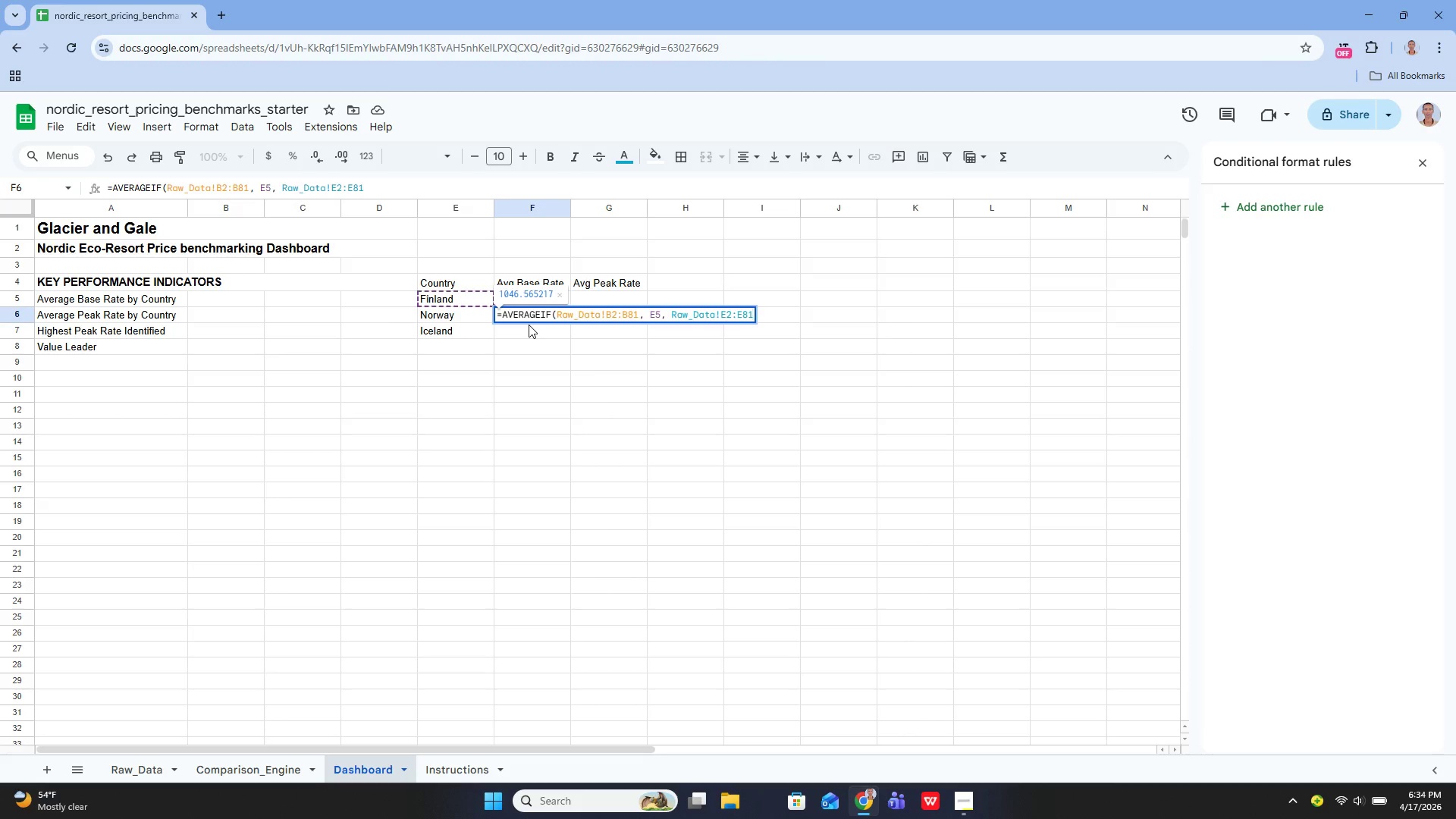 
key(Control+A)
 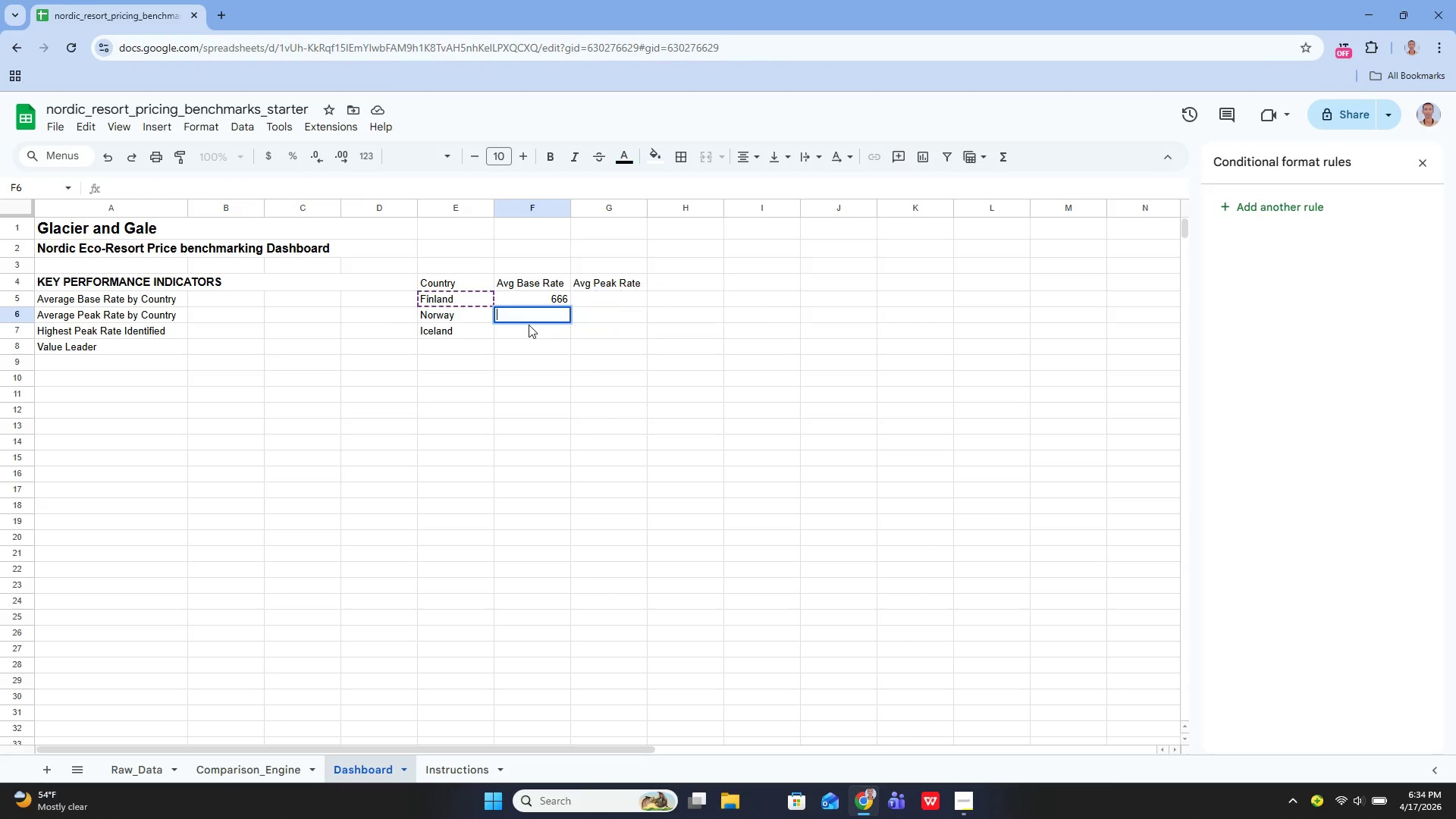 
key(Backspace)
 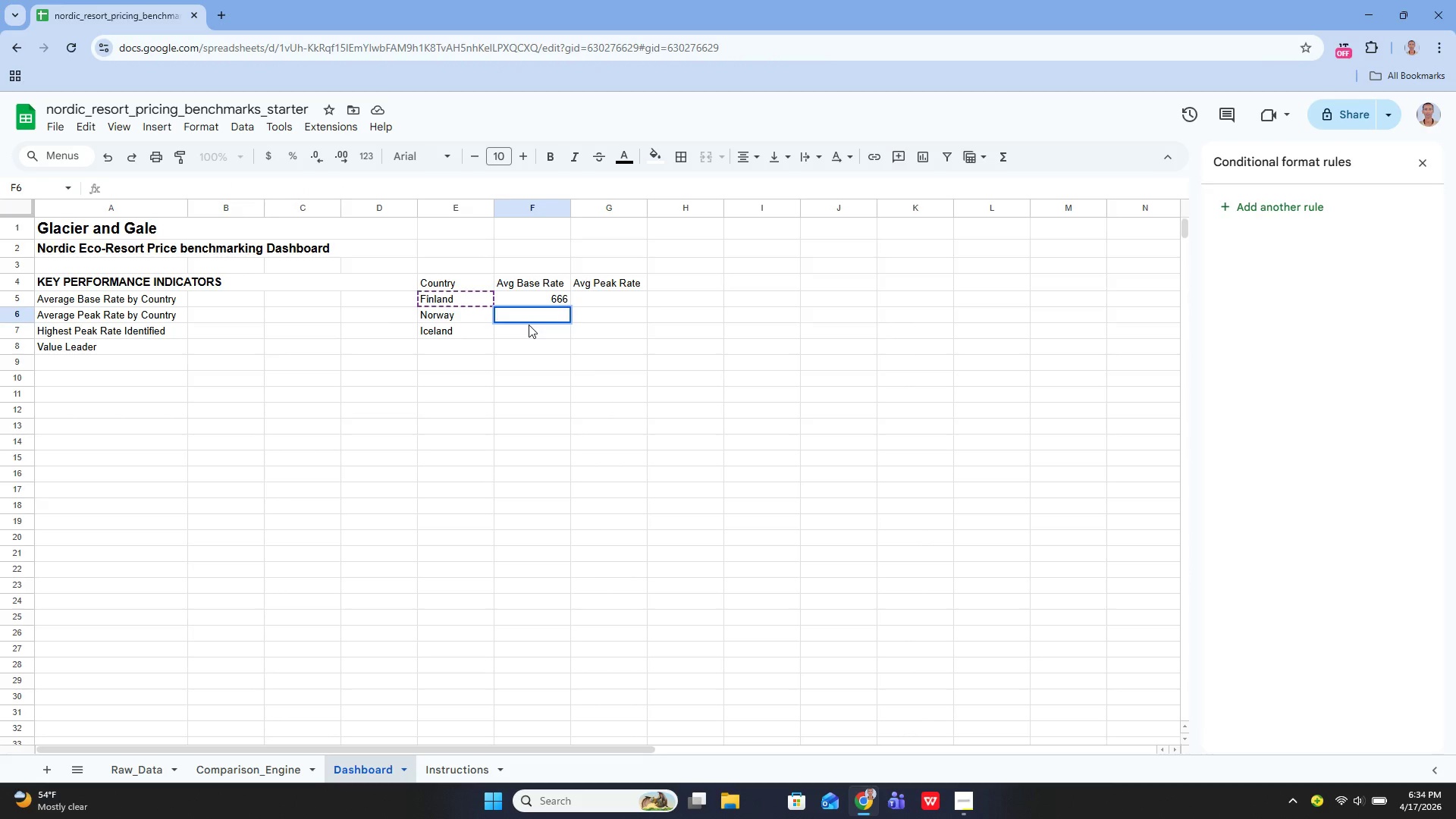 
key(ArrowUp)
 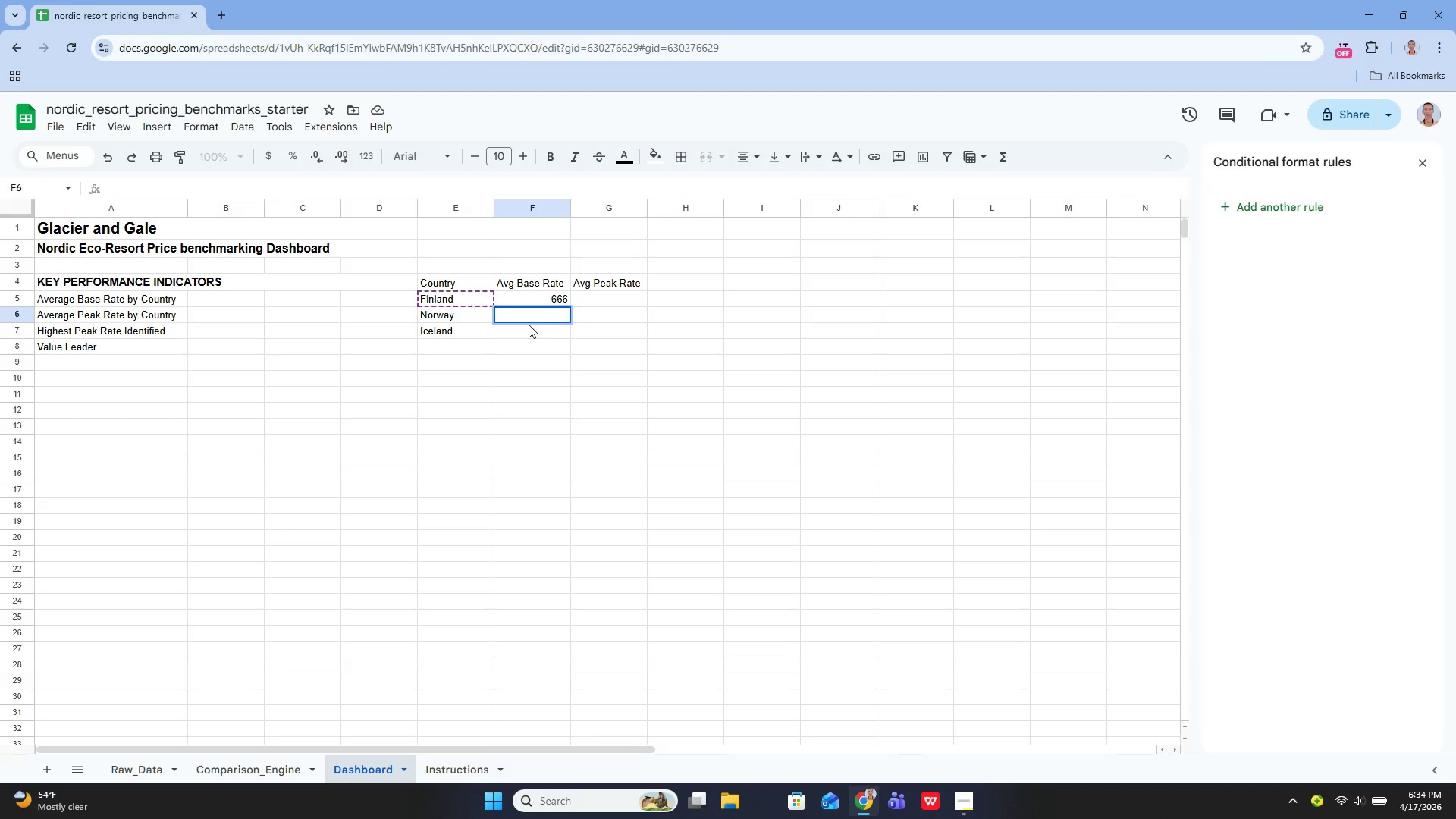 
key(Enter)
 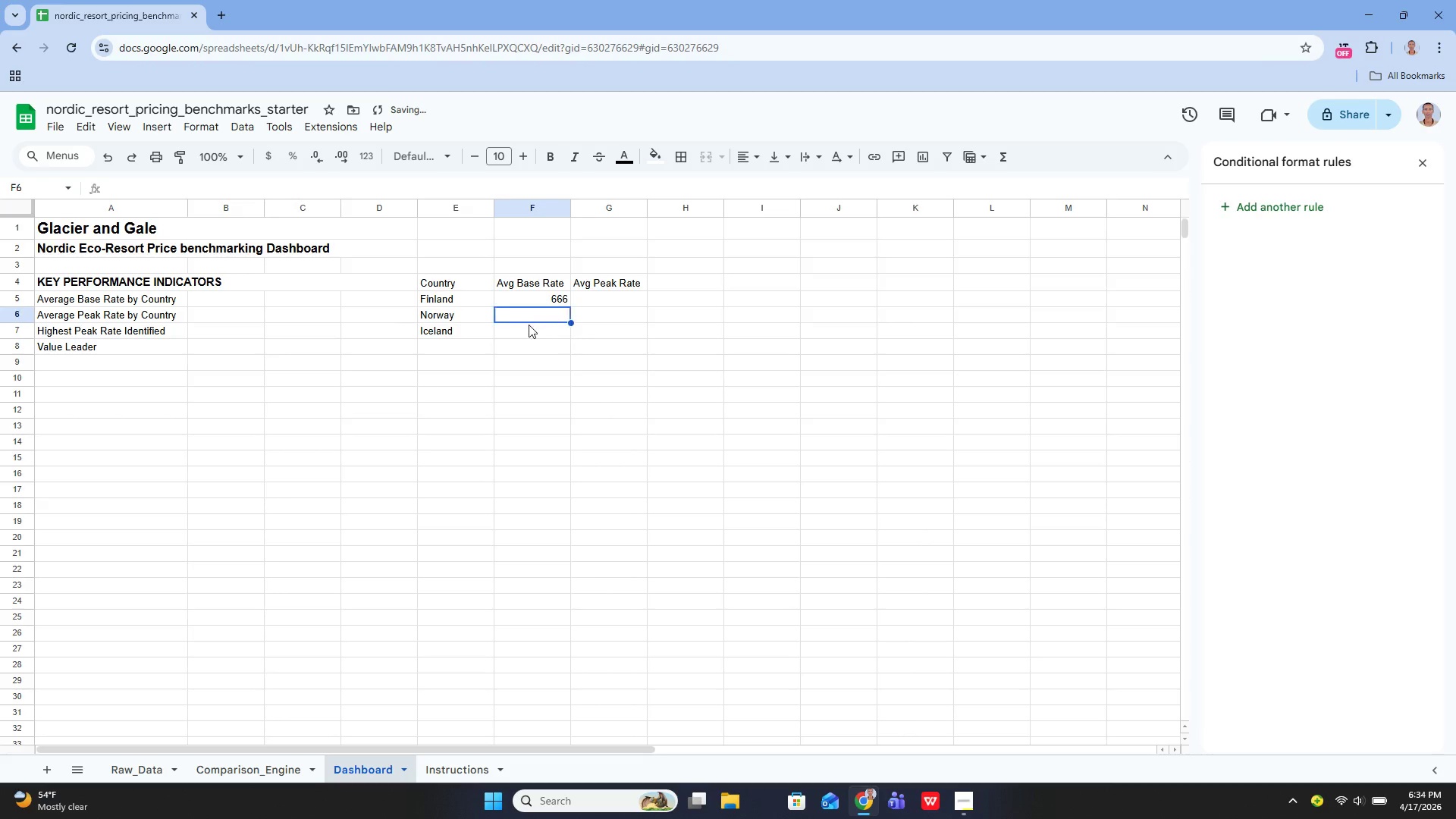 
key(ArrowUp)
 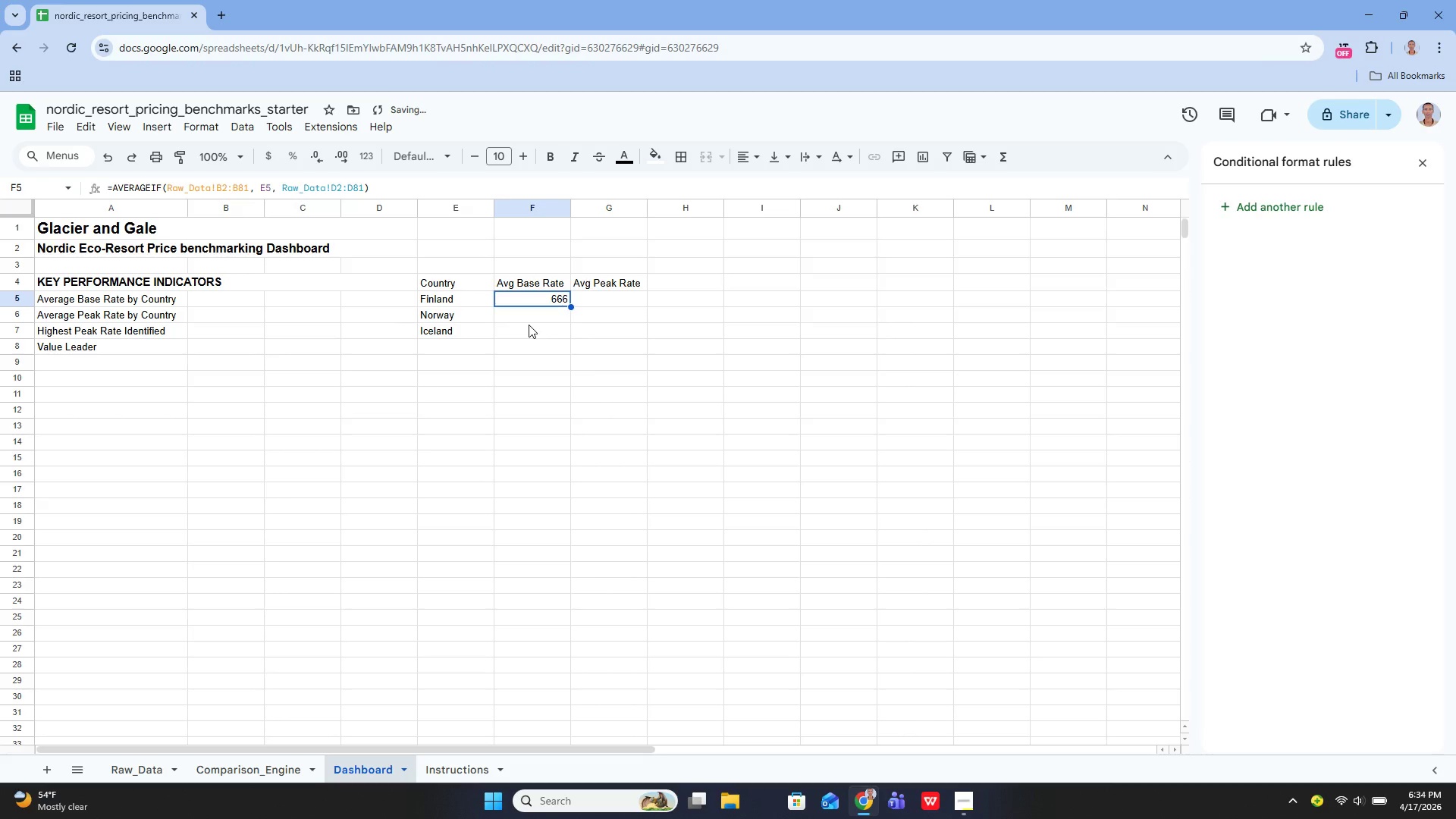 
key(ArrowUp)
 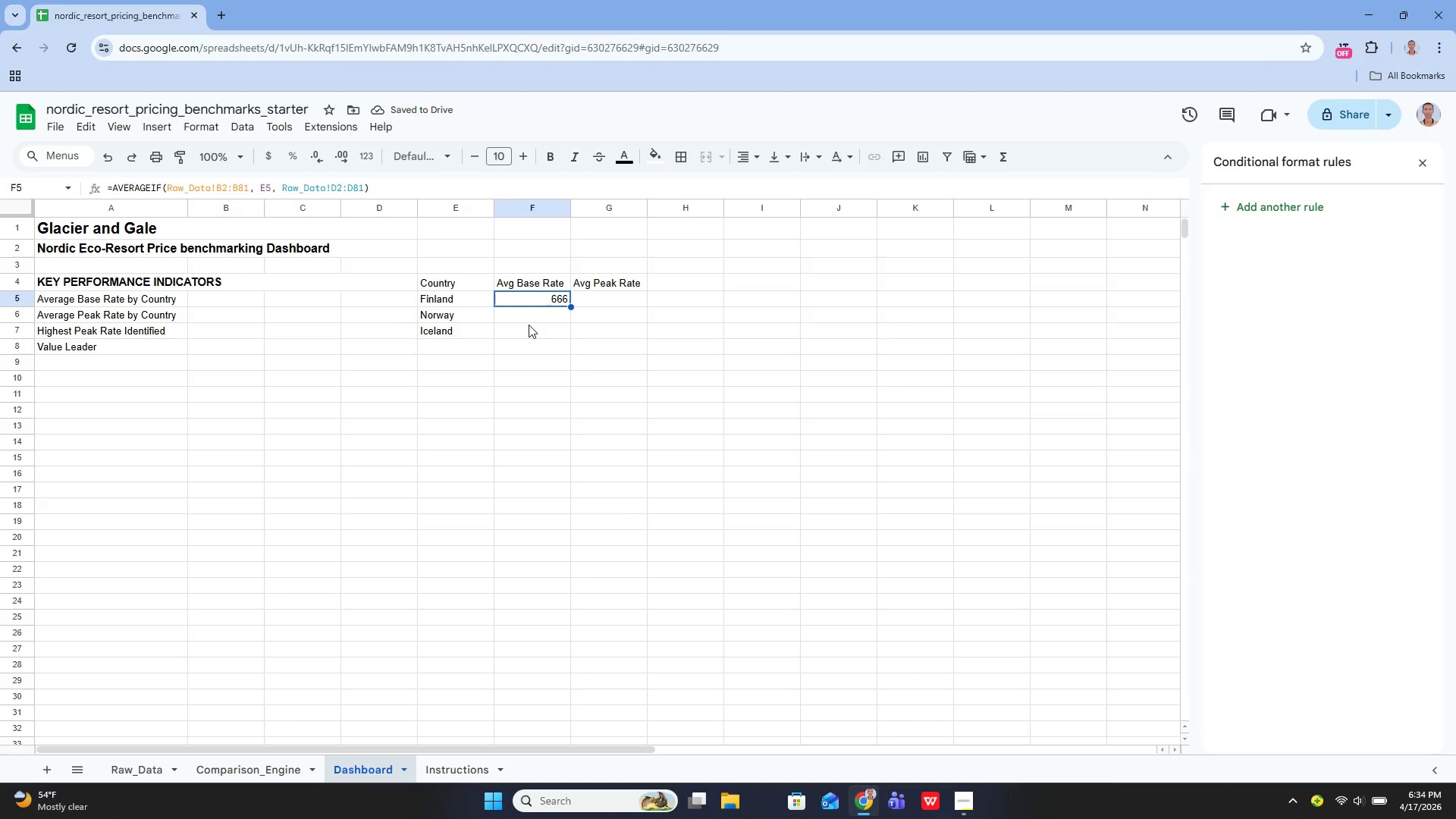 
key(Enter)
 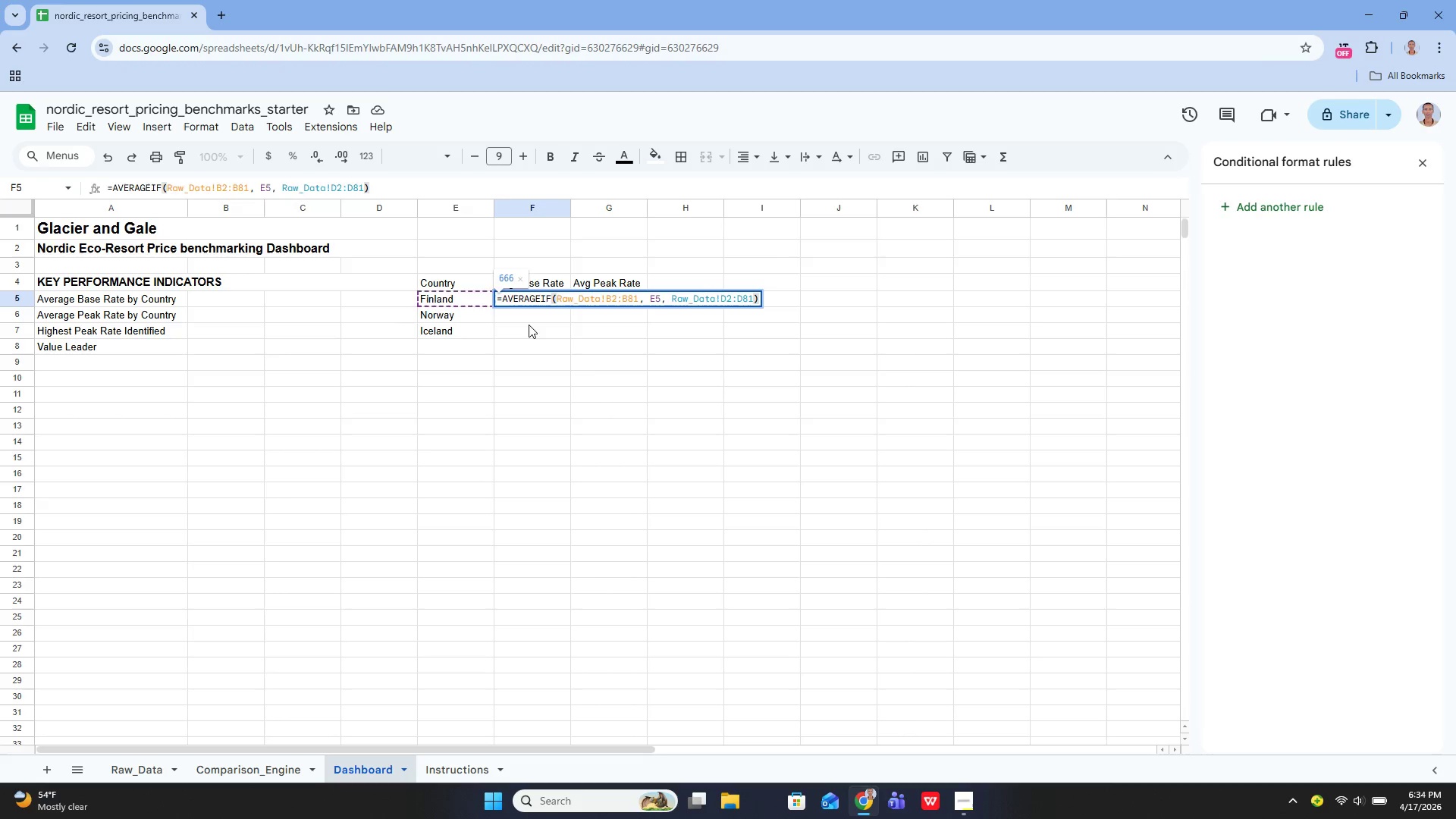 
key(Enter)
 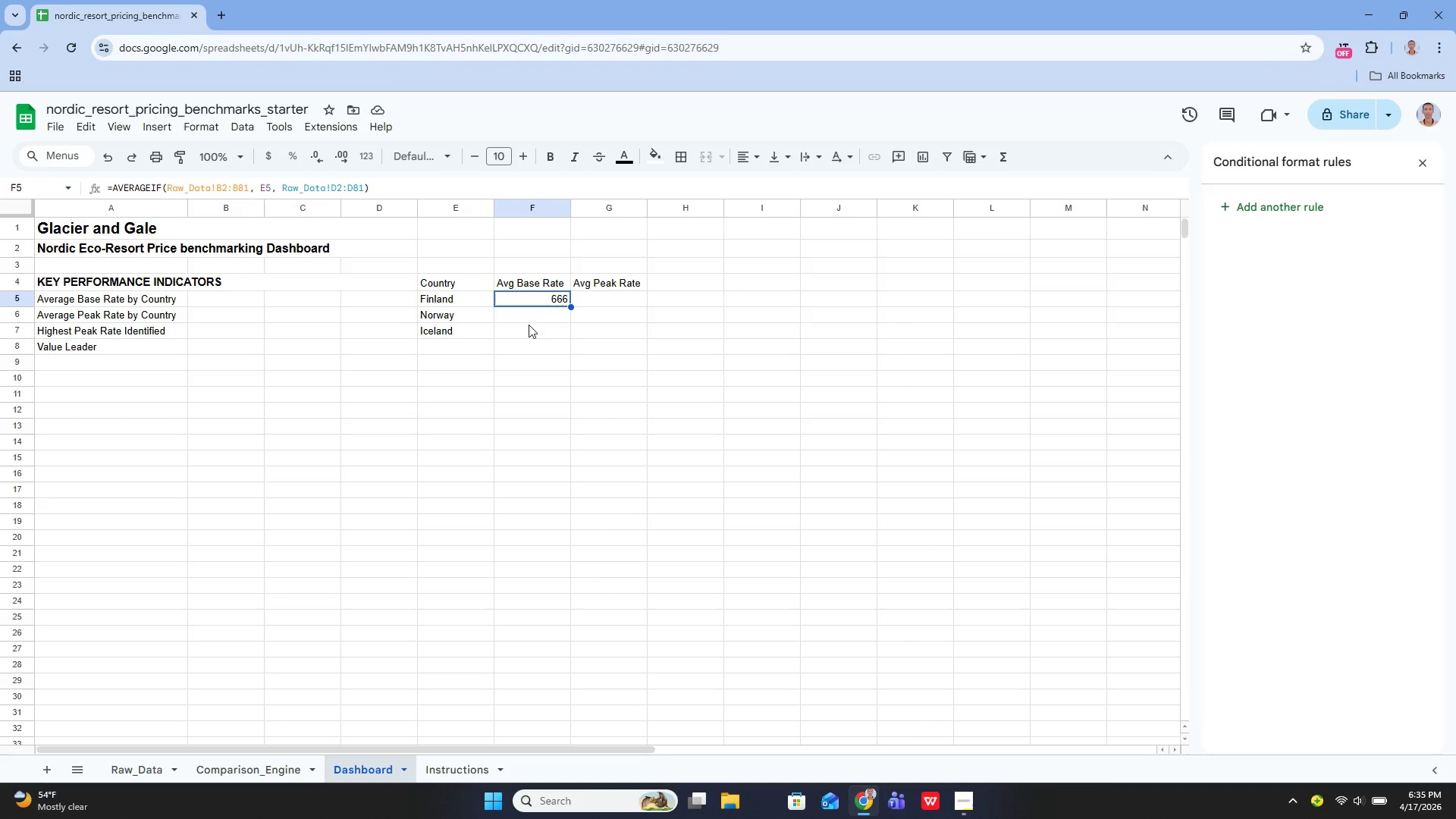 
key(ArrowUp)
 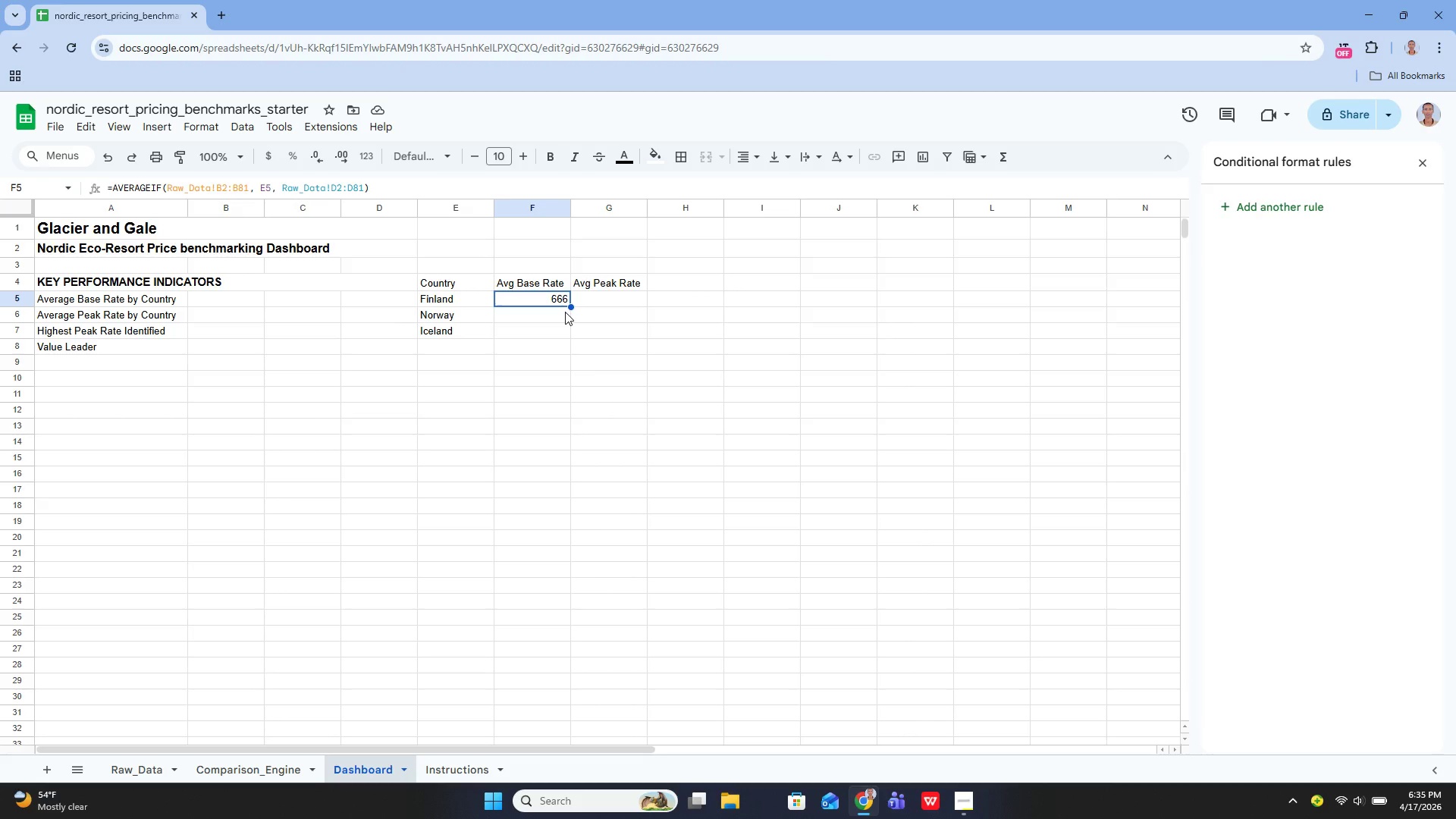 
key(ArrowRight)
 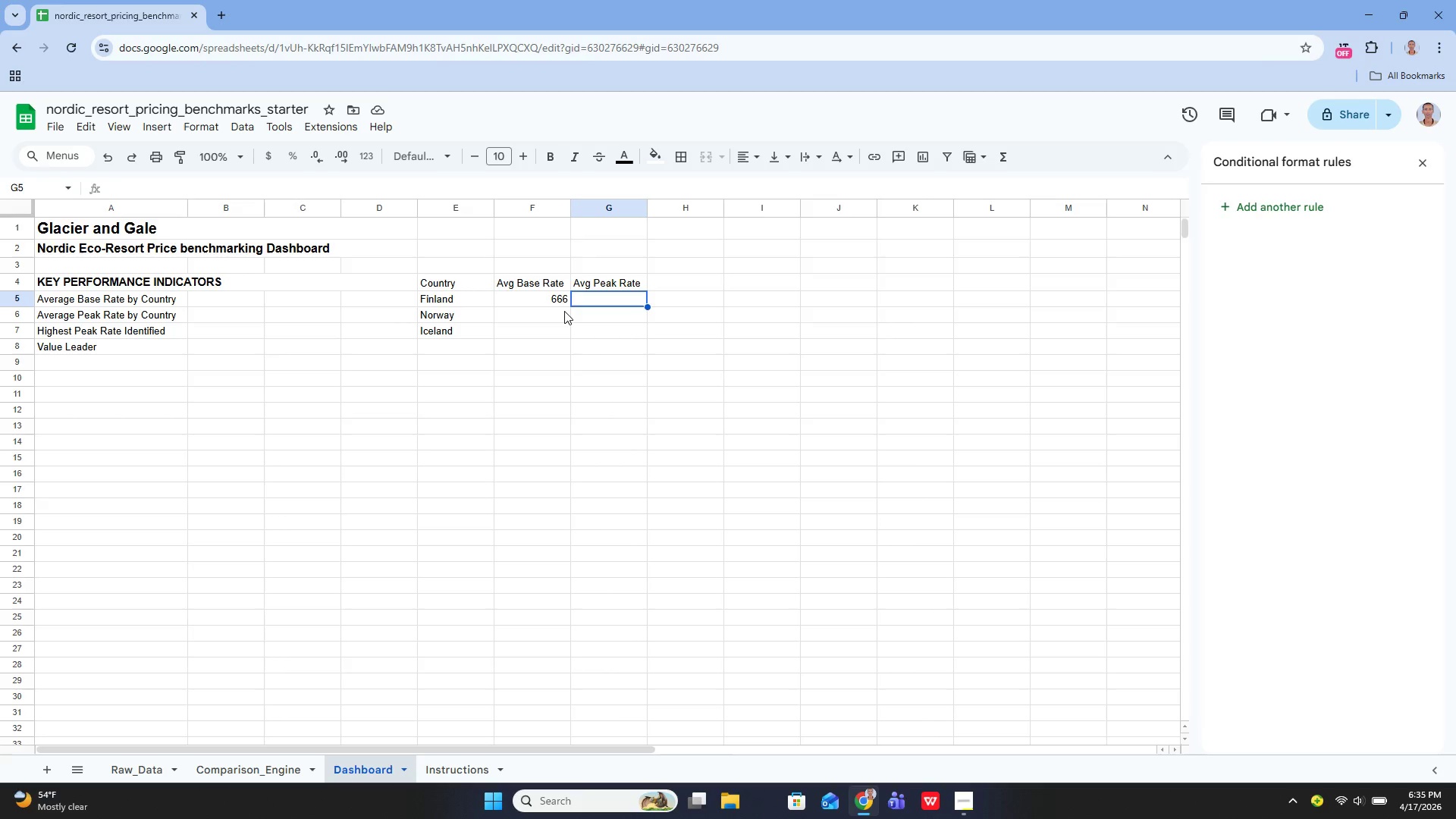 
key(Enter)
 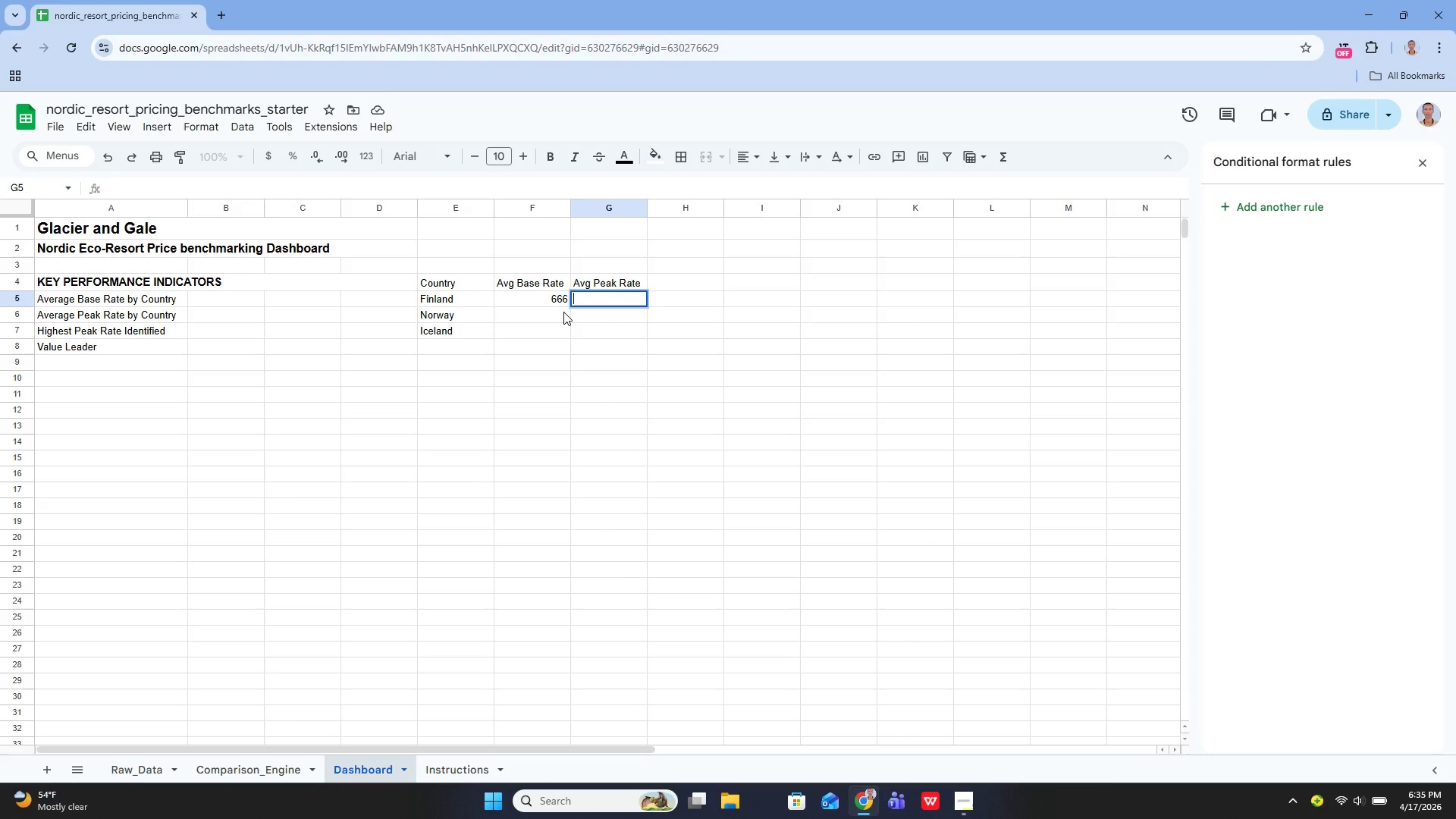 
type(=AVERA)
 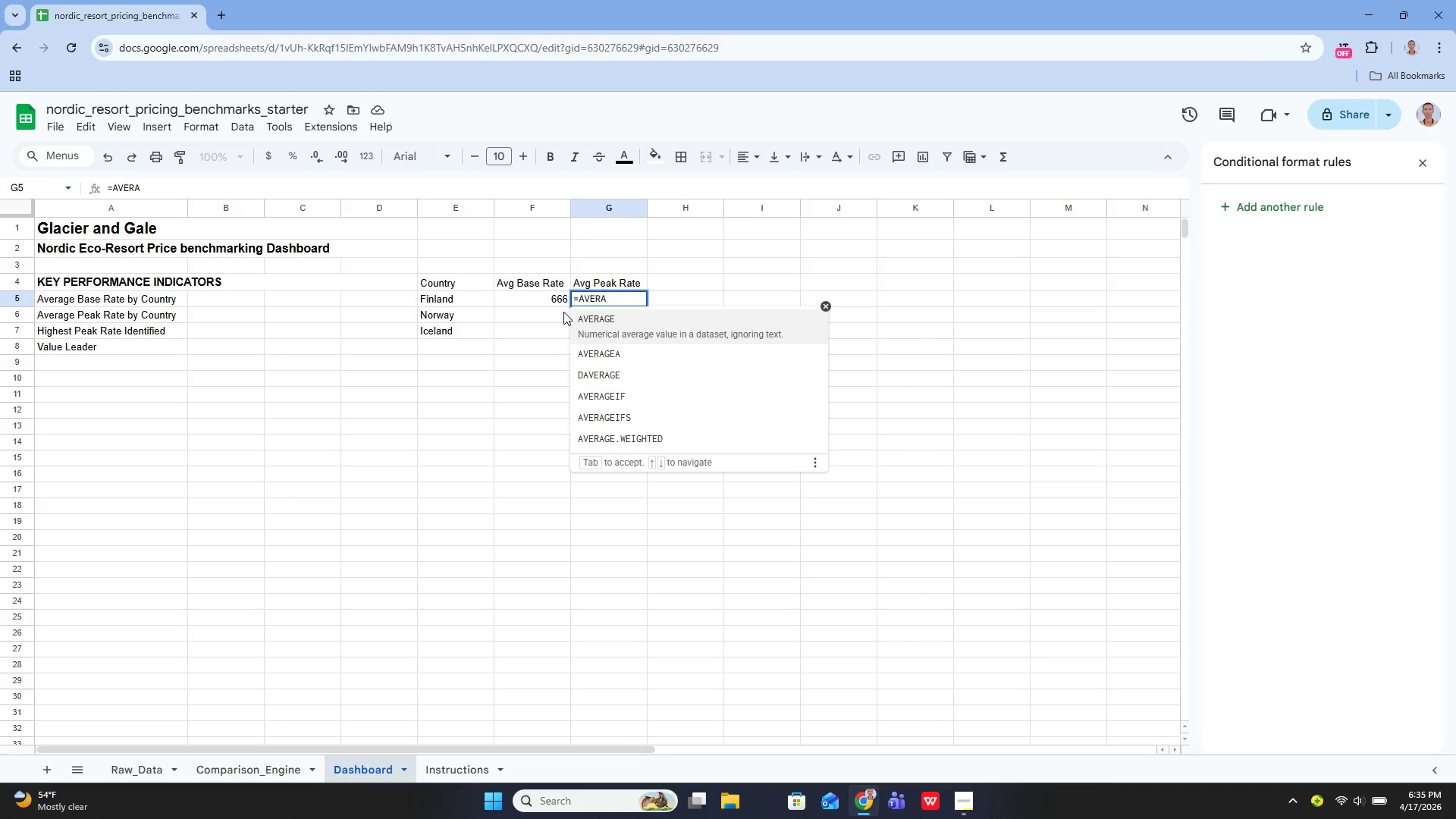 
key(ArrowDown)
 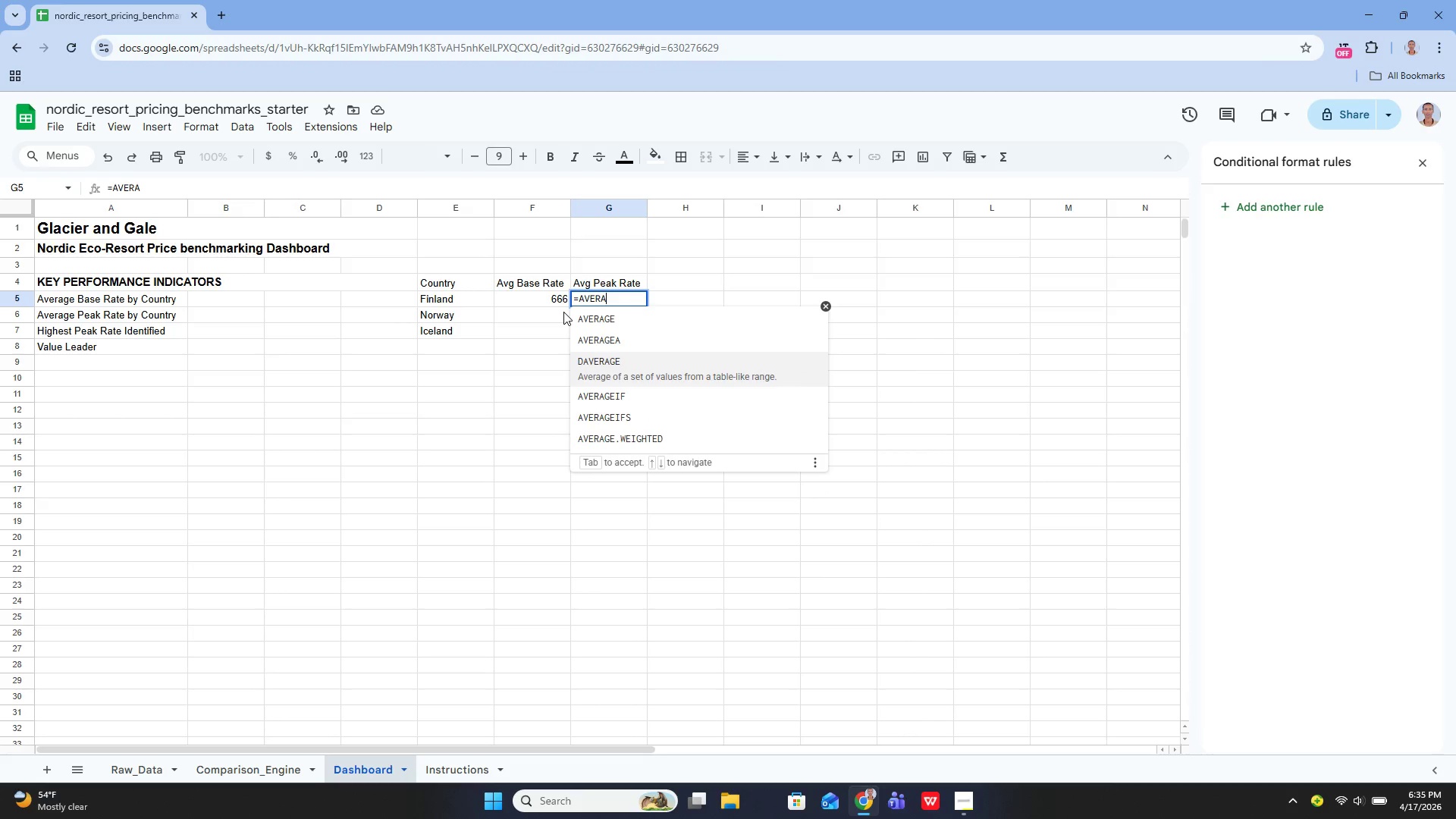 
key(ArrowDown)
 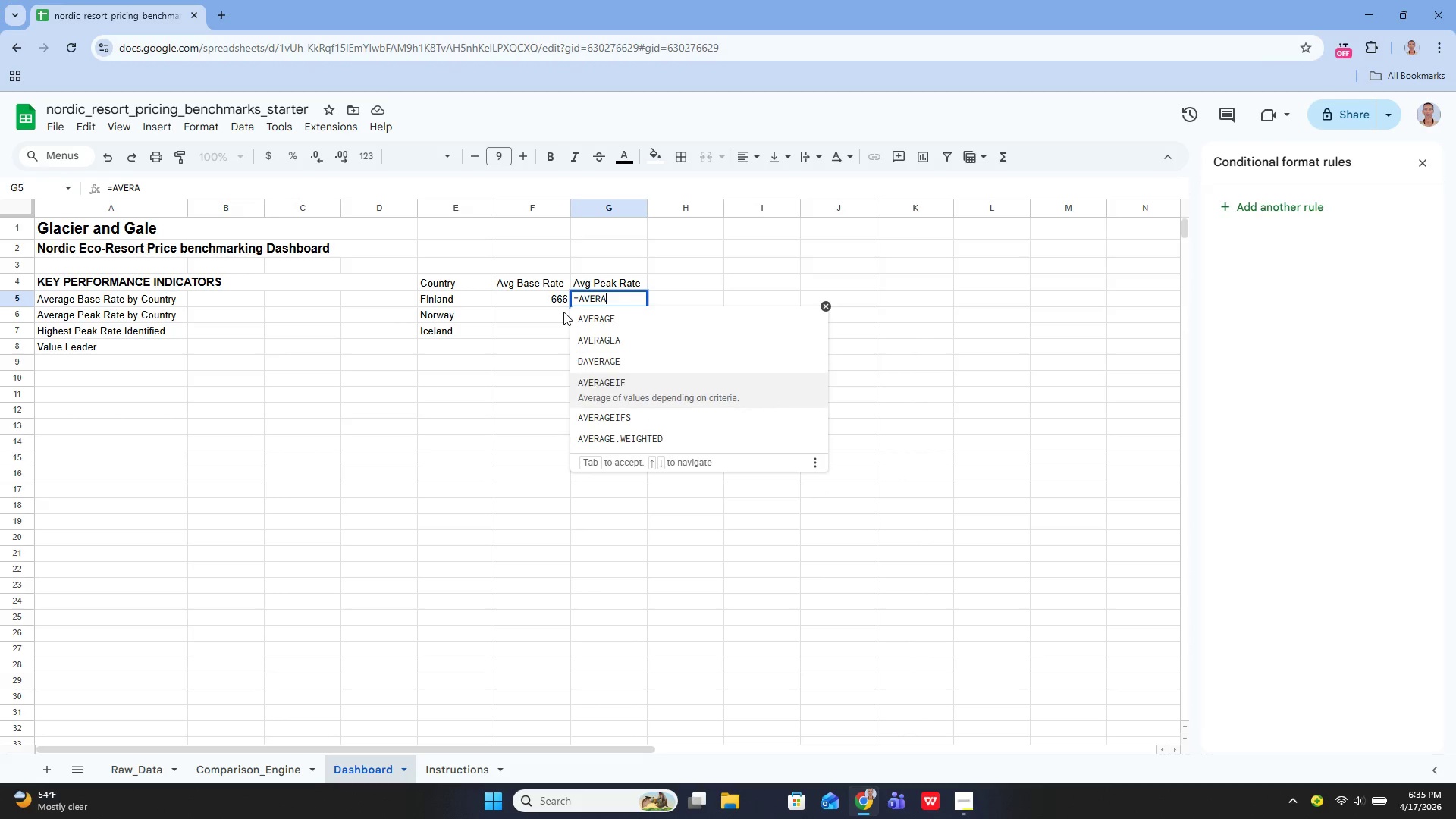 
key(ArrowDown)
 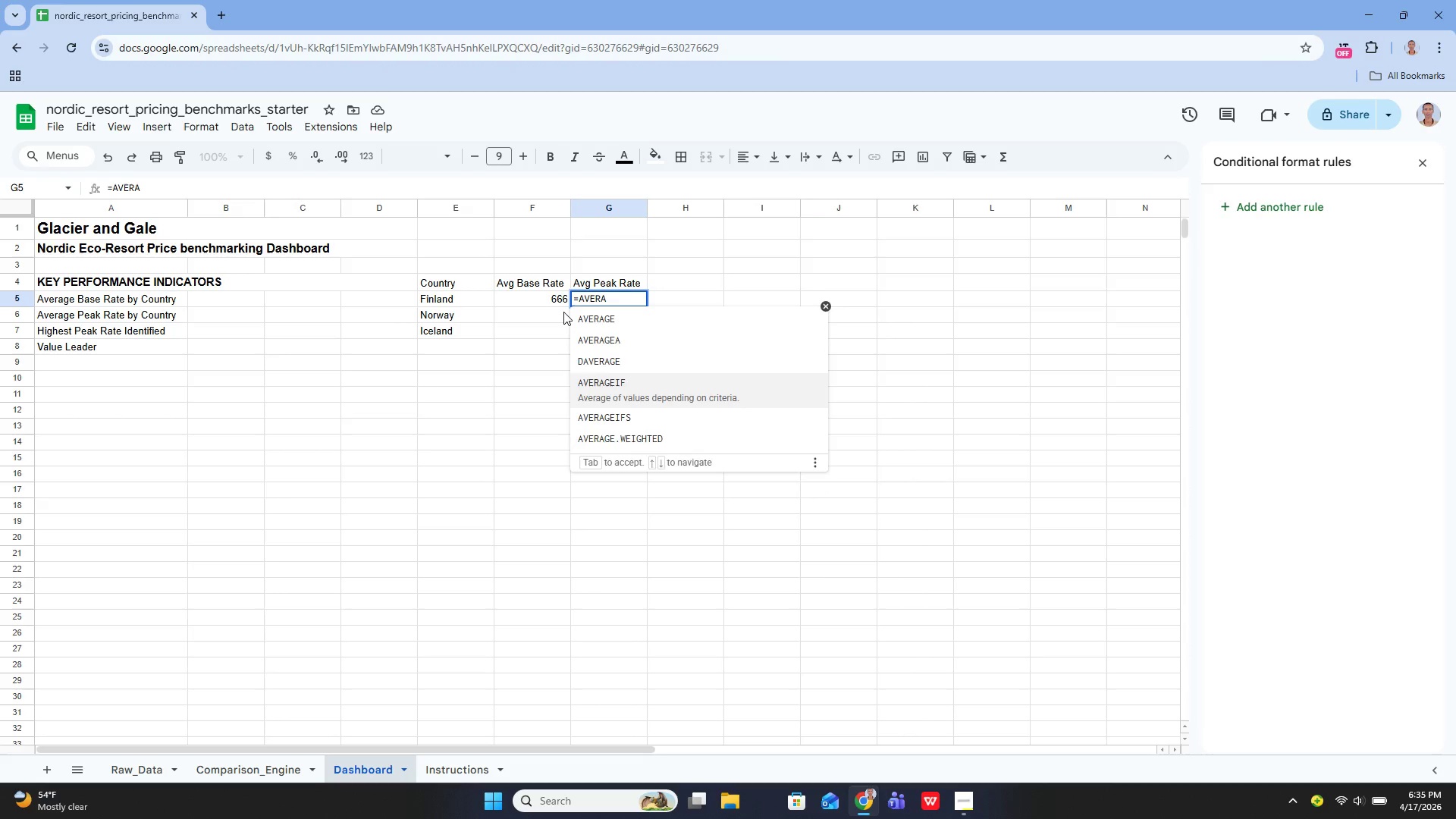 
key(Enter)
 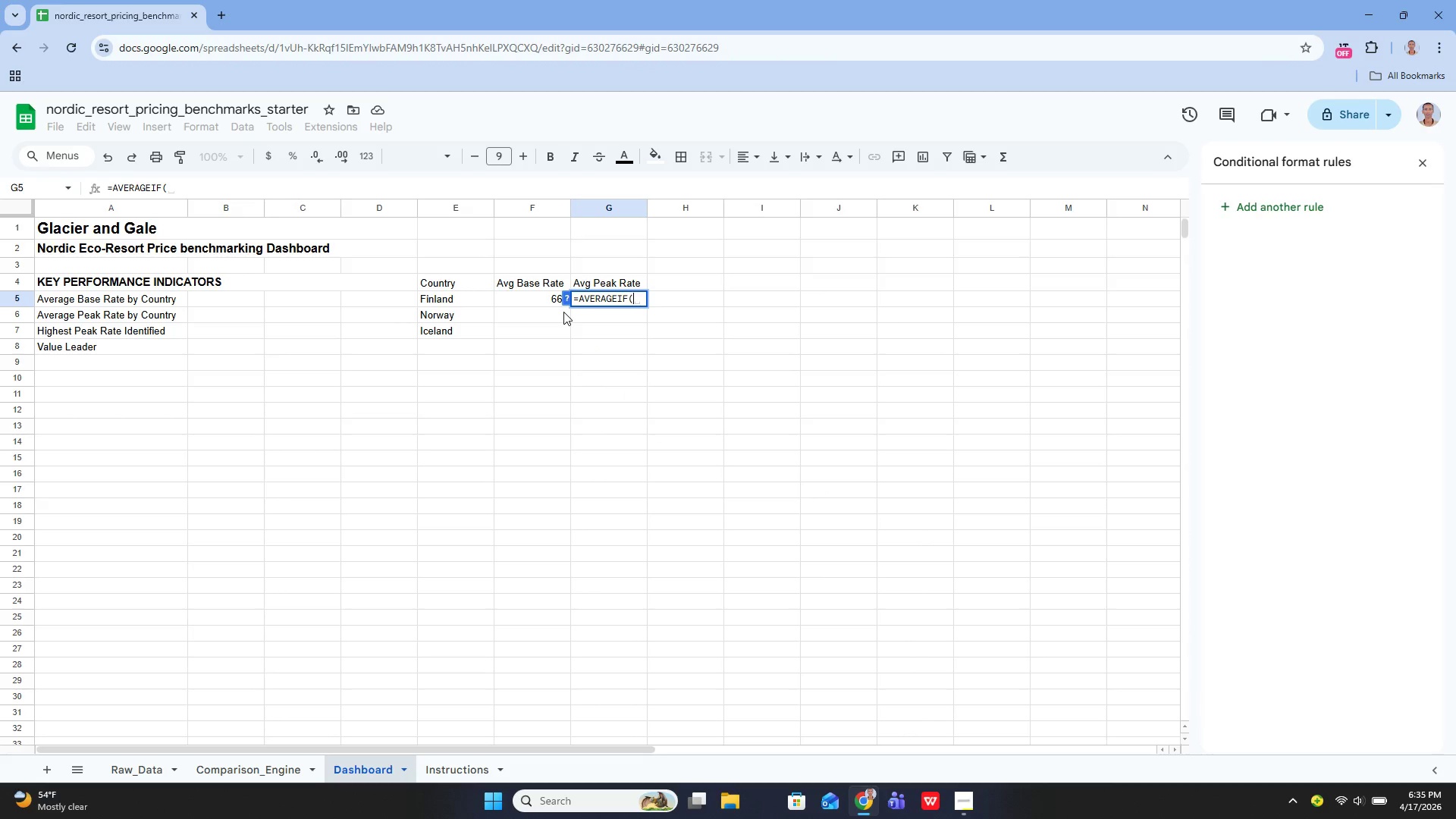 
type(Raw_Data!B2:B81, E5, Raw_Data!E2:E81))
 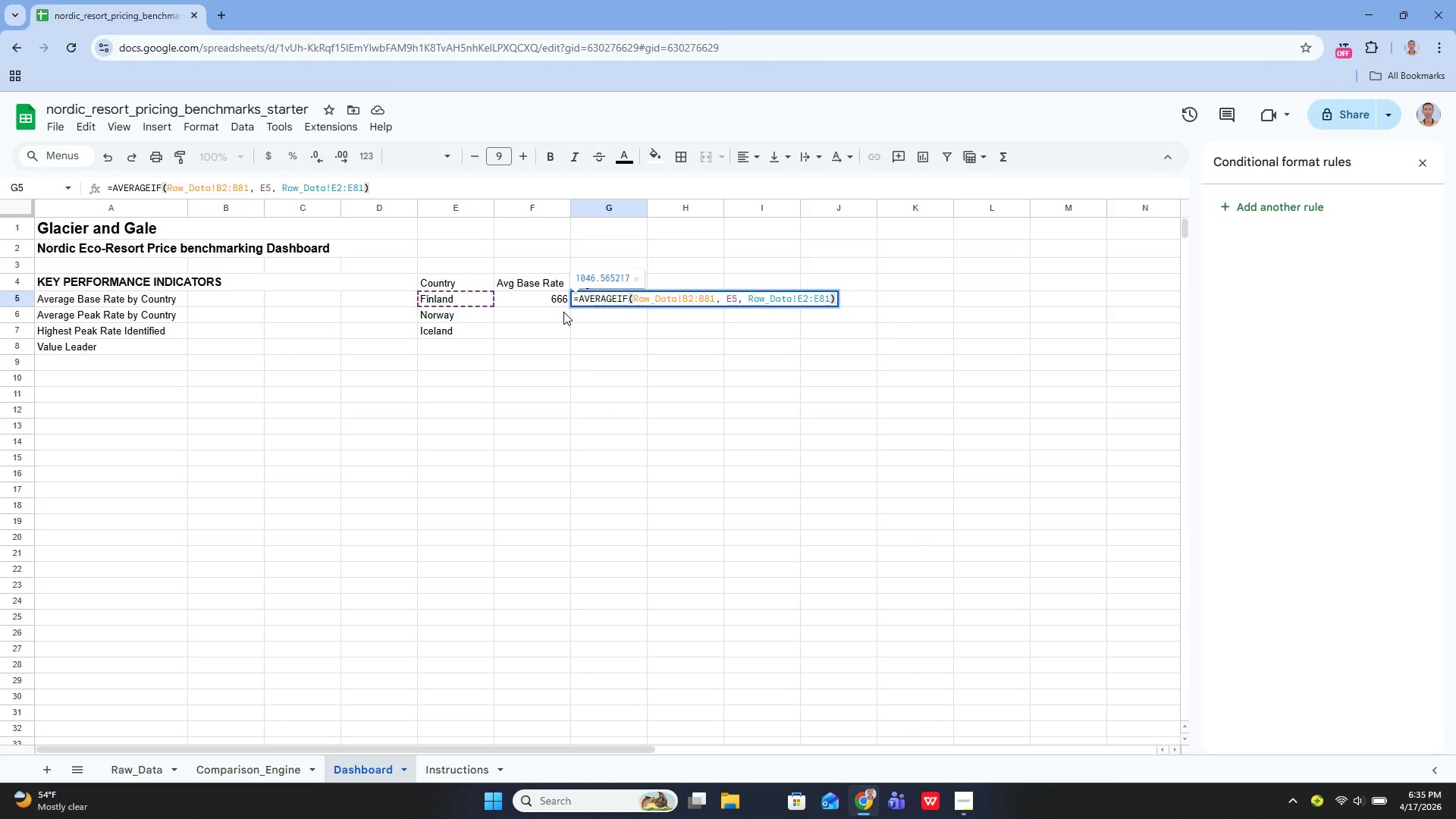 
key(Enter)
 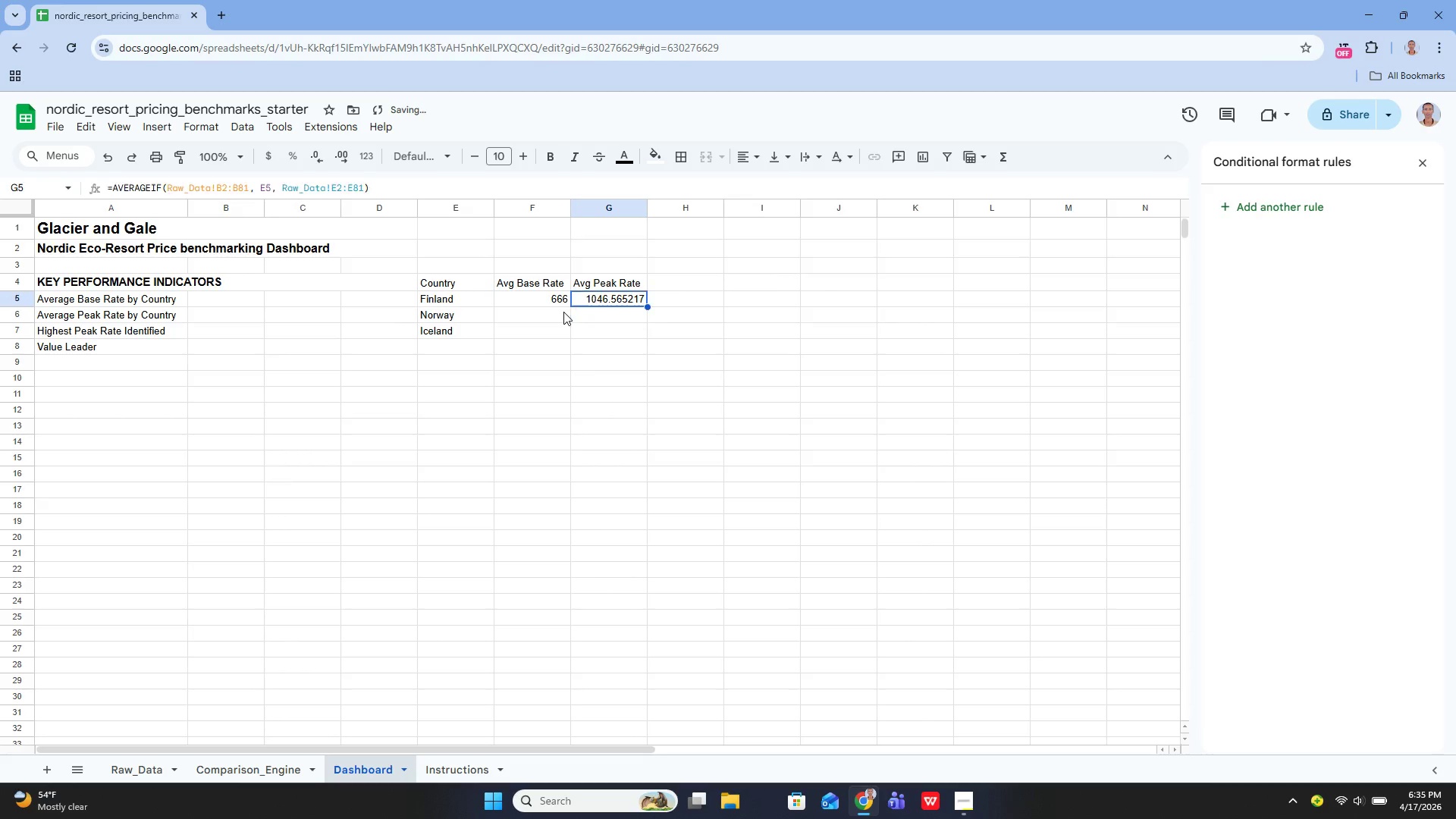 
key(ArrowUp)
 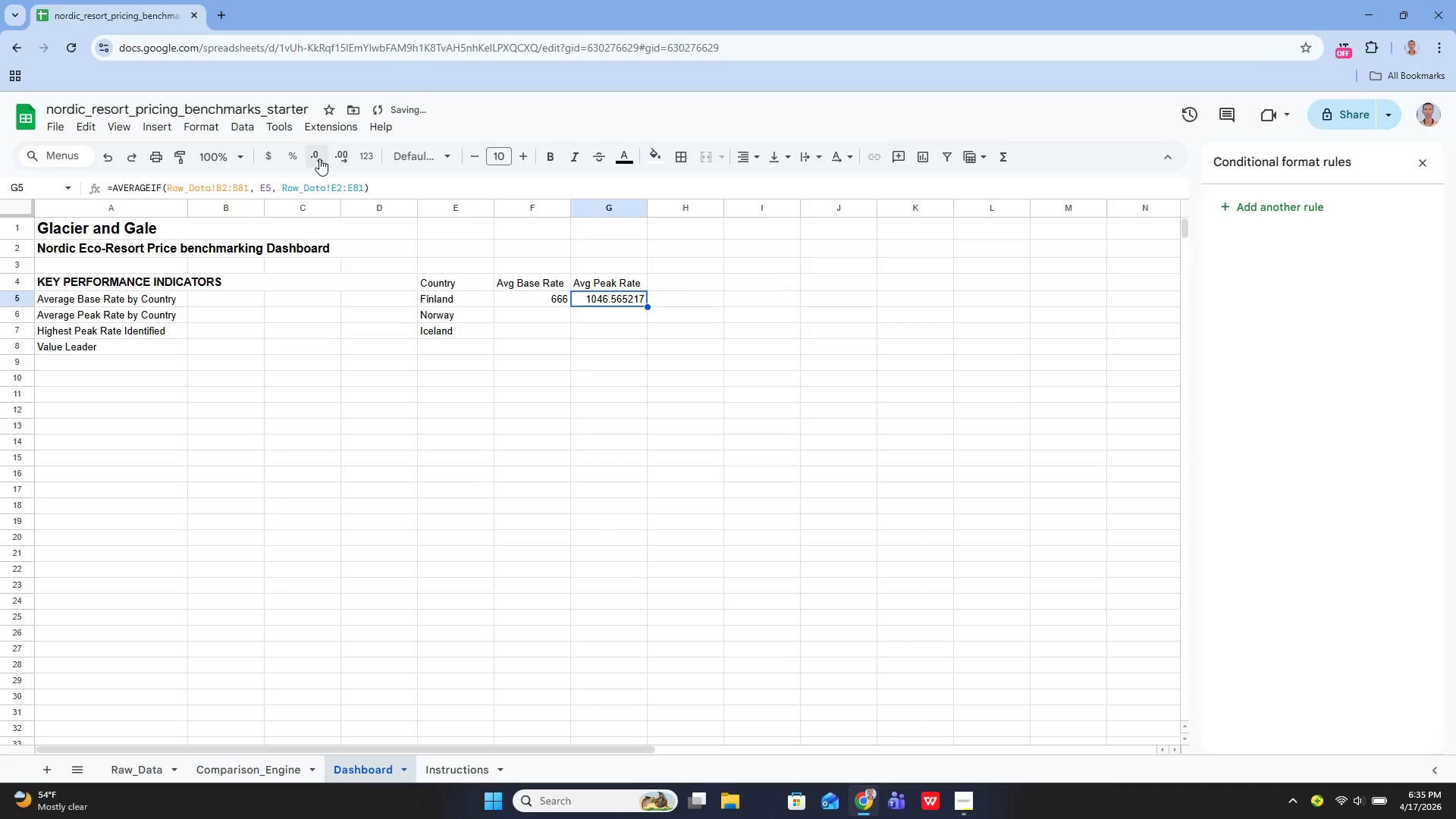 
double_click([319, 158])
 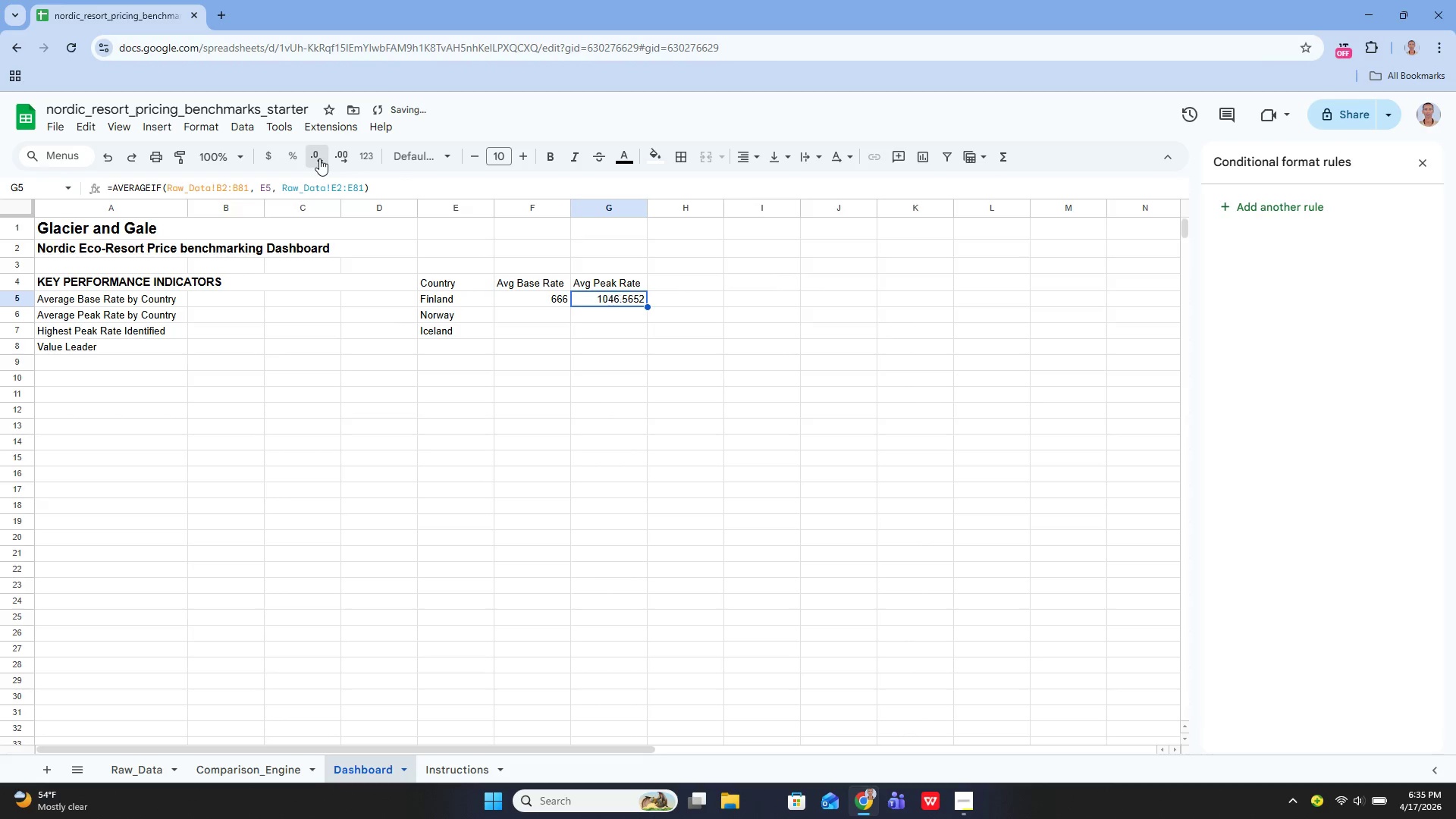 
triple_click([319, 158])
 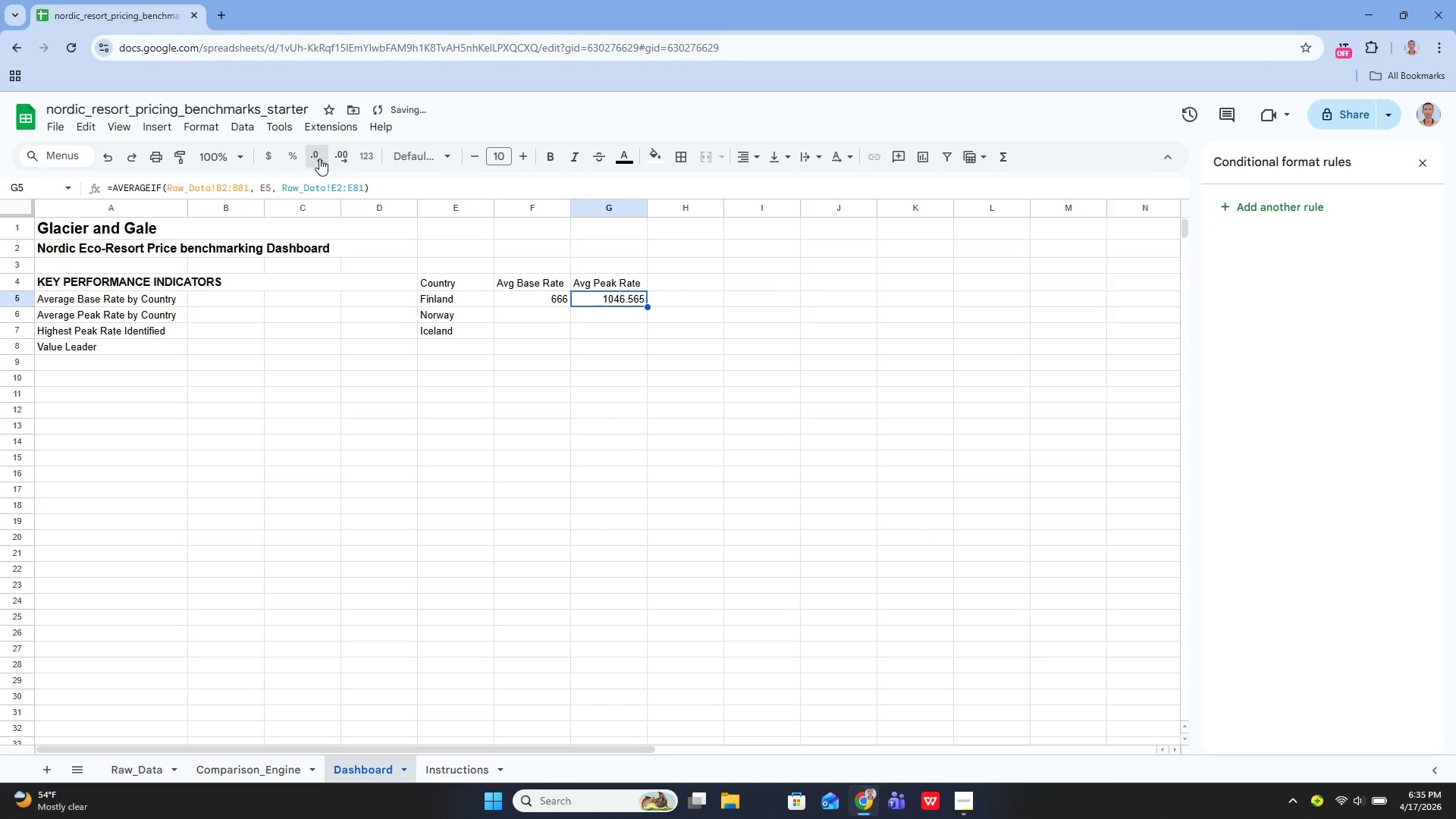 
triple_click([319, 158])
 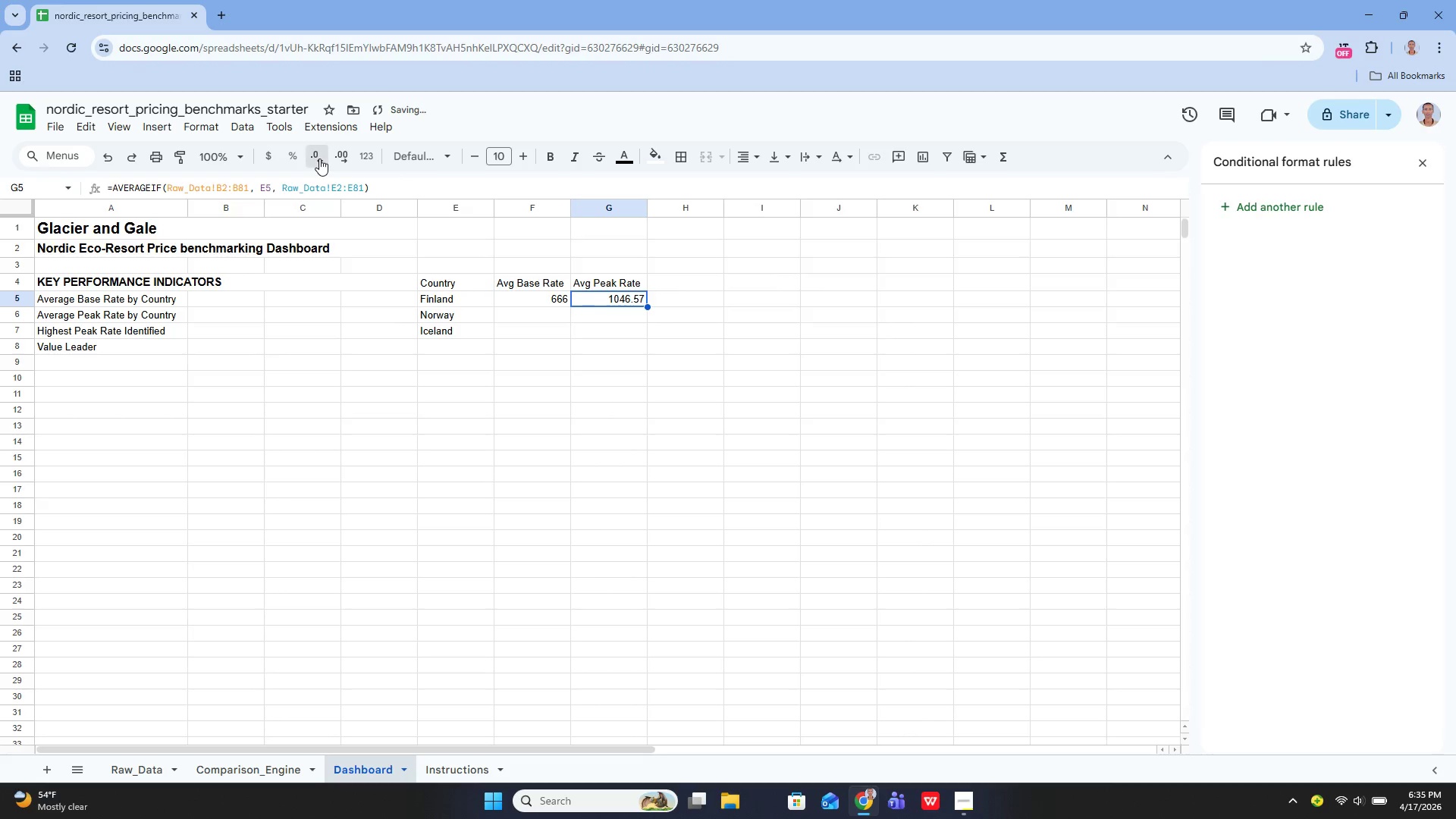 
triple_click([319, 158])
 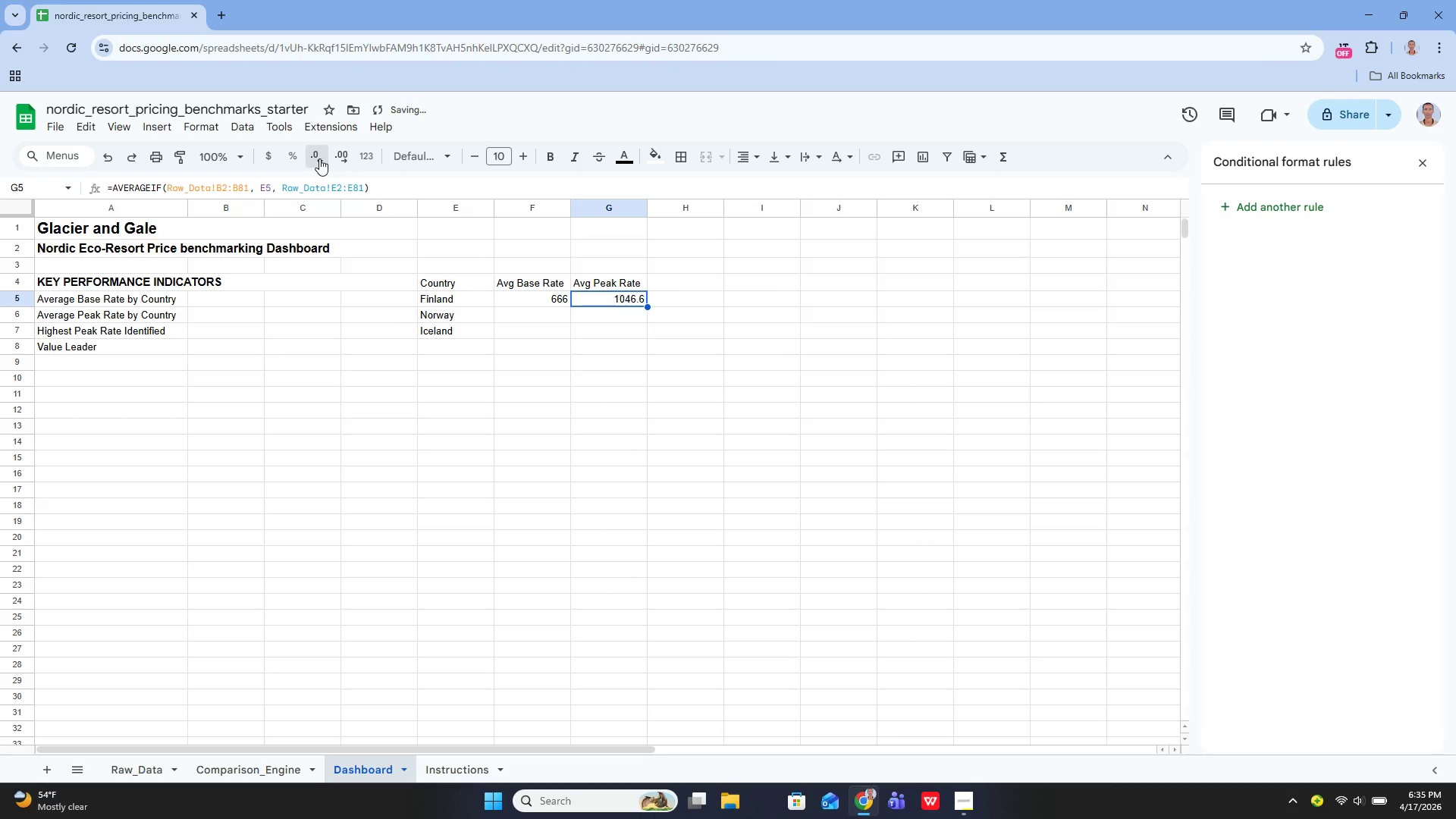 
triple_click([319, 158])
 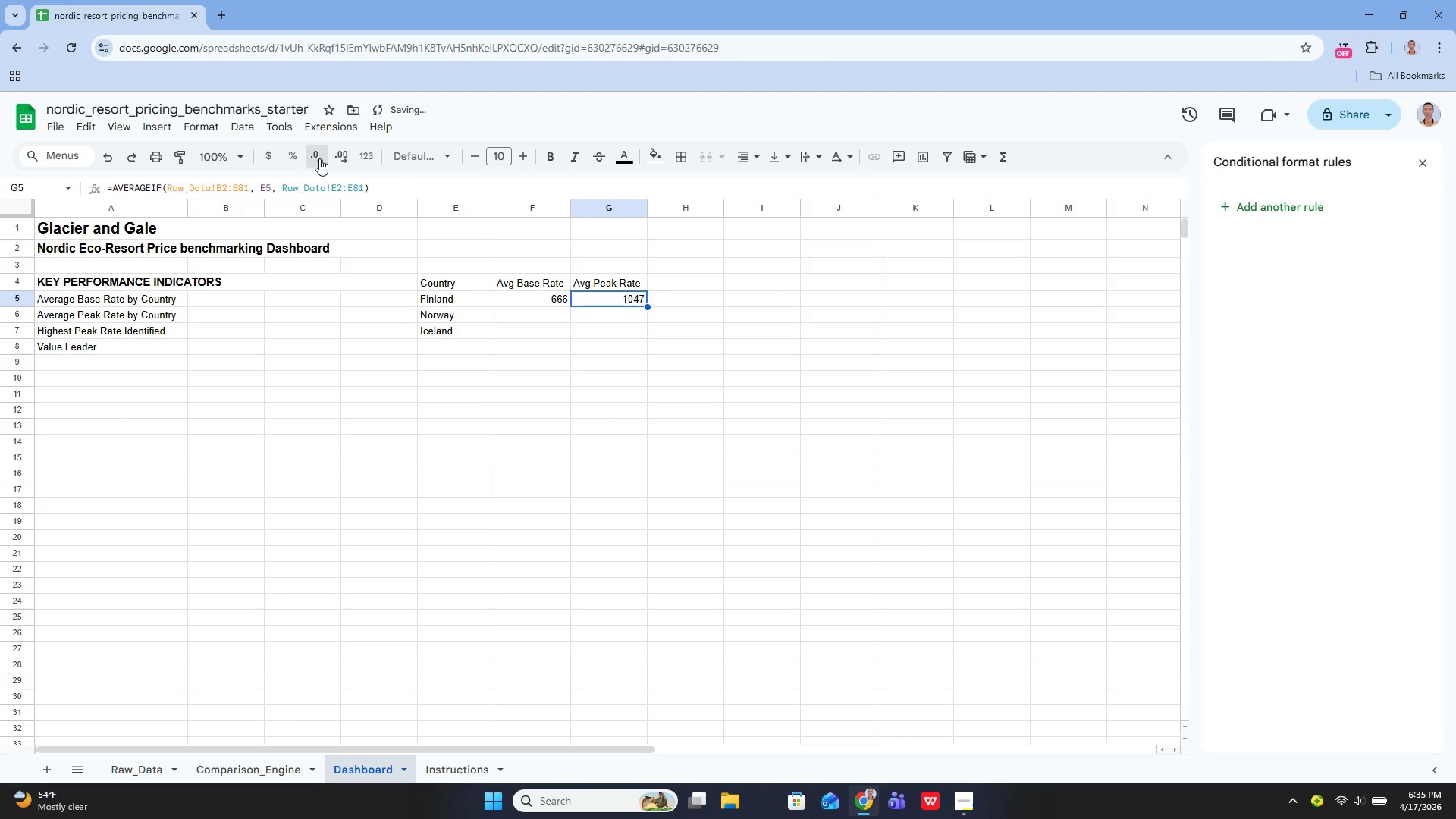 
triple_click([319, 158])
 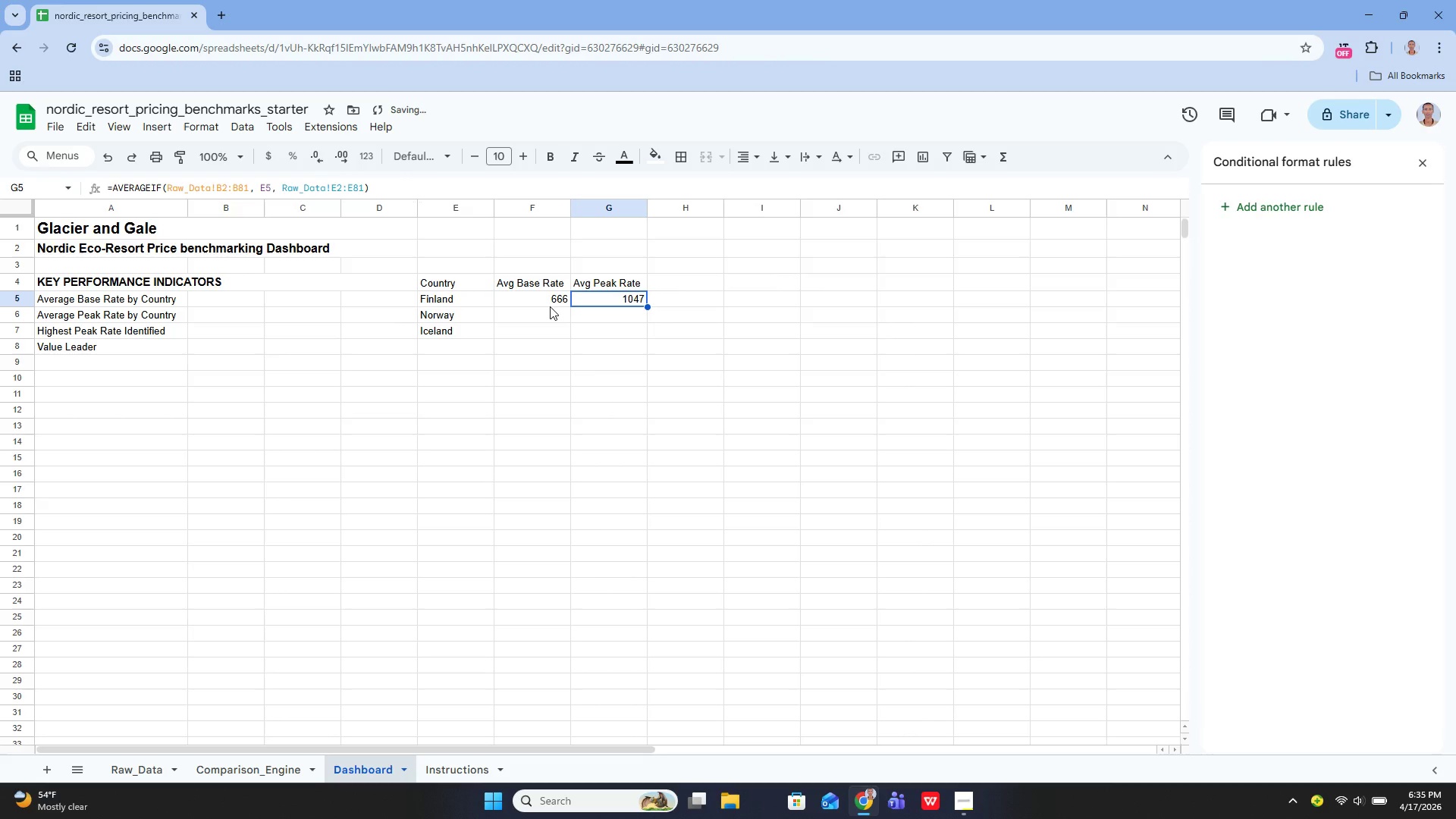 
left_click([550, 306])
 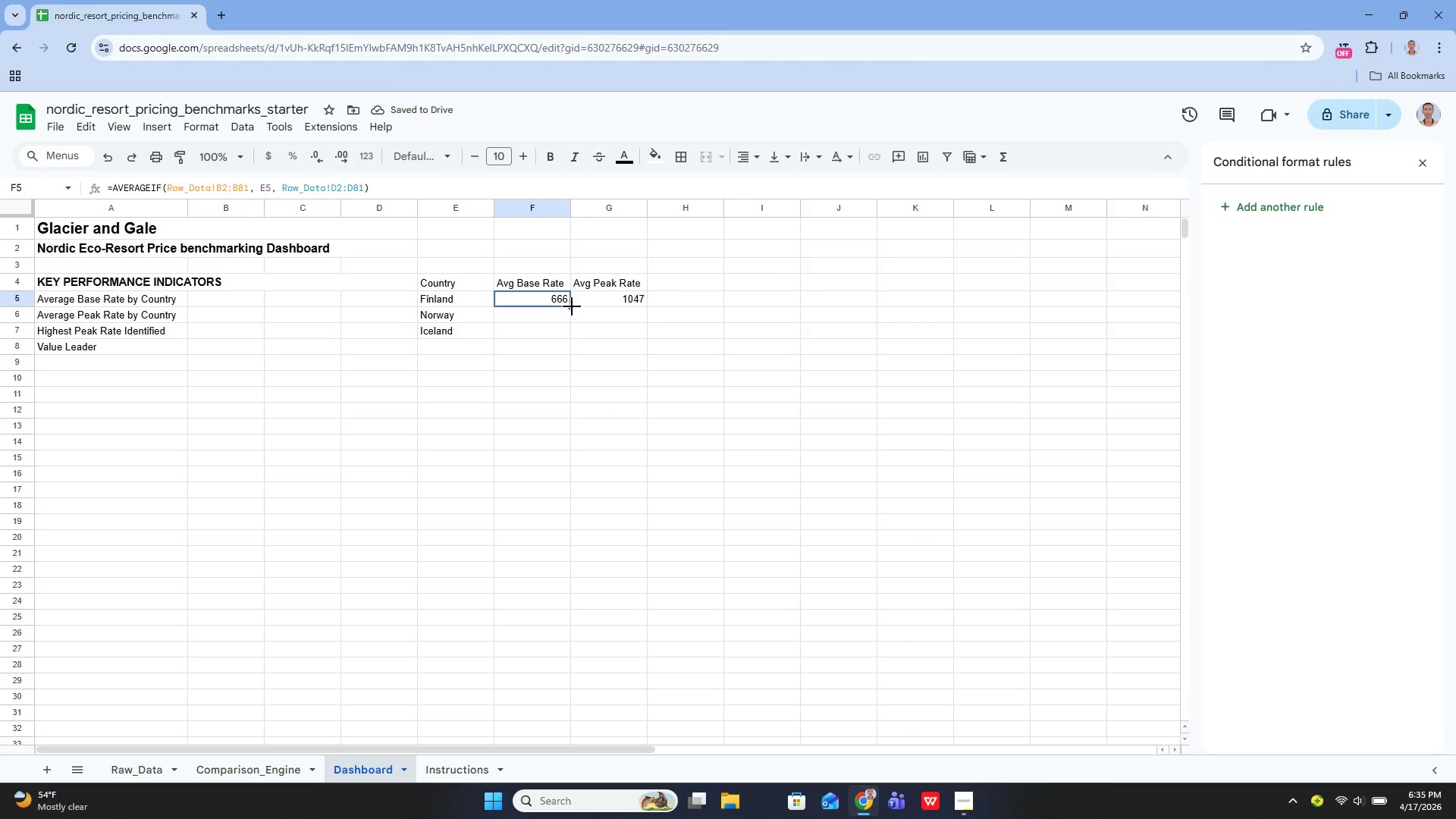 
left_click_drag(start_coordinate=[572, 306], to_coordinate=[563, 330])
 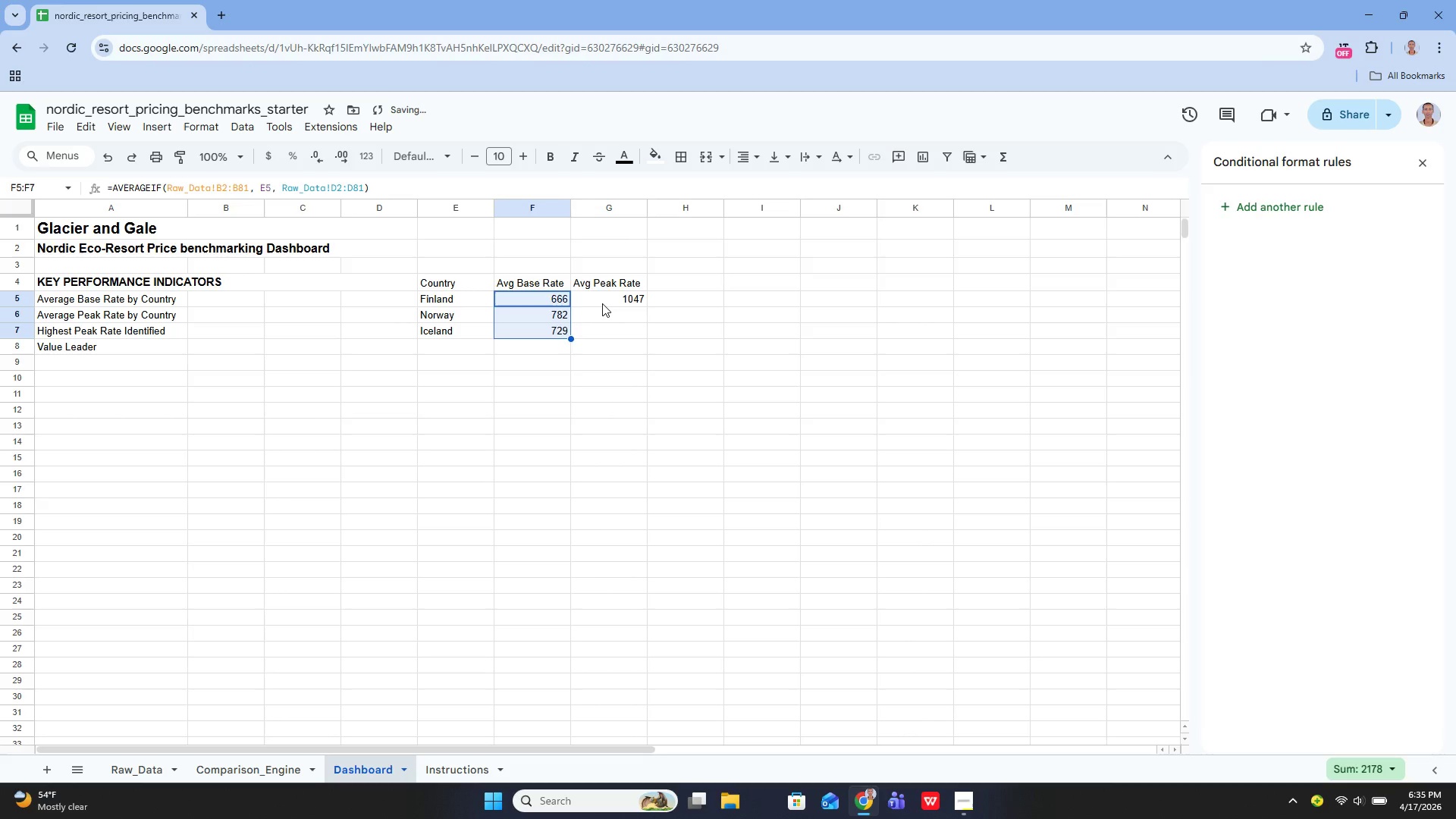 
left_click([602, 303])
 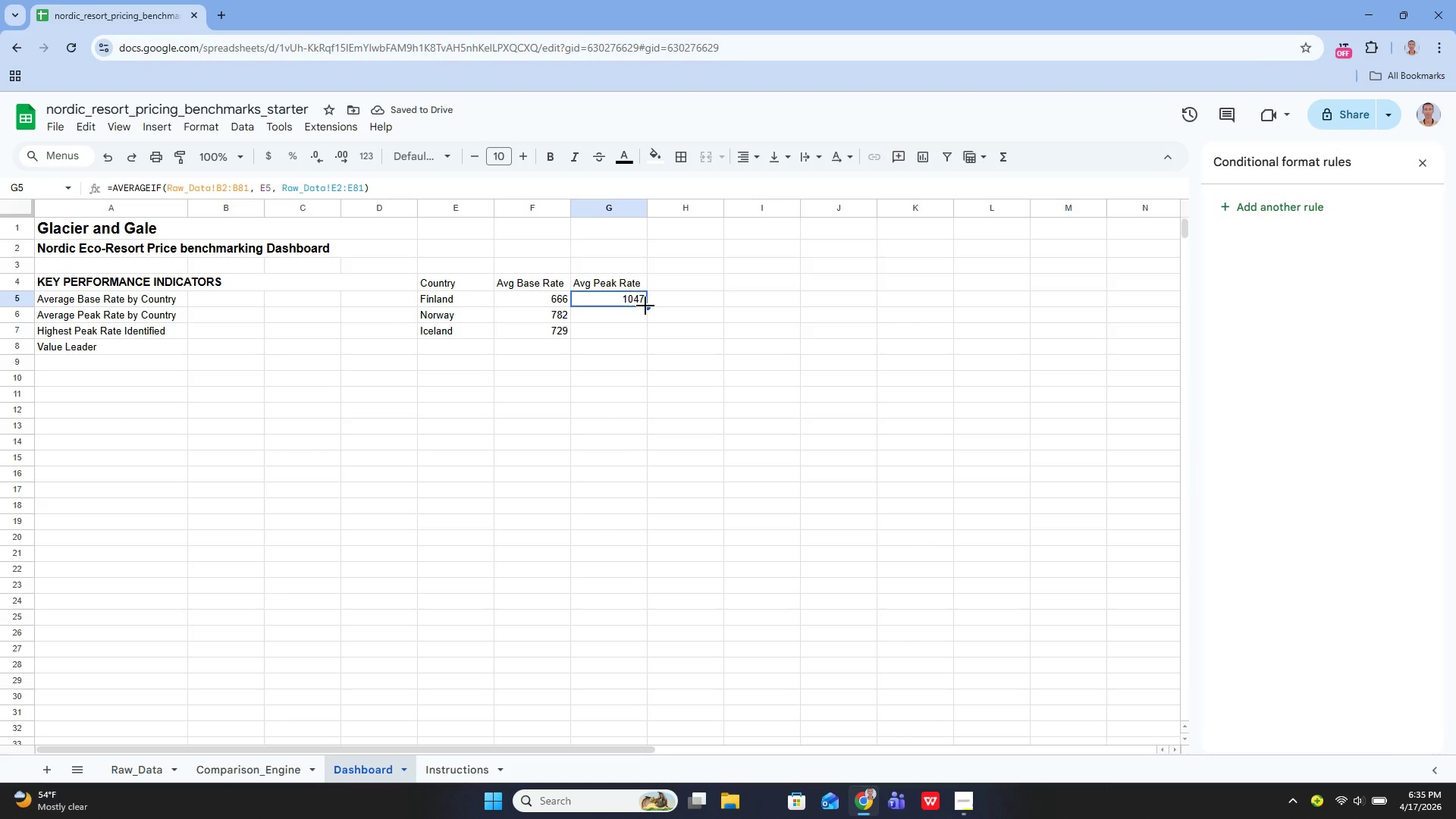 
left_click_drag(start_coordinate=[645, 306], to_coordinate=[635, 332])
 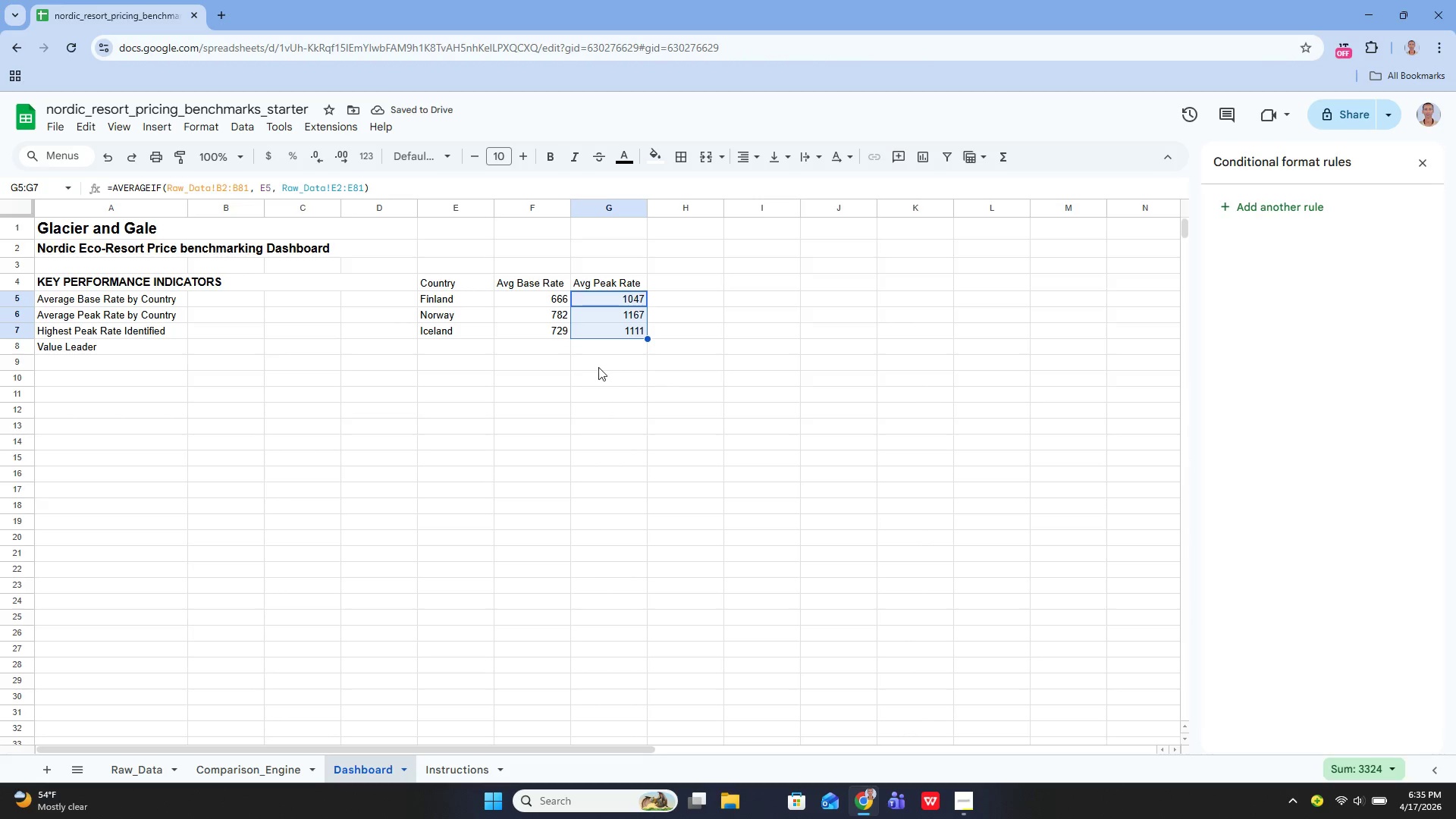 
wait(6.52)
 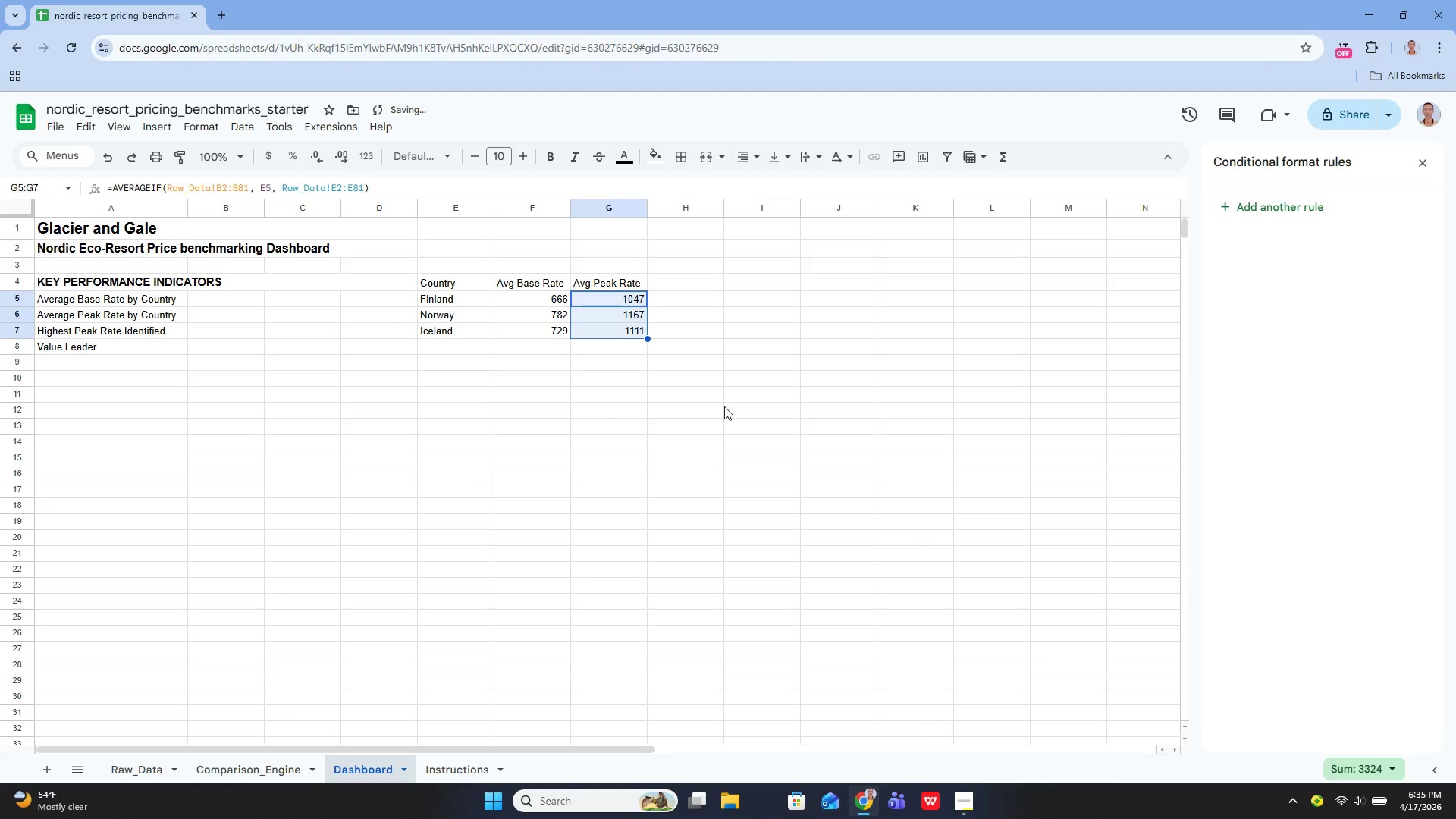 
left_click([530, 303])
 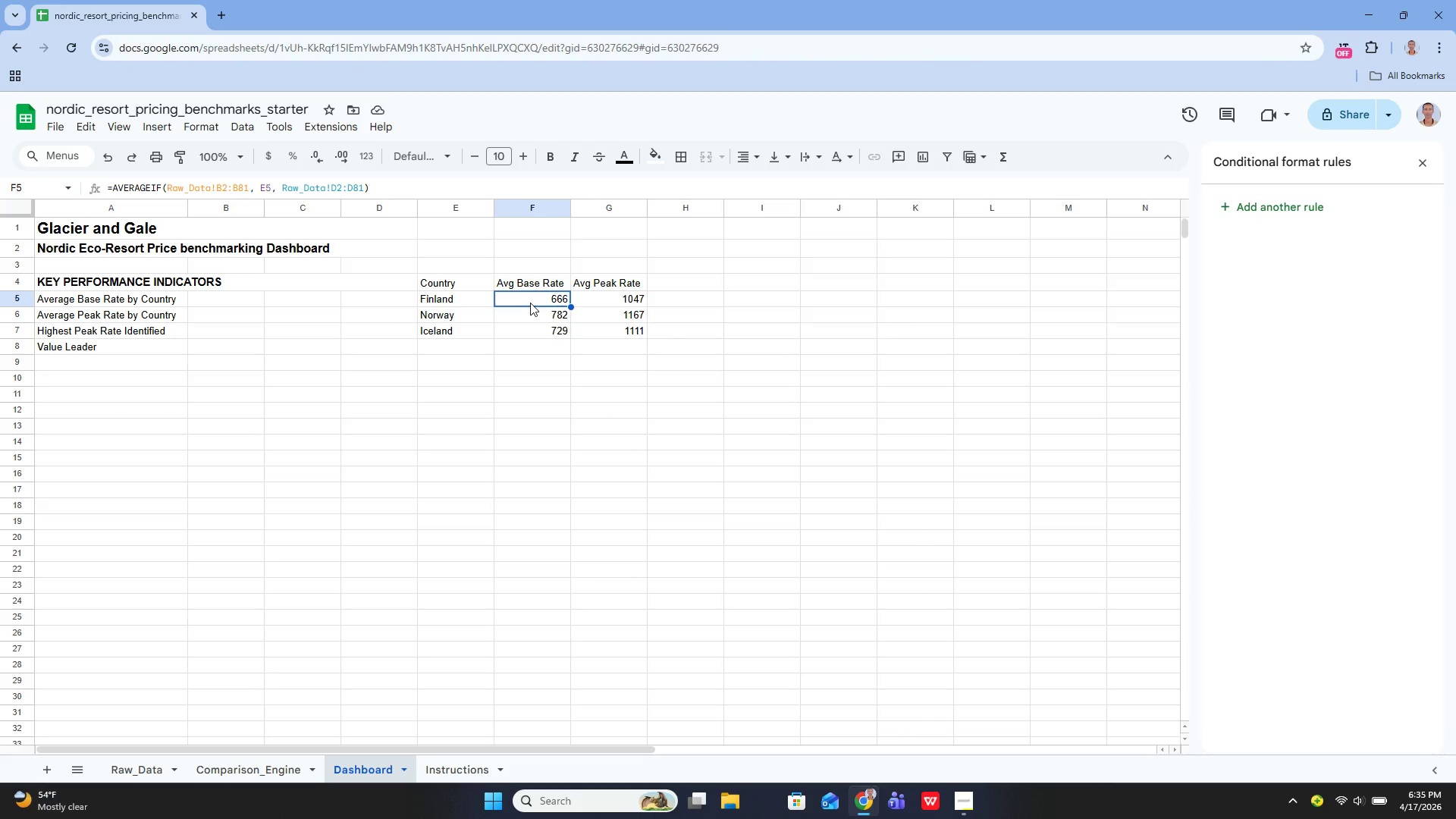 
left_click_drag(start_coordinate=[530, 303], to_coordinate=[605, 328])
 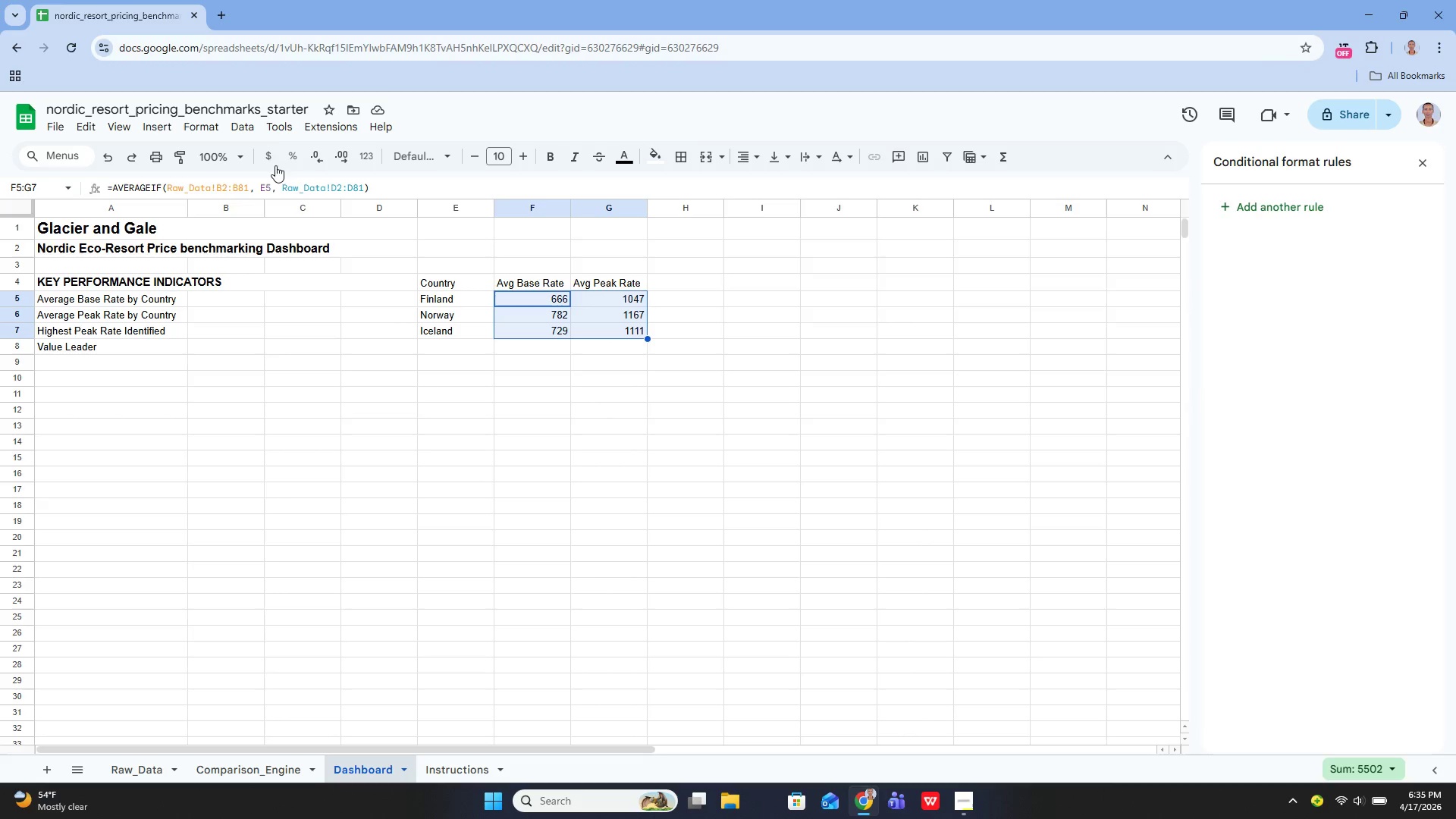 
left_click([271, 159])
 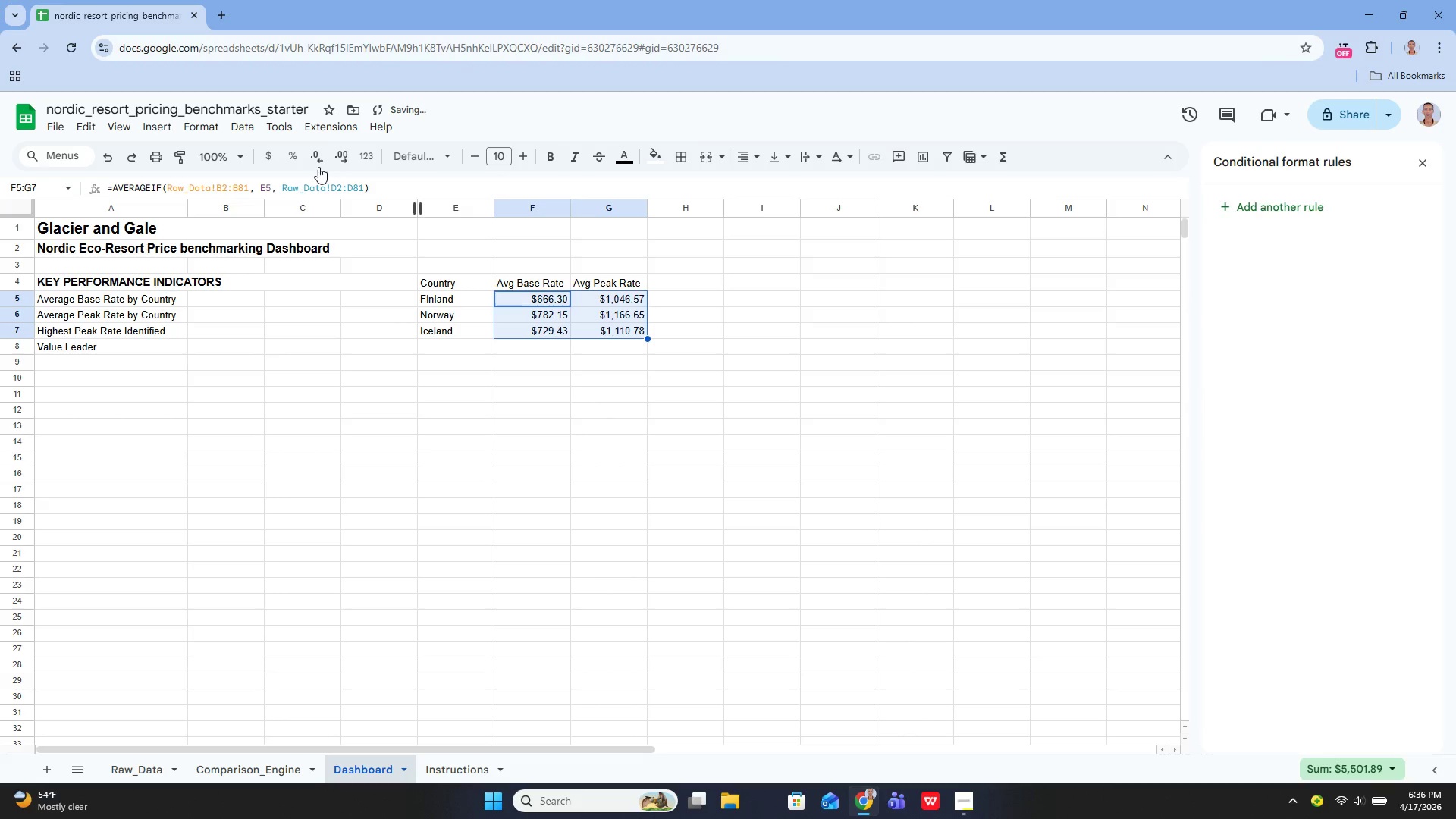 
double_click([318, 167])
 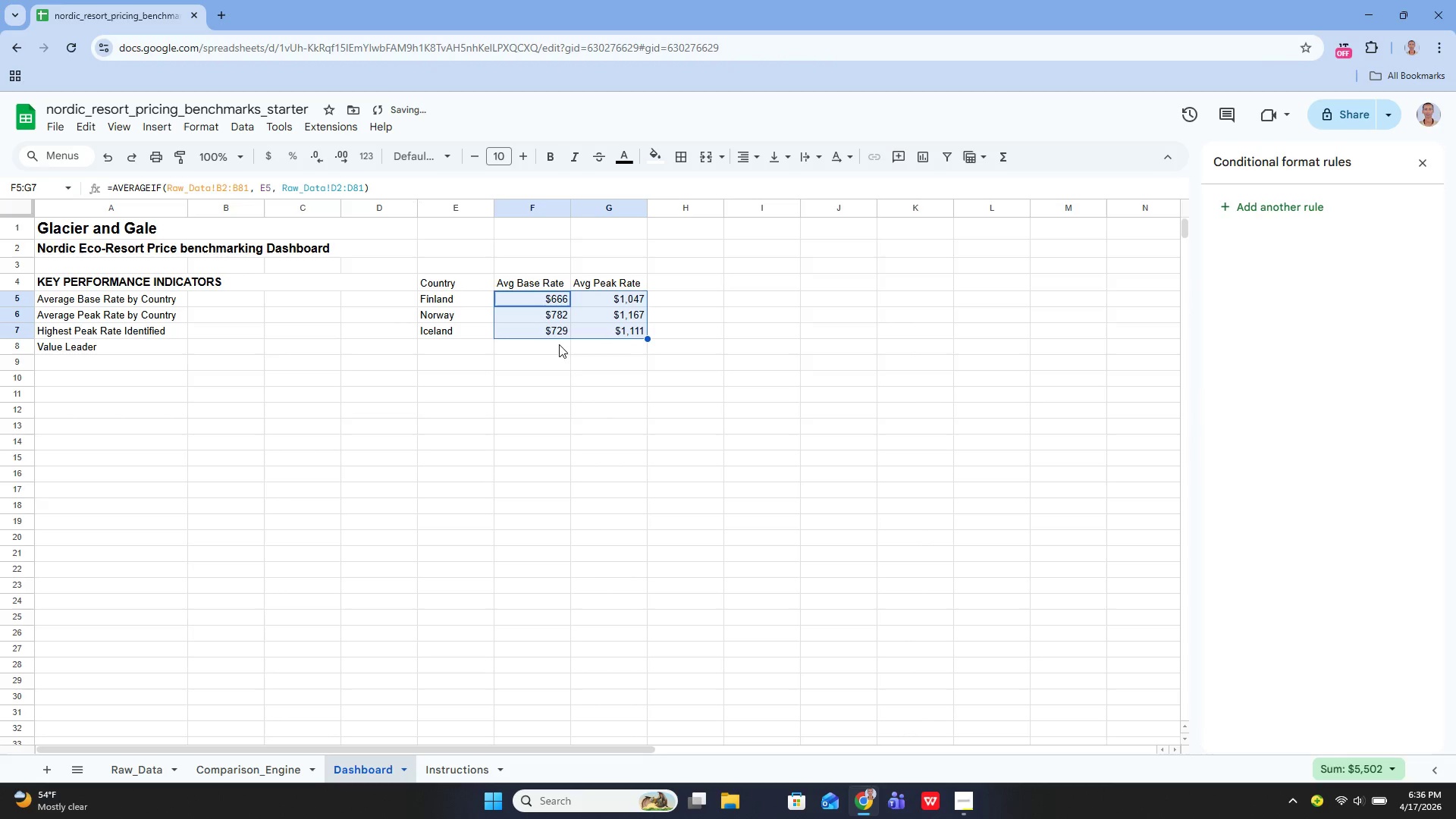 
left_click([536, 350])
 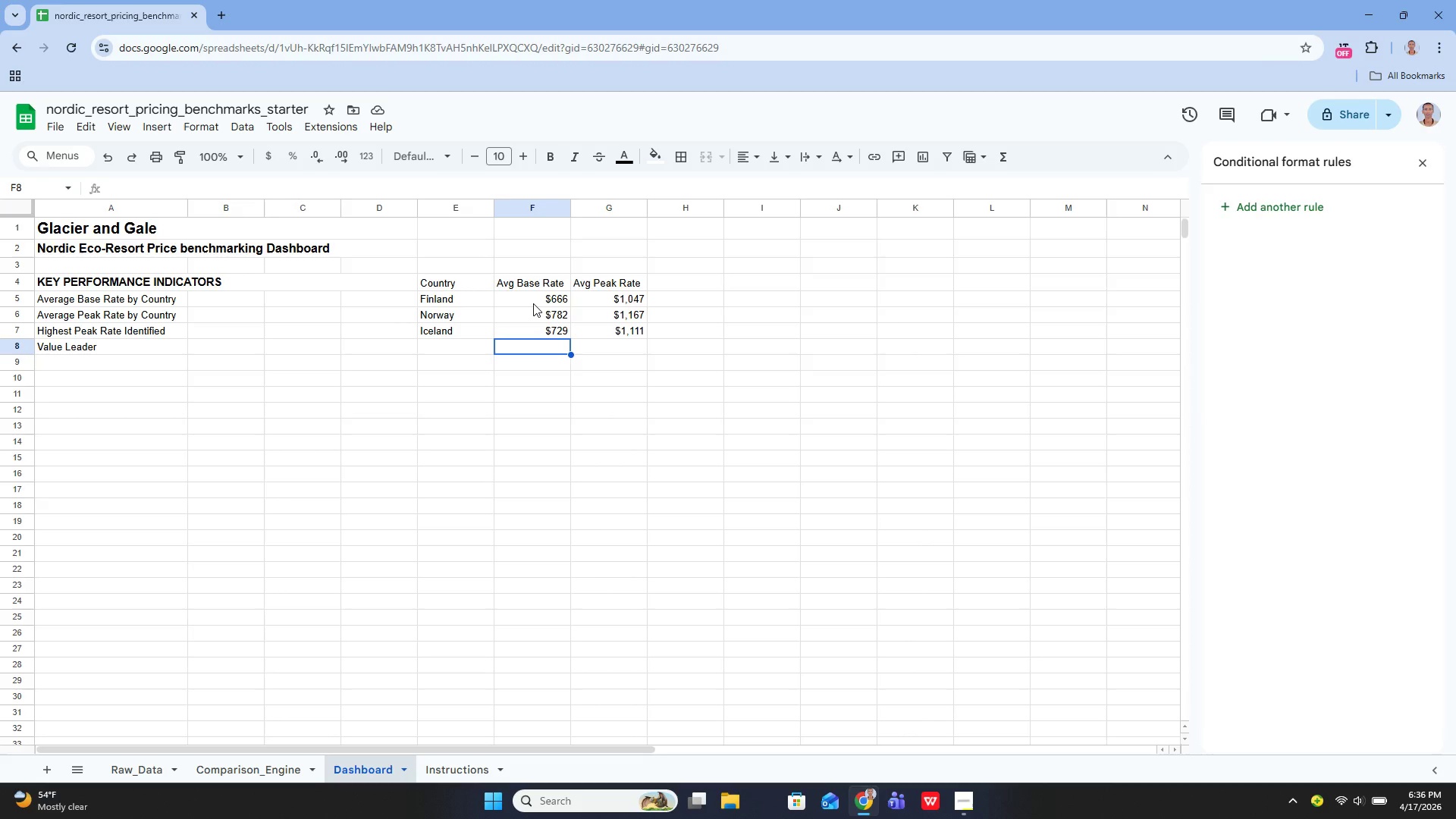 
wait(32.62)
 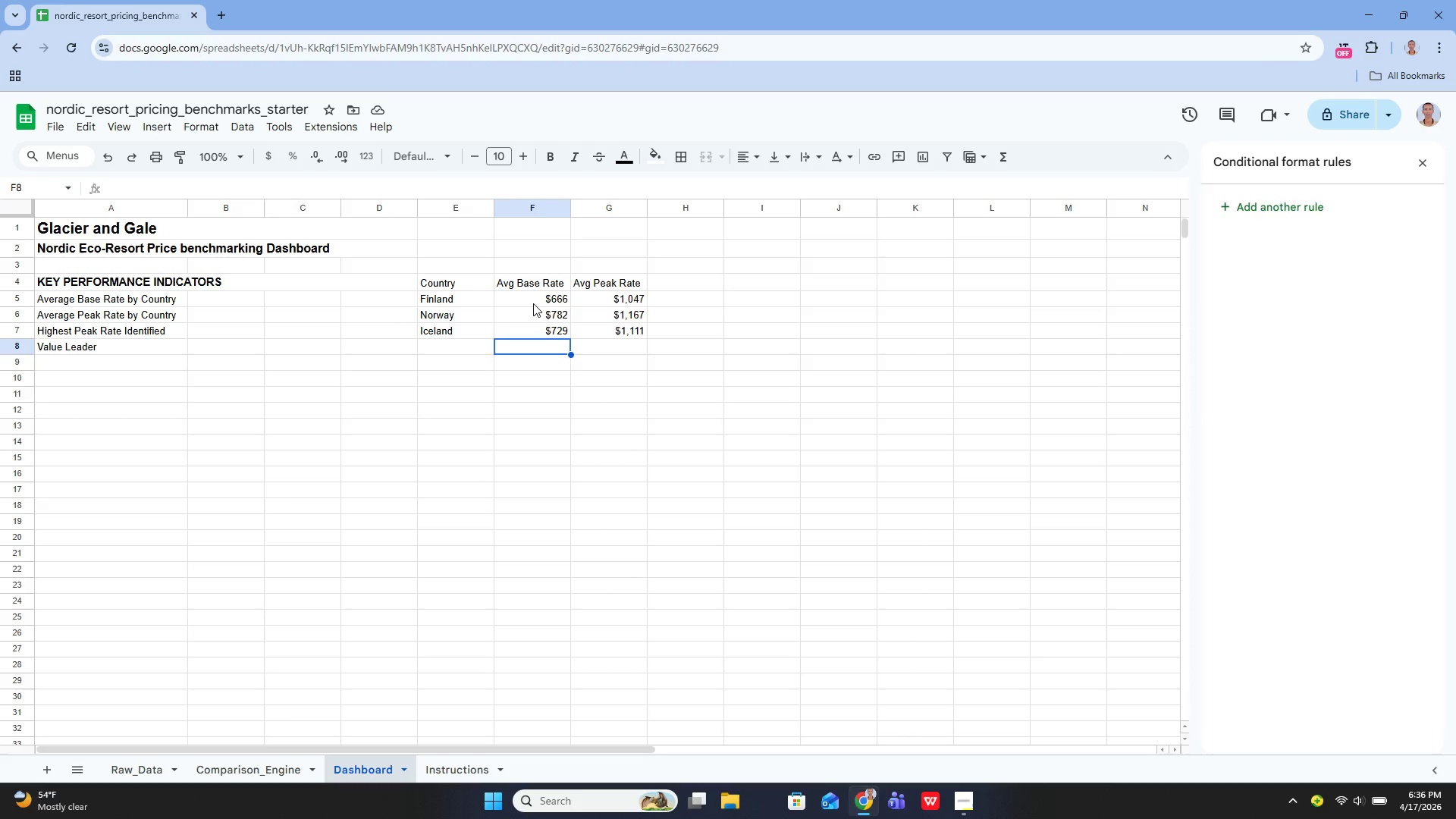 
left_click([519, 306])
 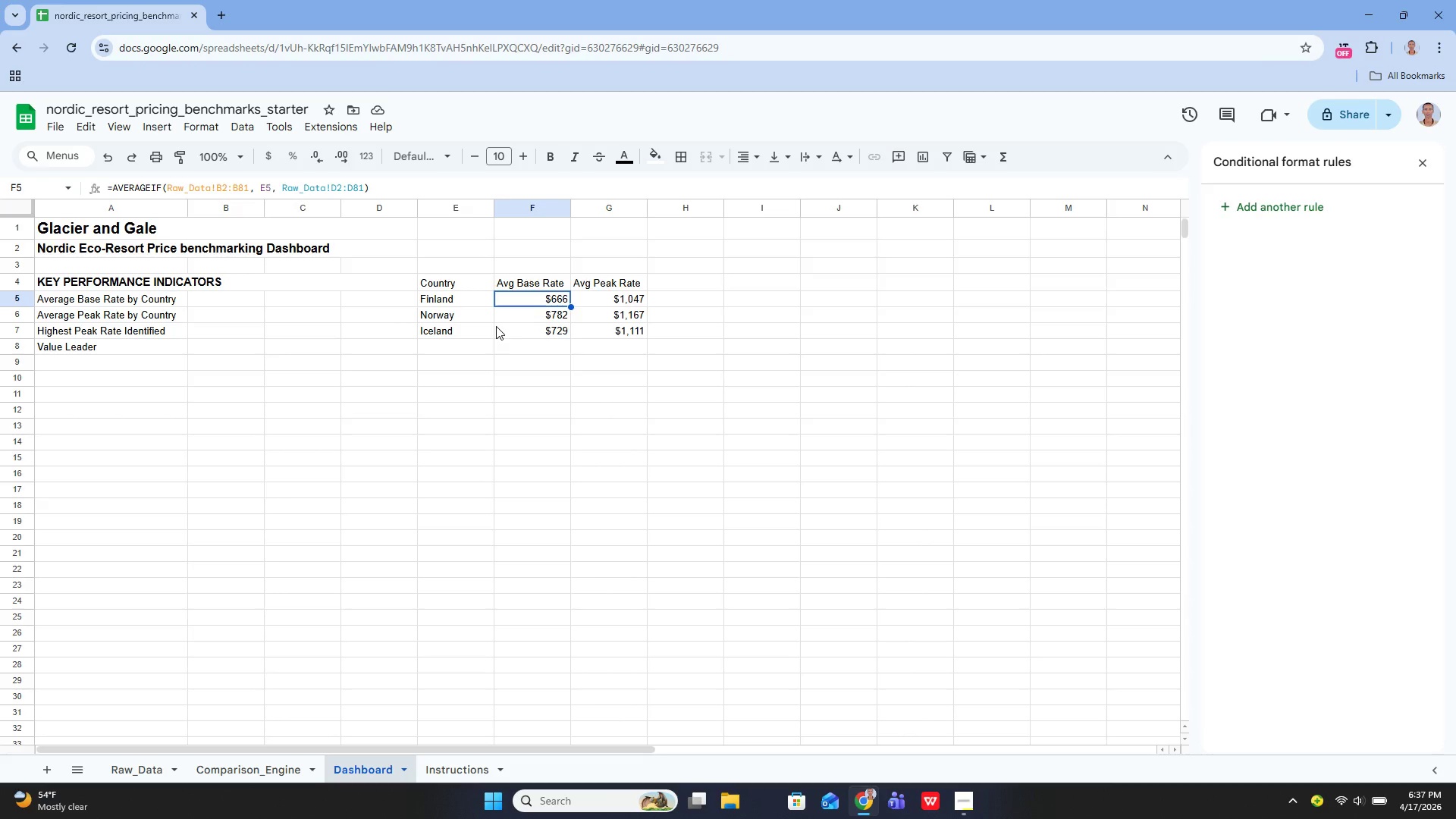 
wait(34.06)
 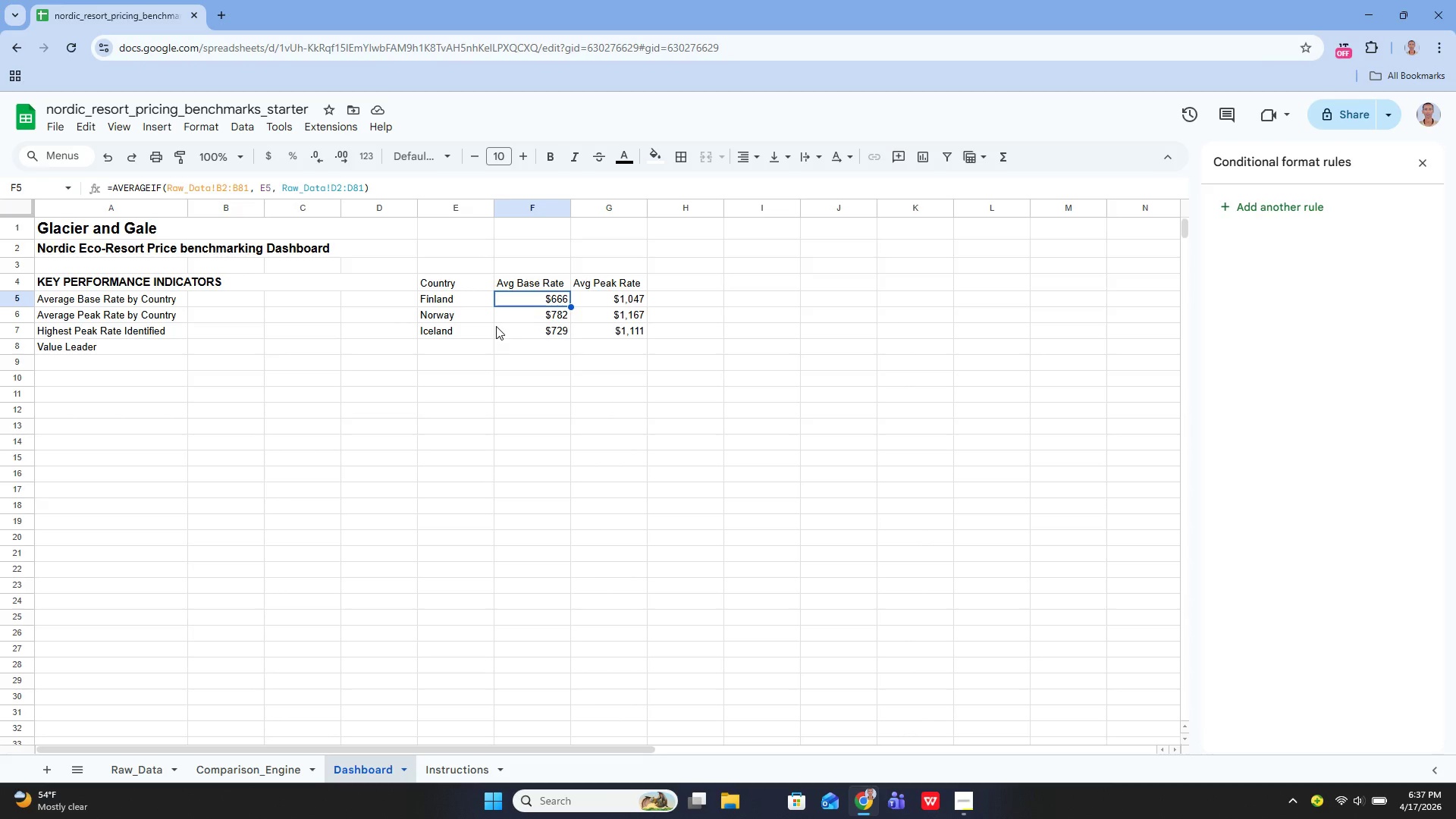 
left_click([240, 328])
 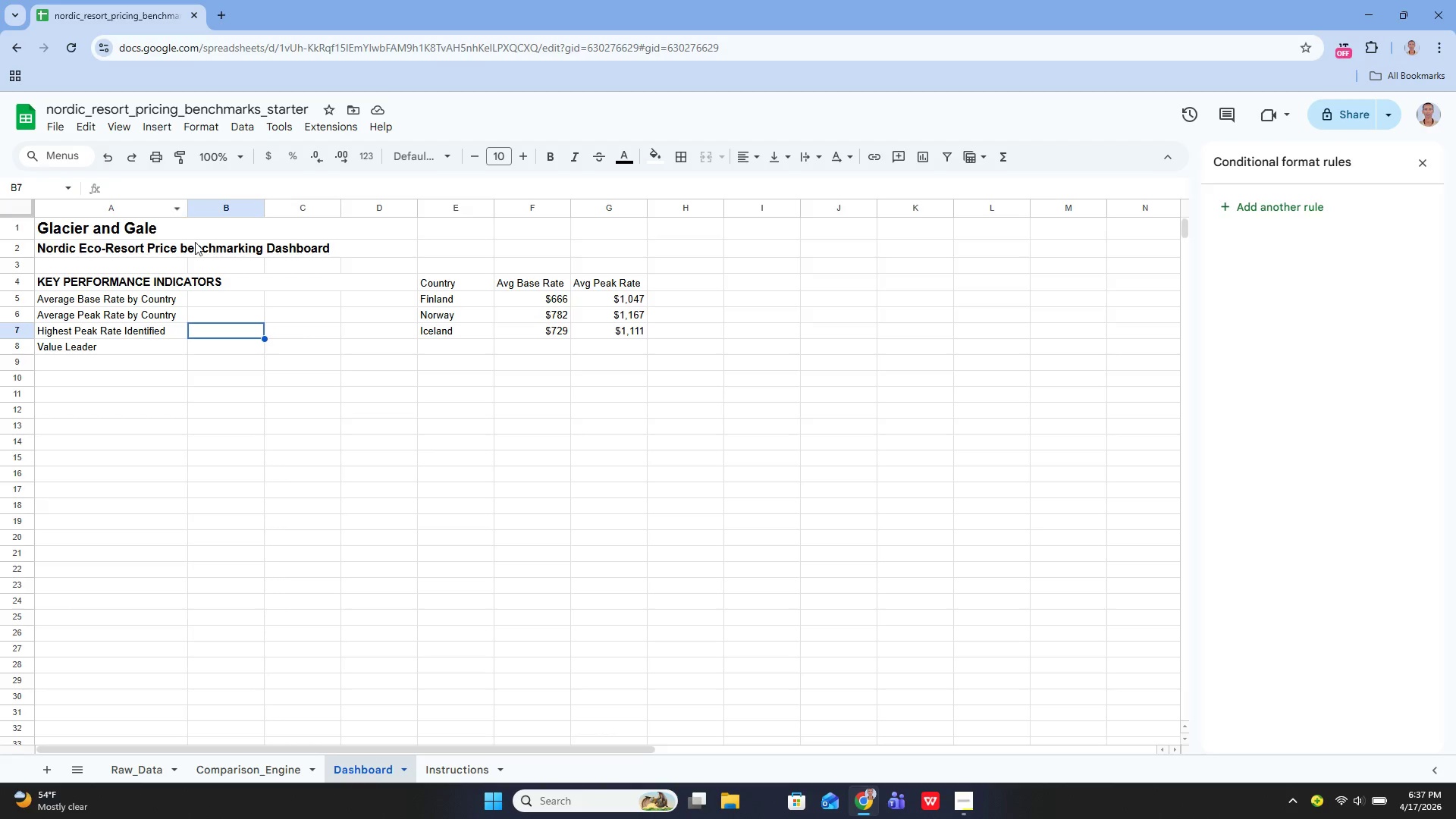 
key(Enter)
 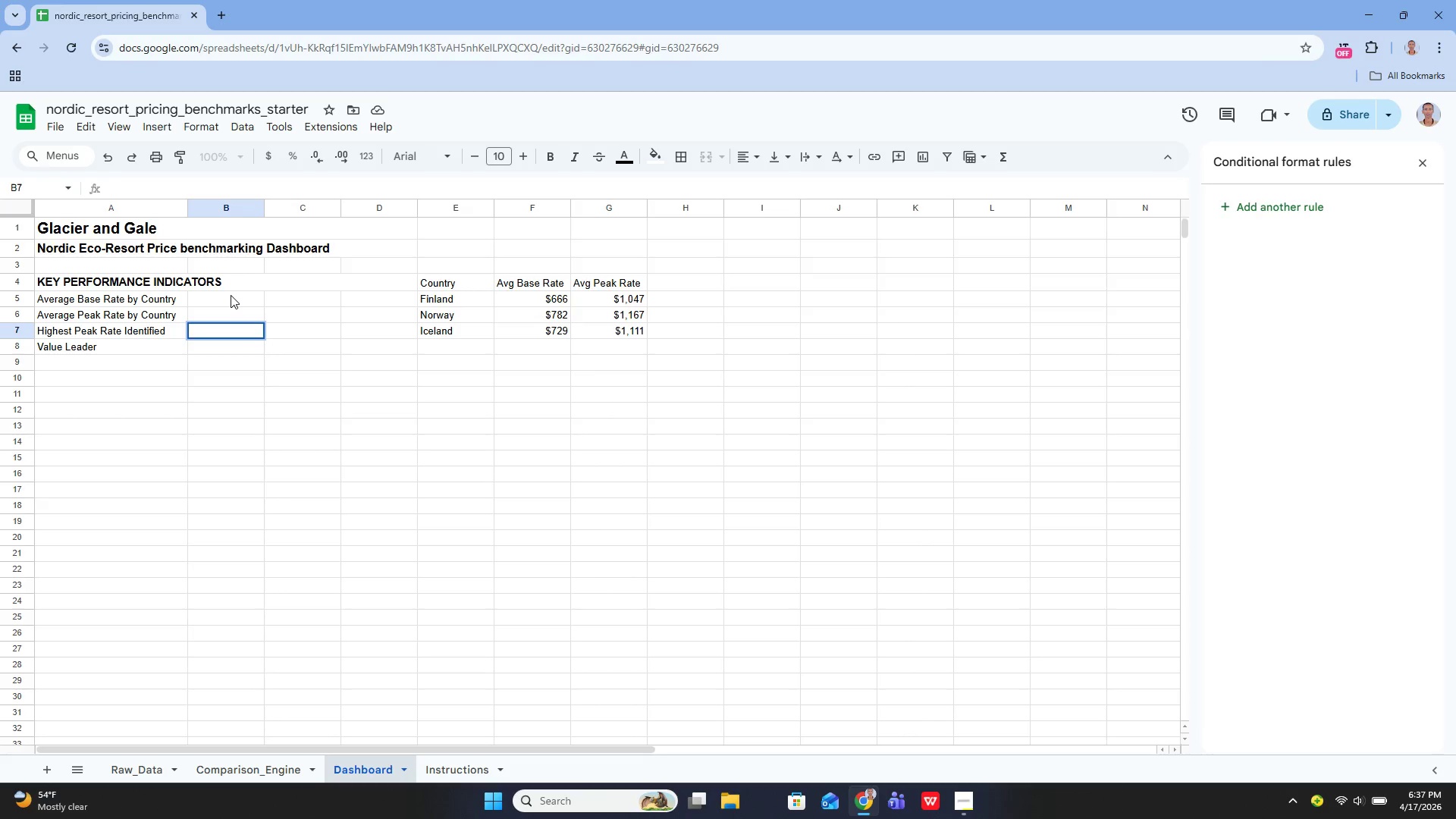 
type(=MAX(Raw_Data!E2:E81))
 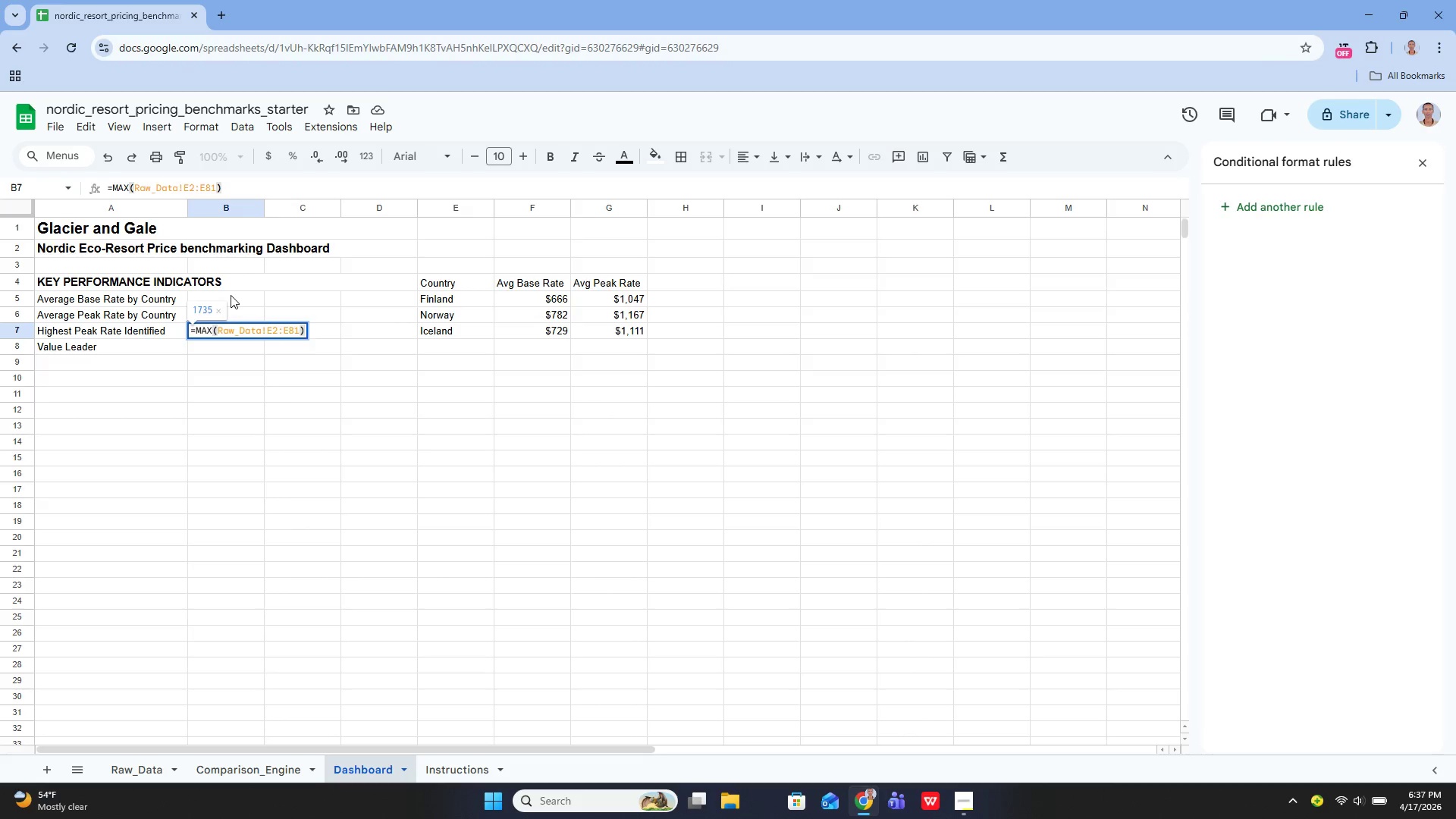 
key(Enter)
 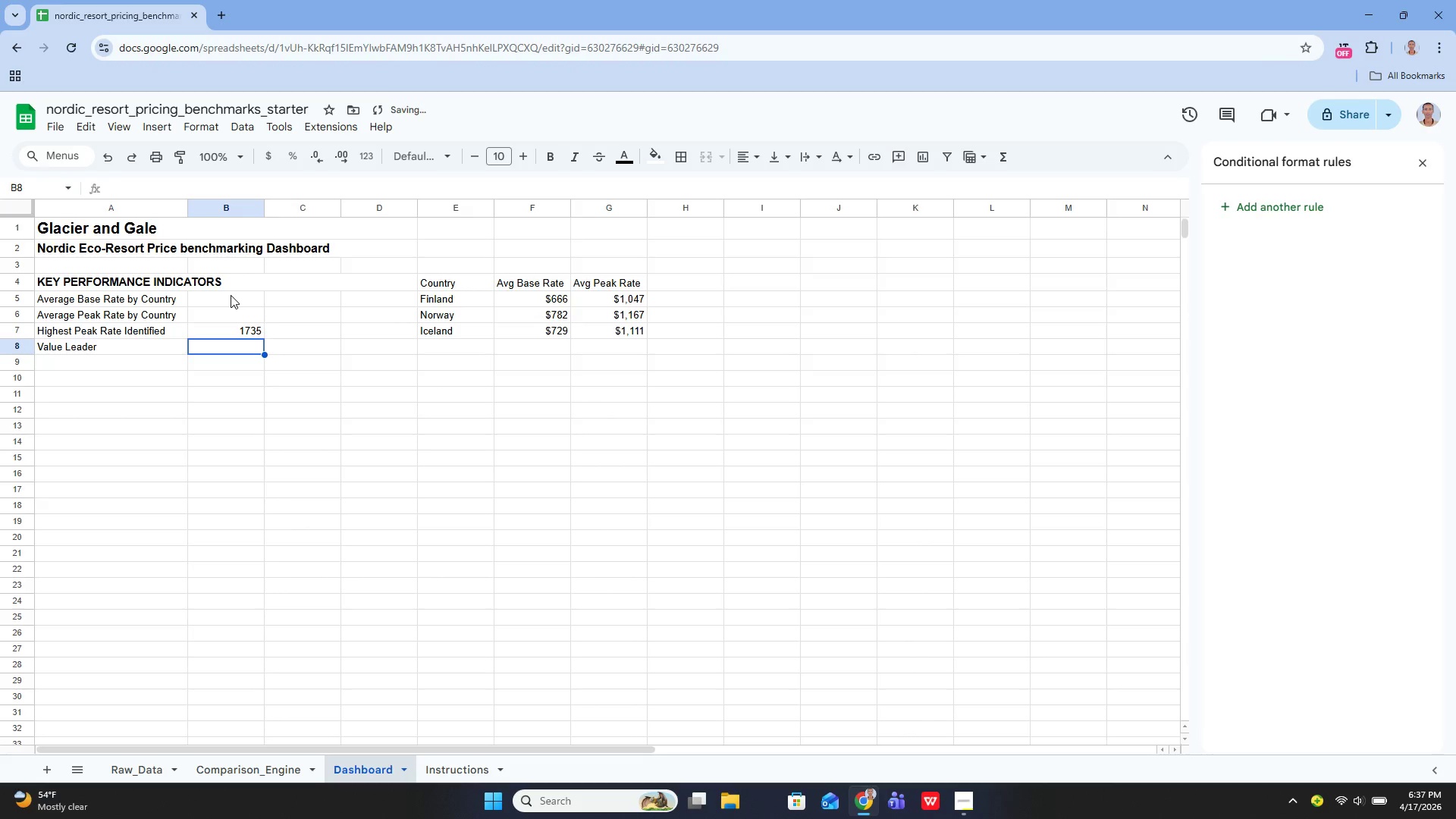 
key(ArrowUp)
 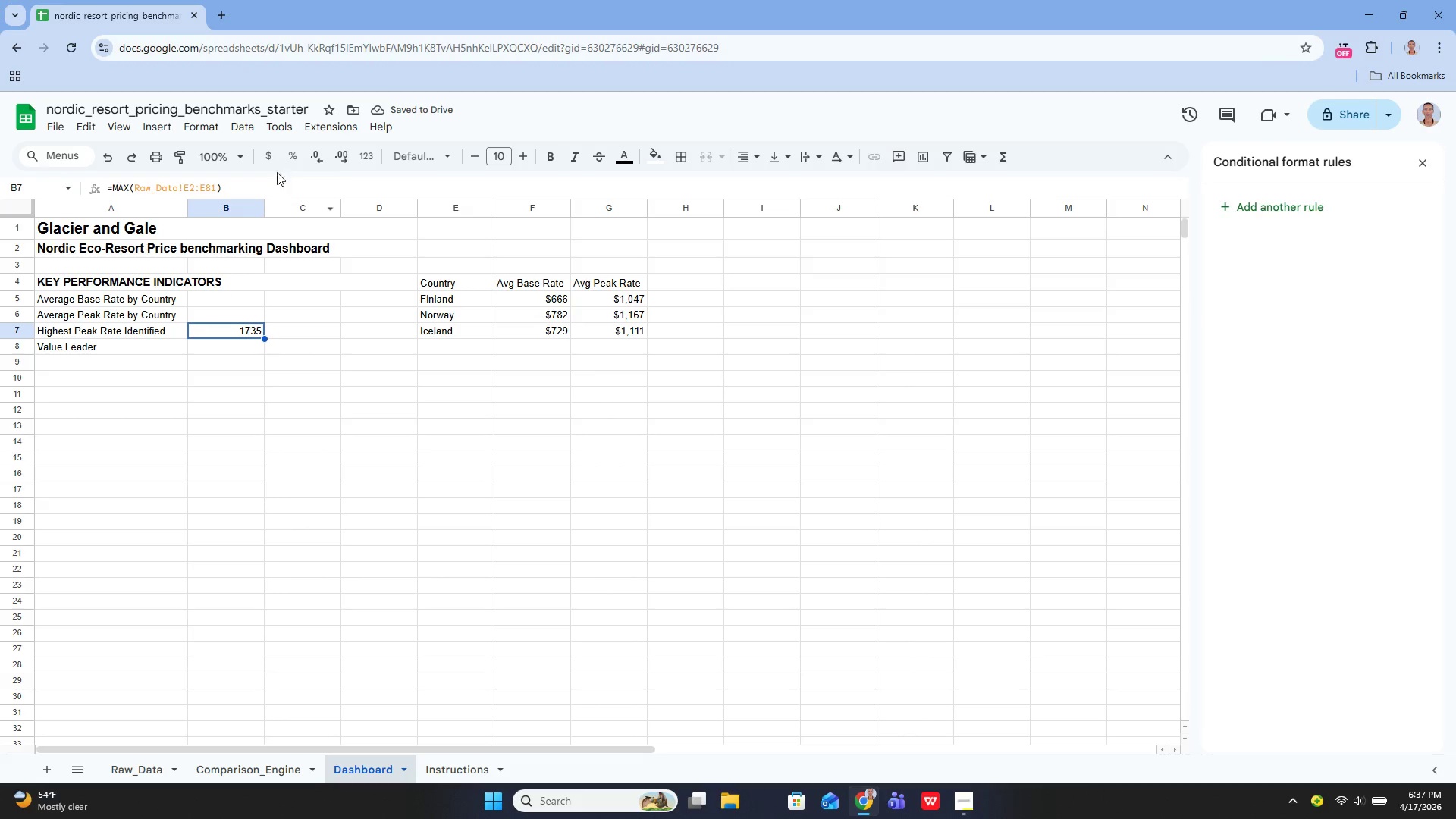 
left_click([271, 160])
 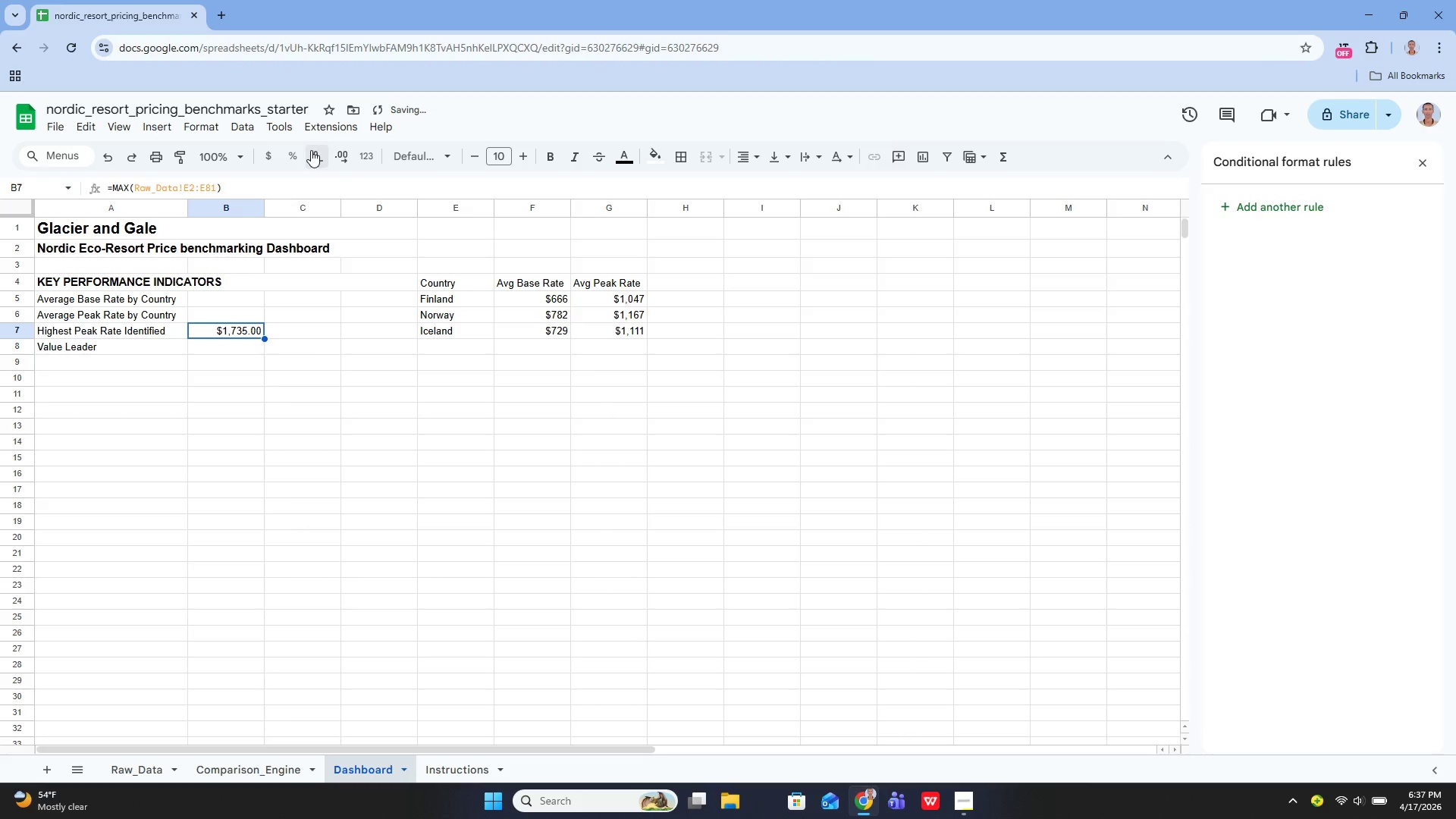 
double_click([311, 150])
 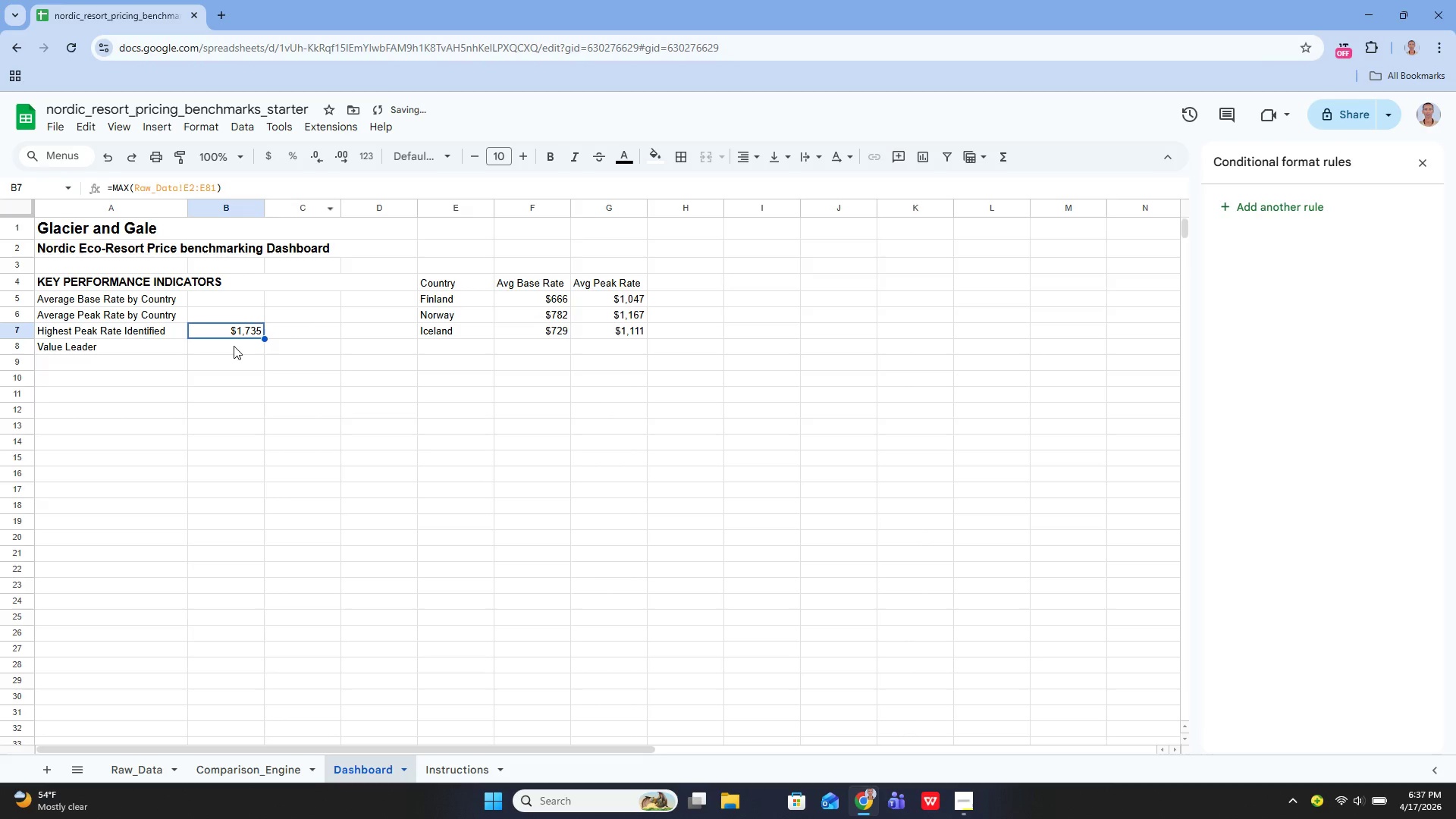 
left_click([234, 346])
 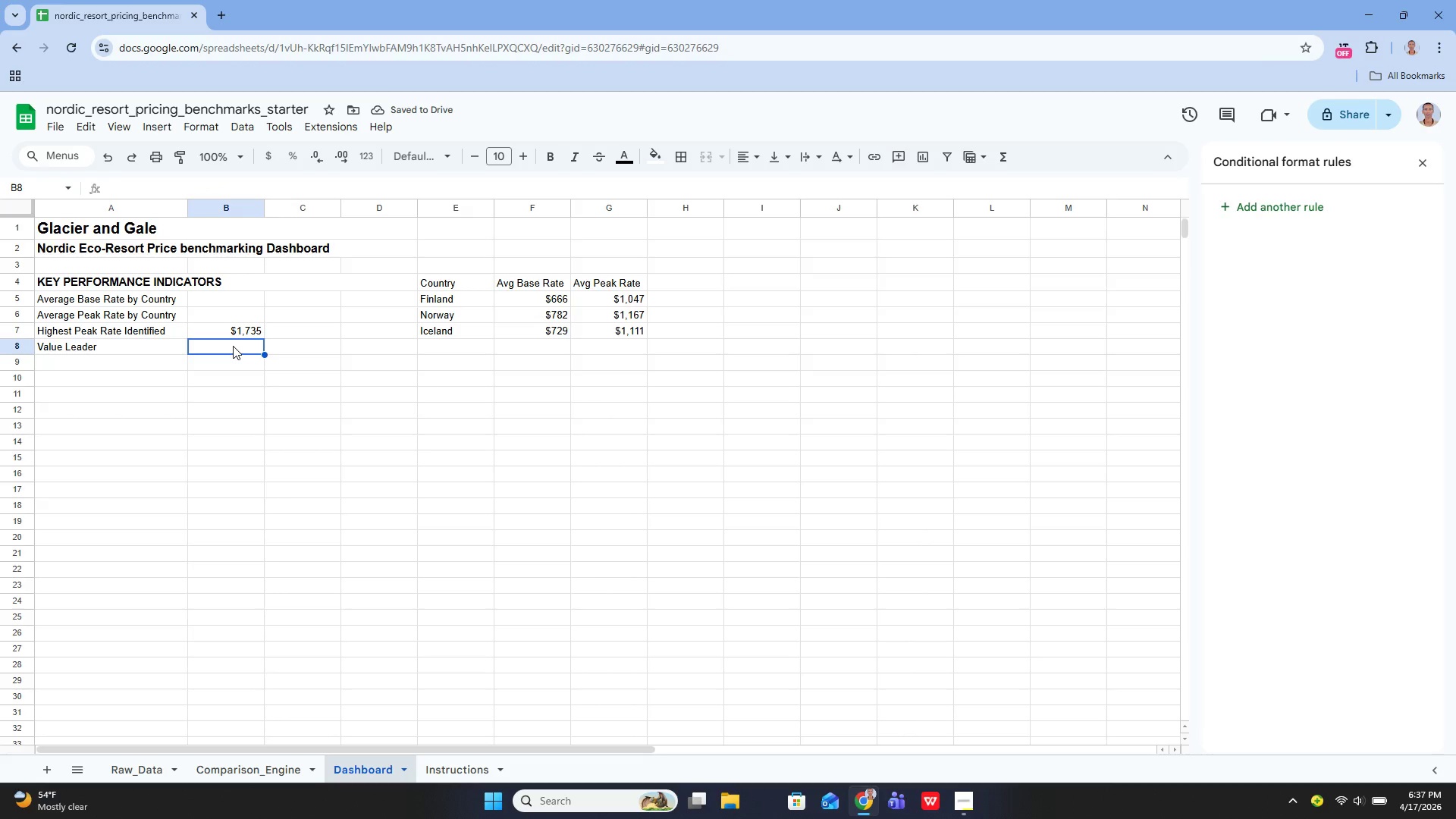 
wait(8.23)
 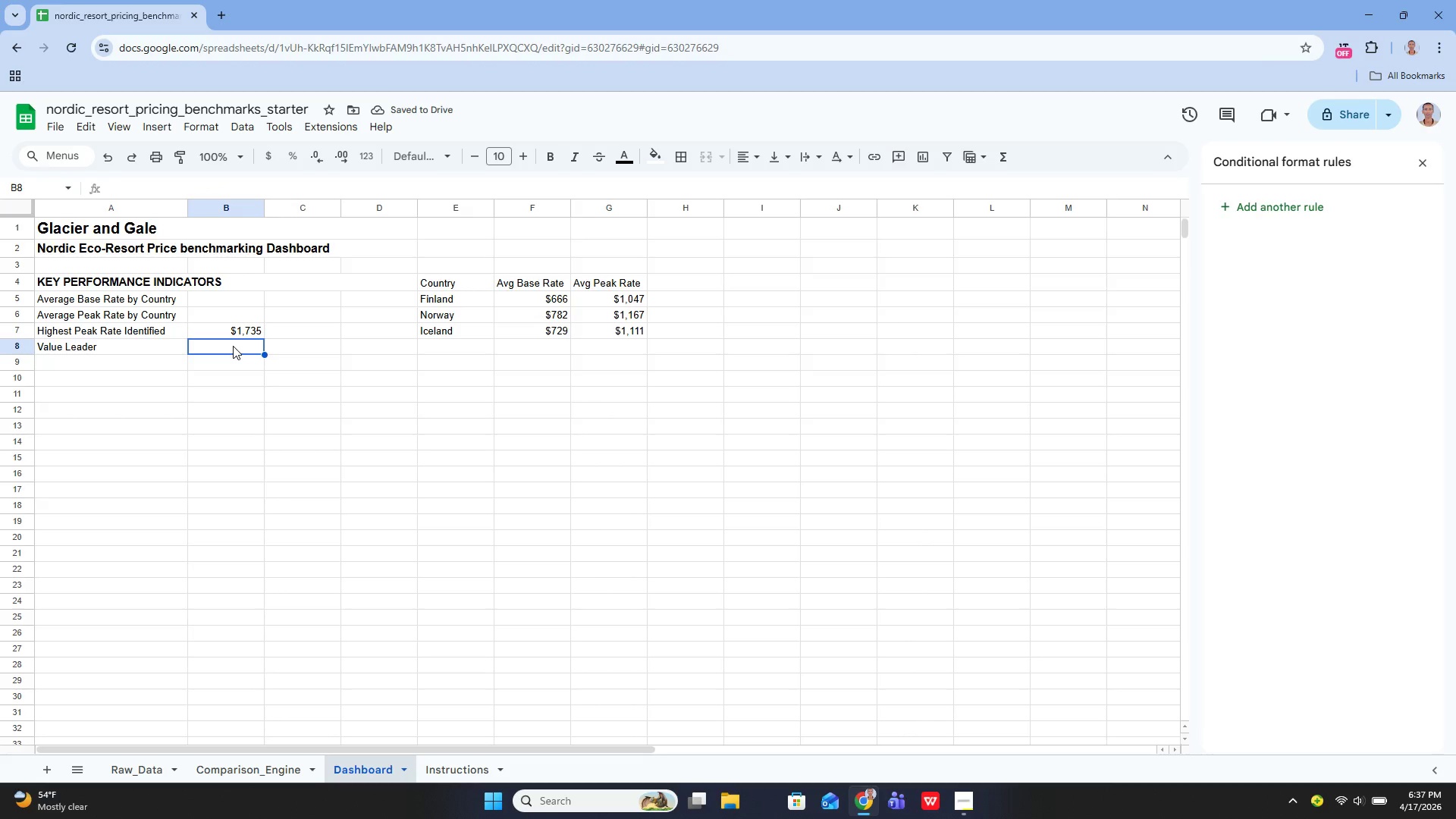 
key(Enter)
 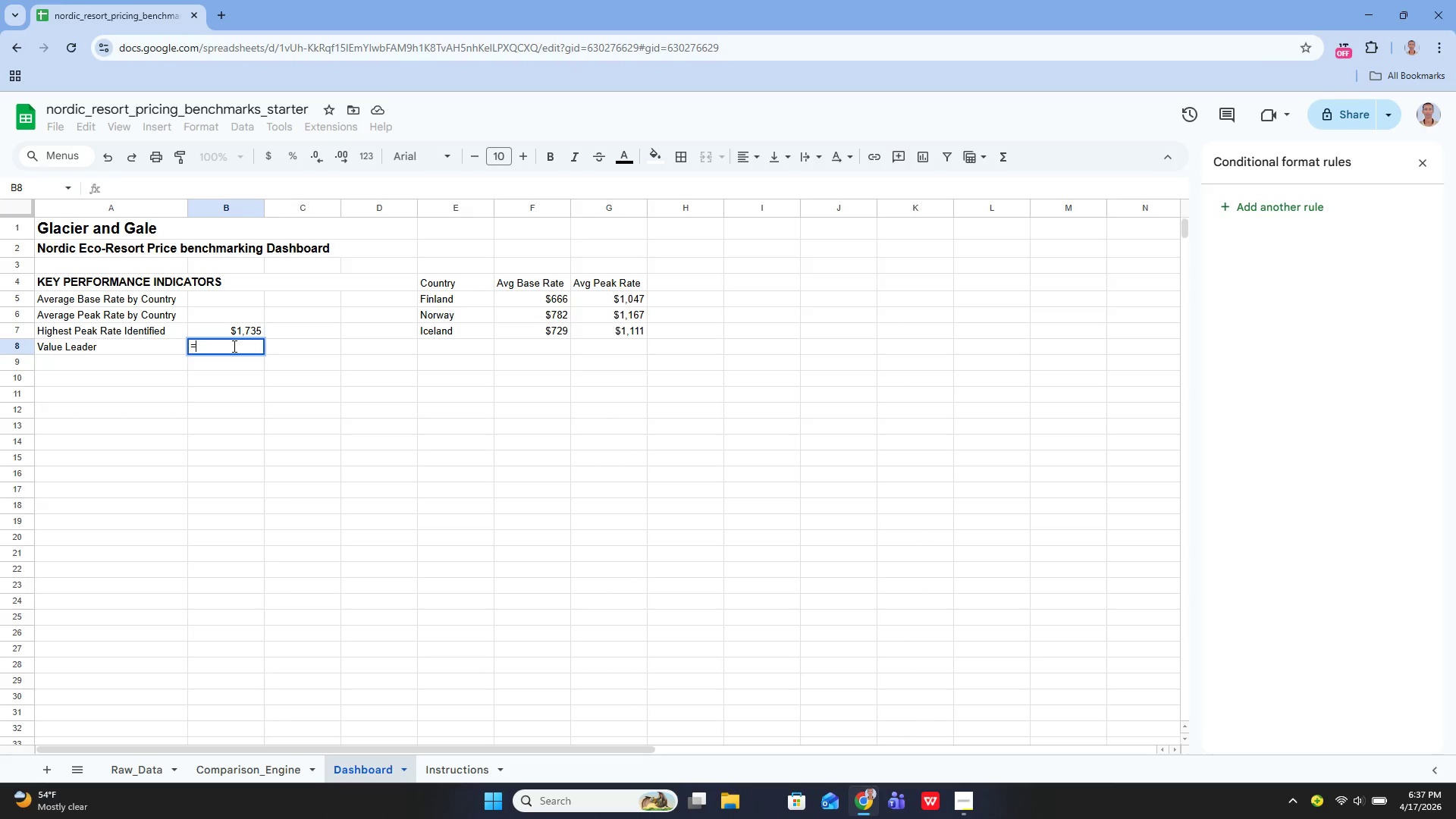 
type(=XL)
 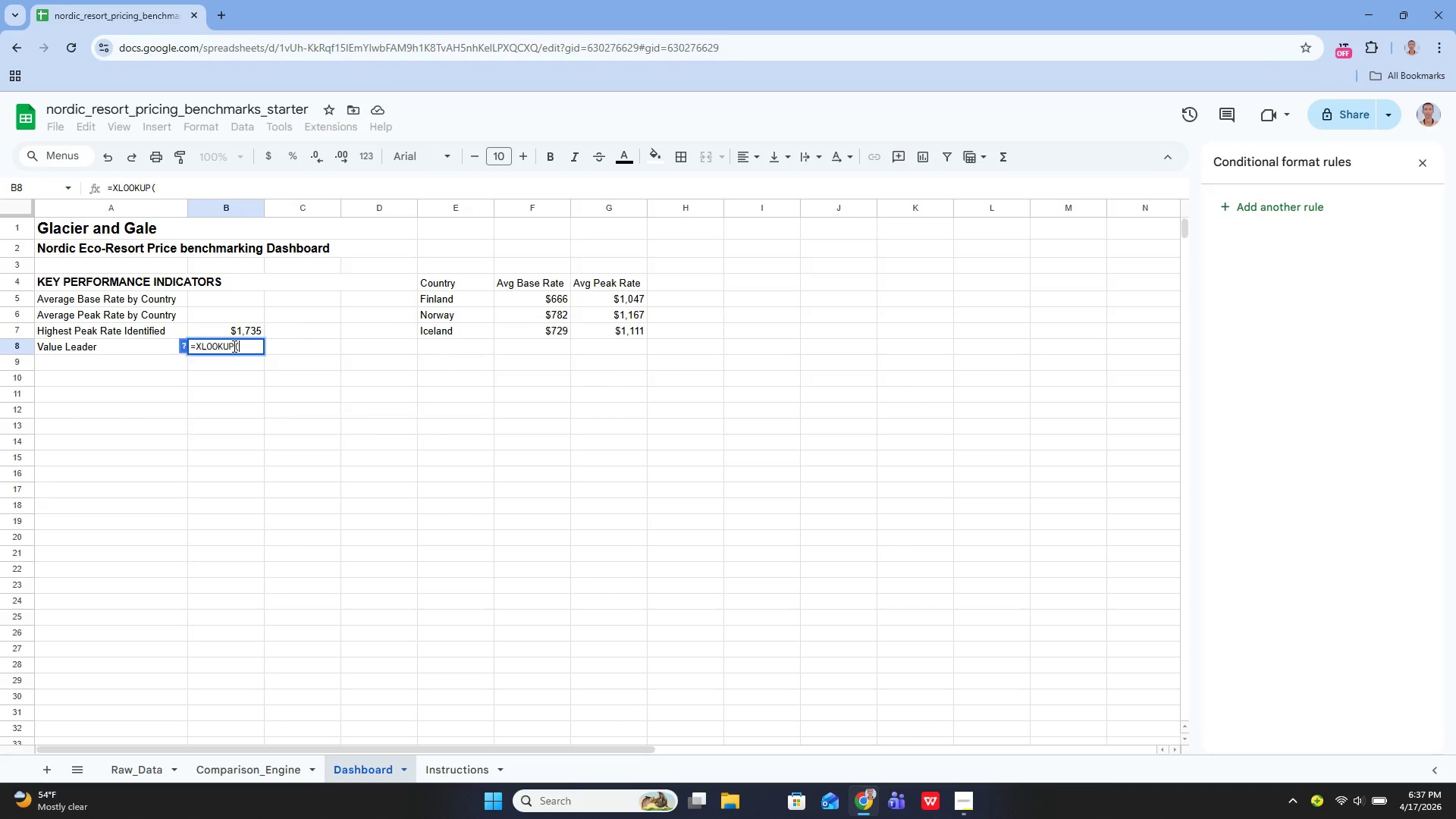 
key(Enter)
 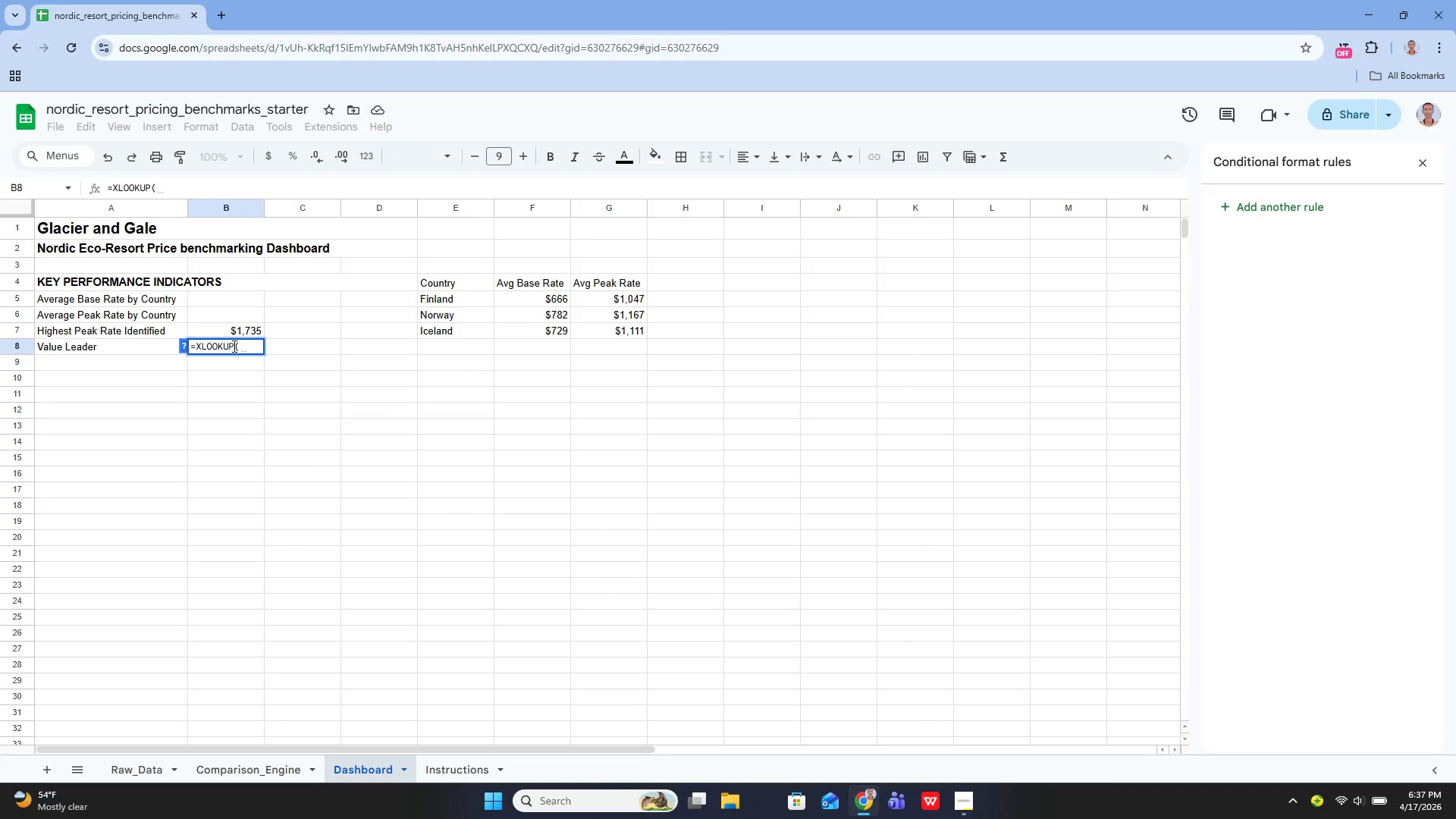 
type(MAX(Raw_Data!h2)
key(Backspace)
key(Backspace)
type(H@)
key(Backspace)
type(2:h81)
key(Backspace)
key(Backspace)
key(Backspace)
type(H81), Raw_Data!H1)
key(Backspace)
type(2:h81)
key(Backspace)
key(Backspace)
key(Backspace)
type(H81, Raww_)
key(Backspace)
key(Backspace)
type(_Data!A2:A81))
 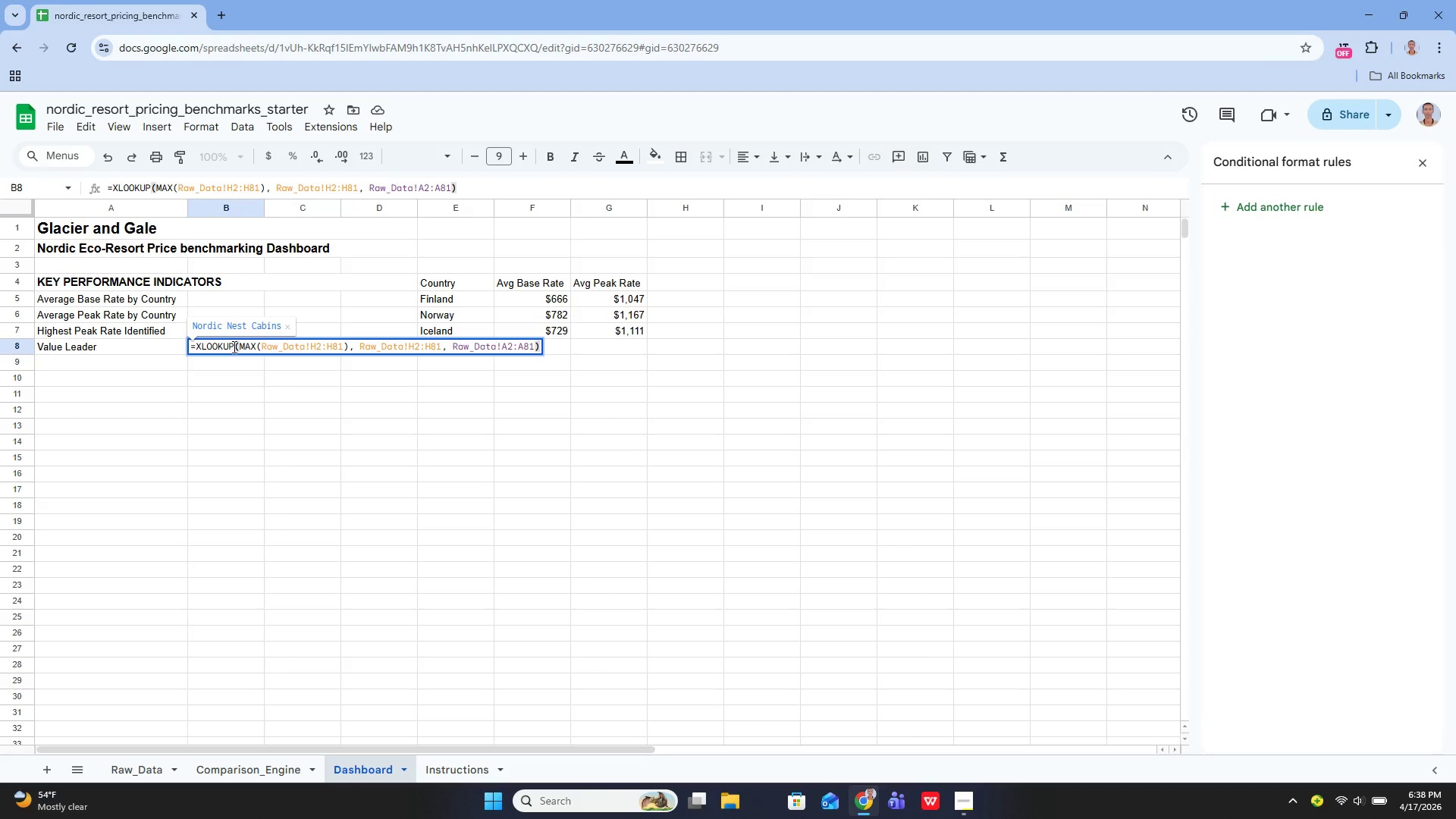 
key(Enter)
 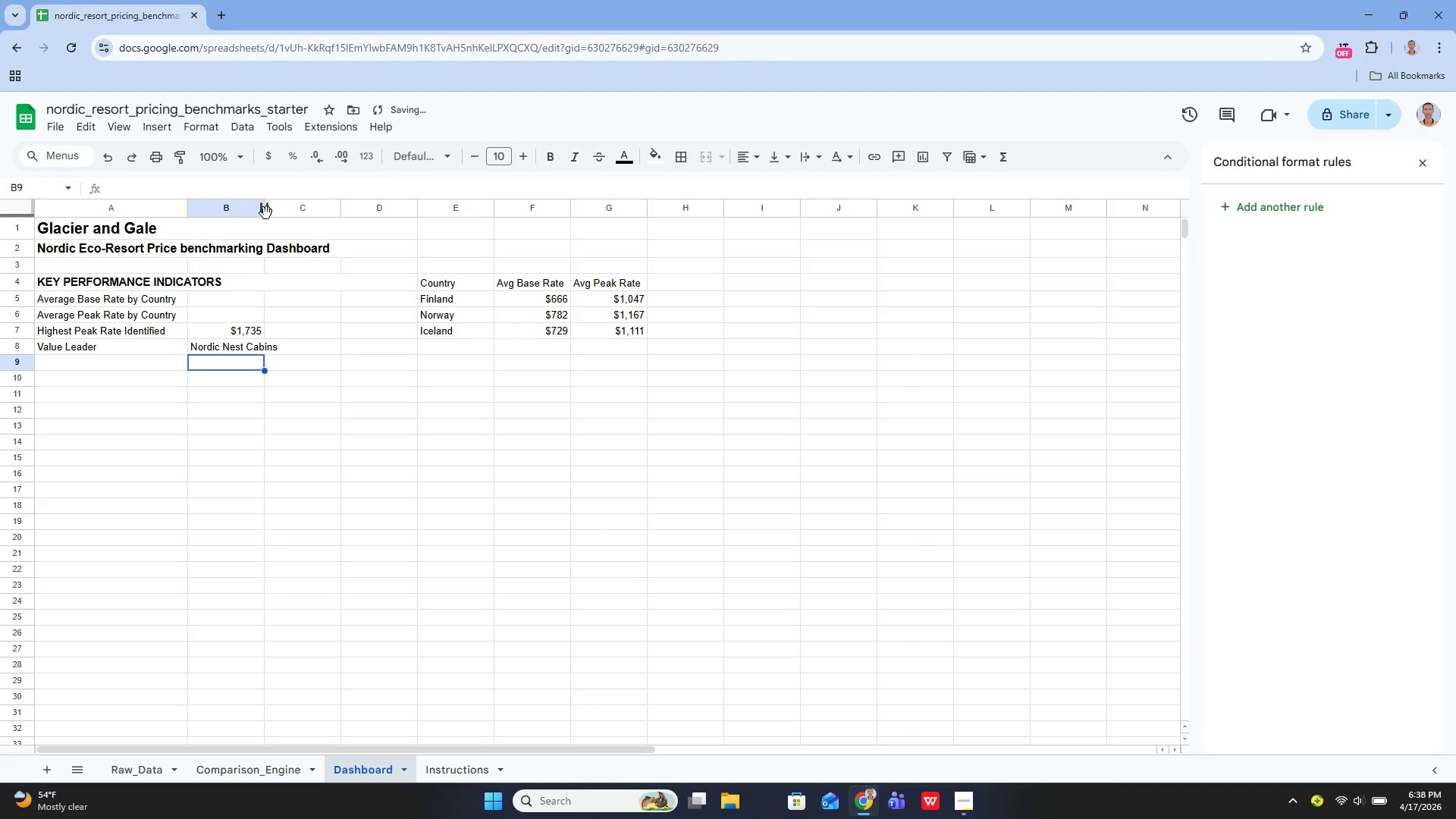 
left_click_drag(start_coordinate=[266, 209], to_coordinate=[291, 215])
 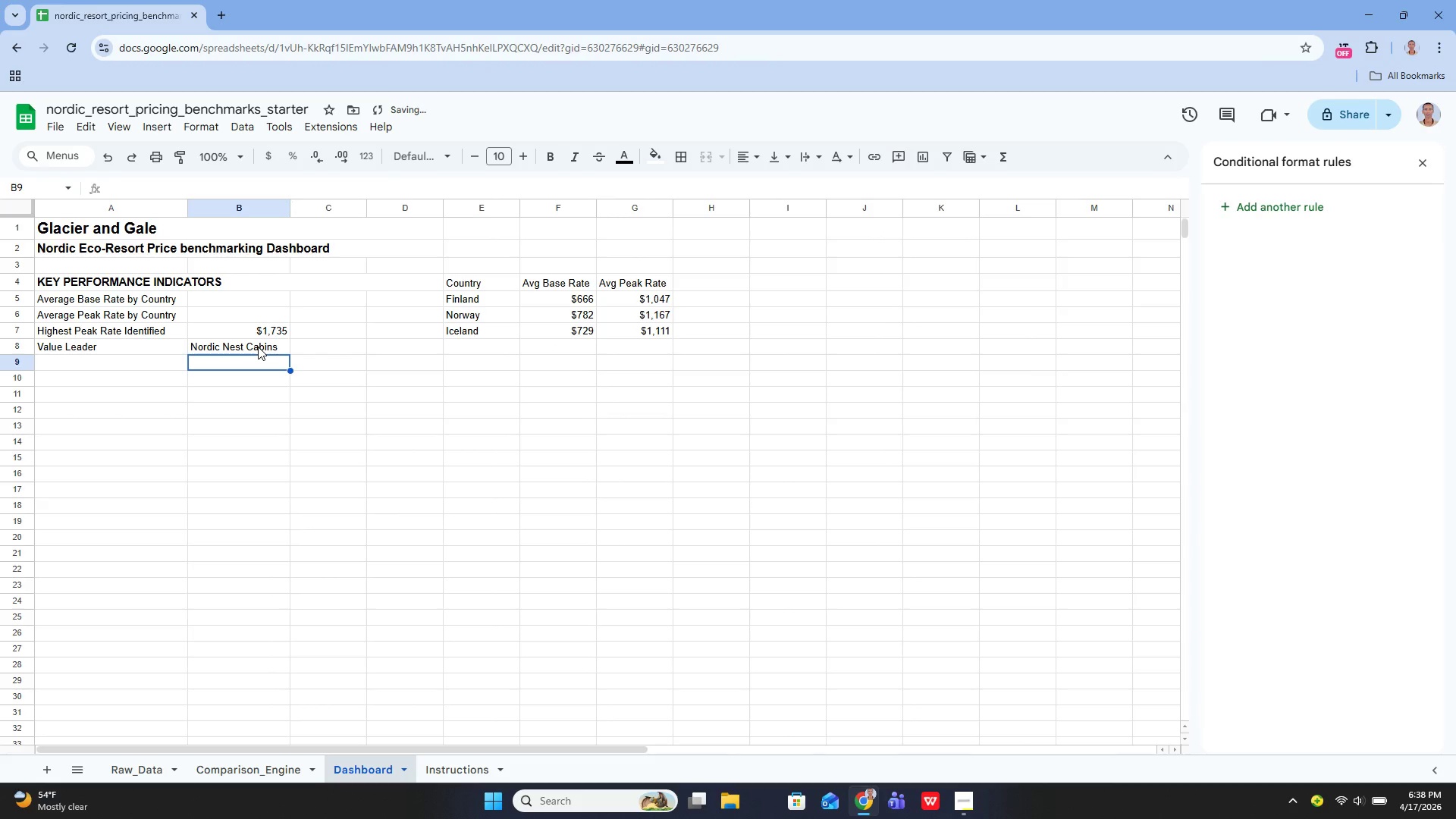 
left_click([258, 347])
 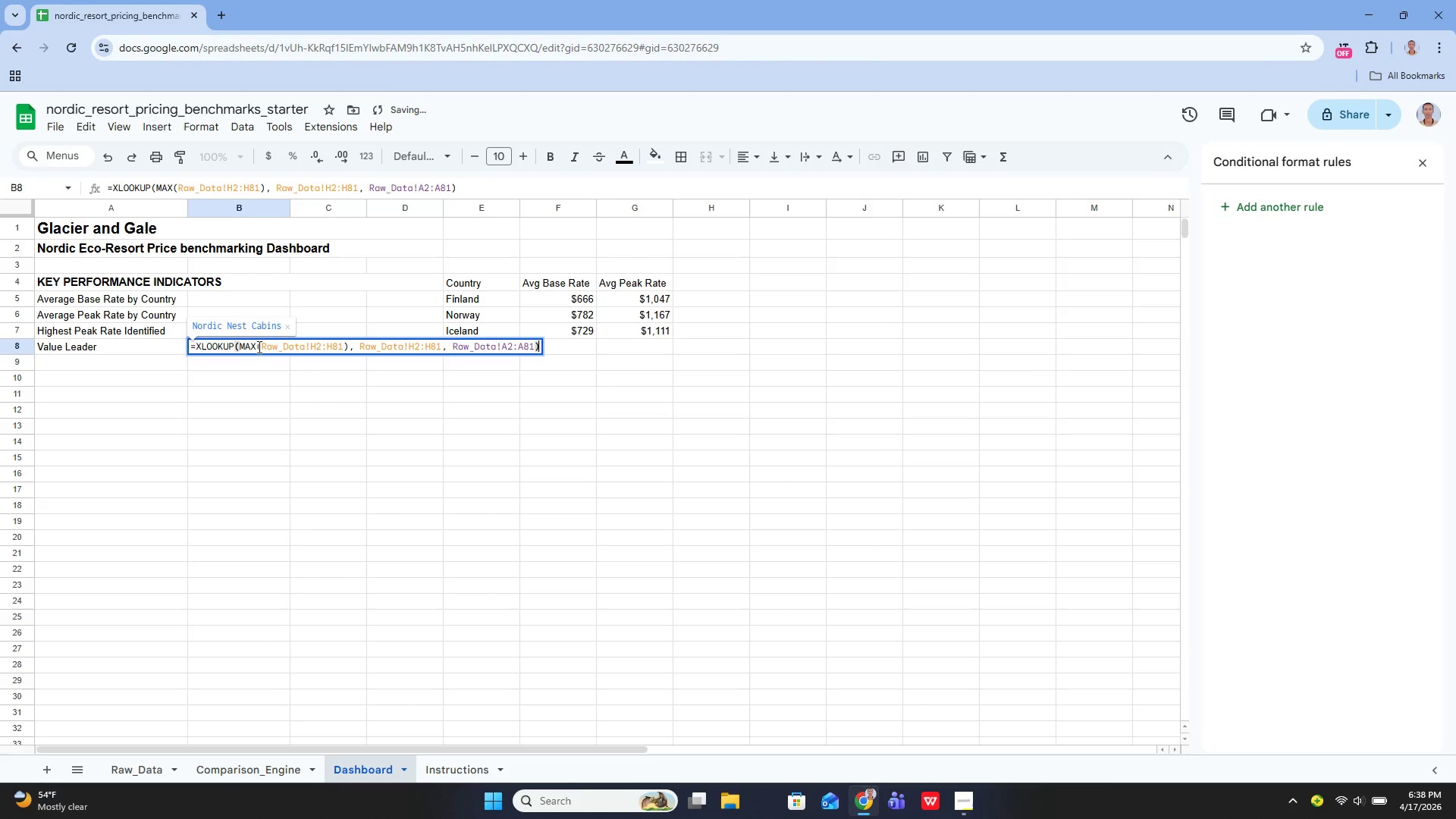 
key(Enter)
 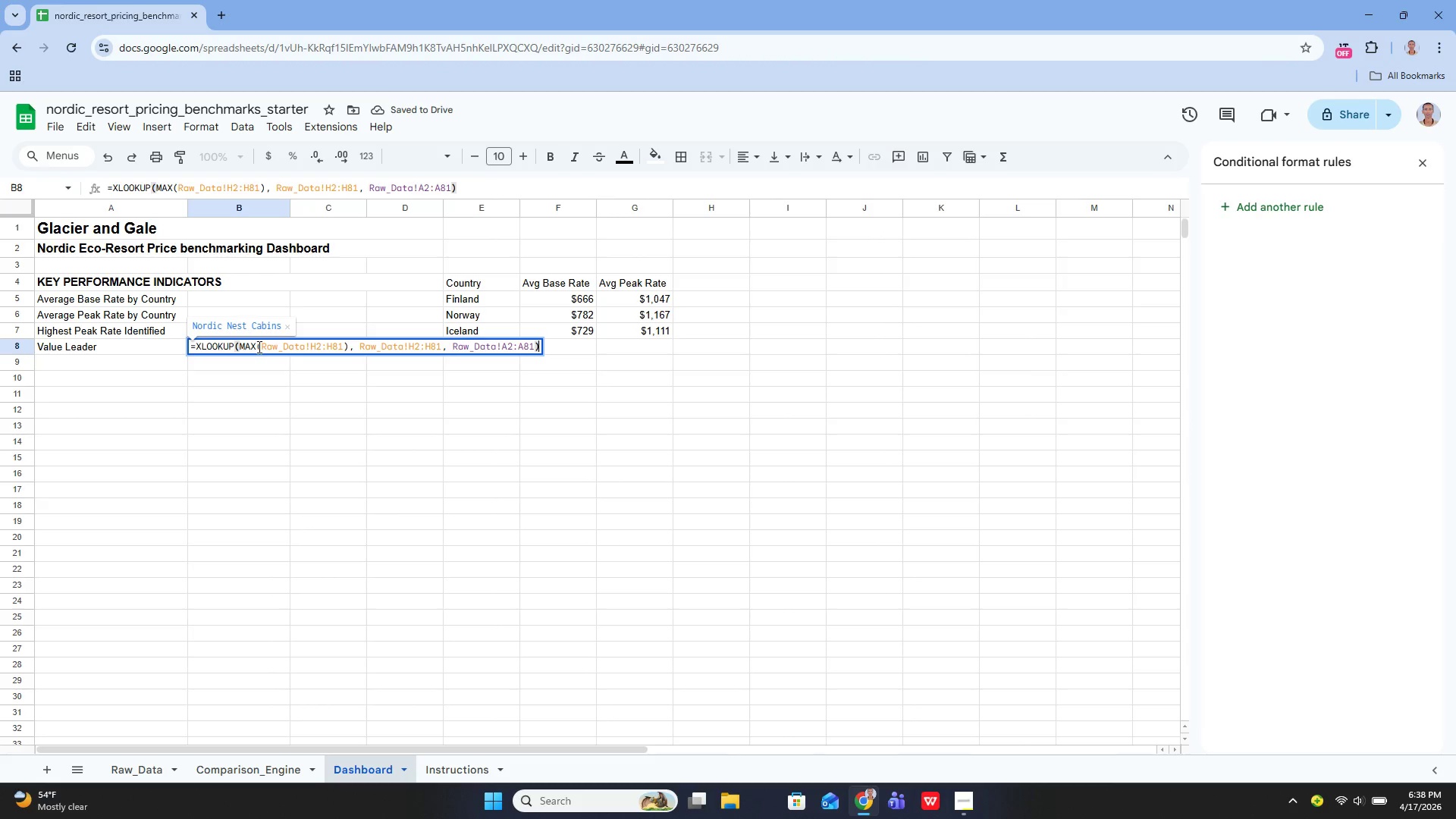 
key(Enter)
 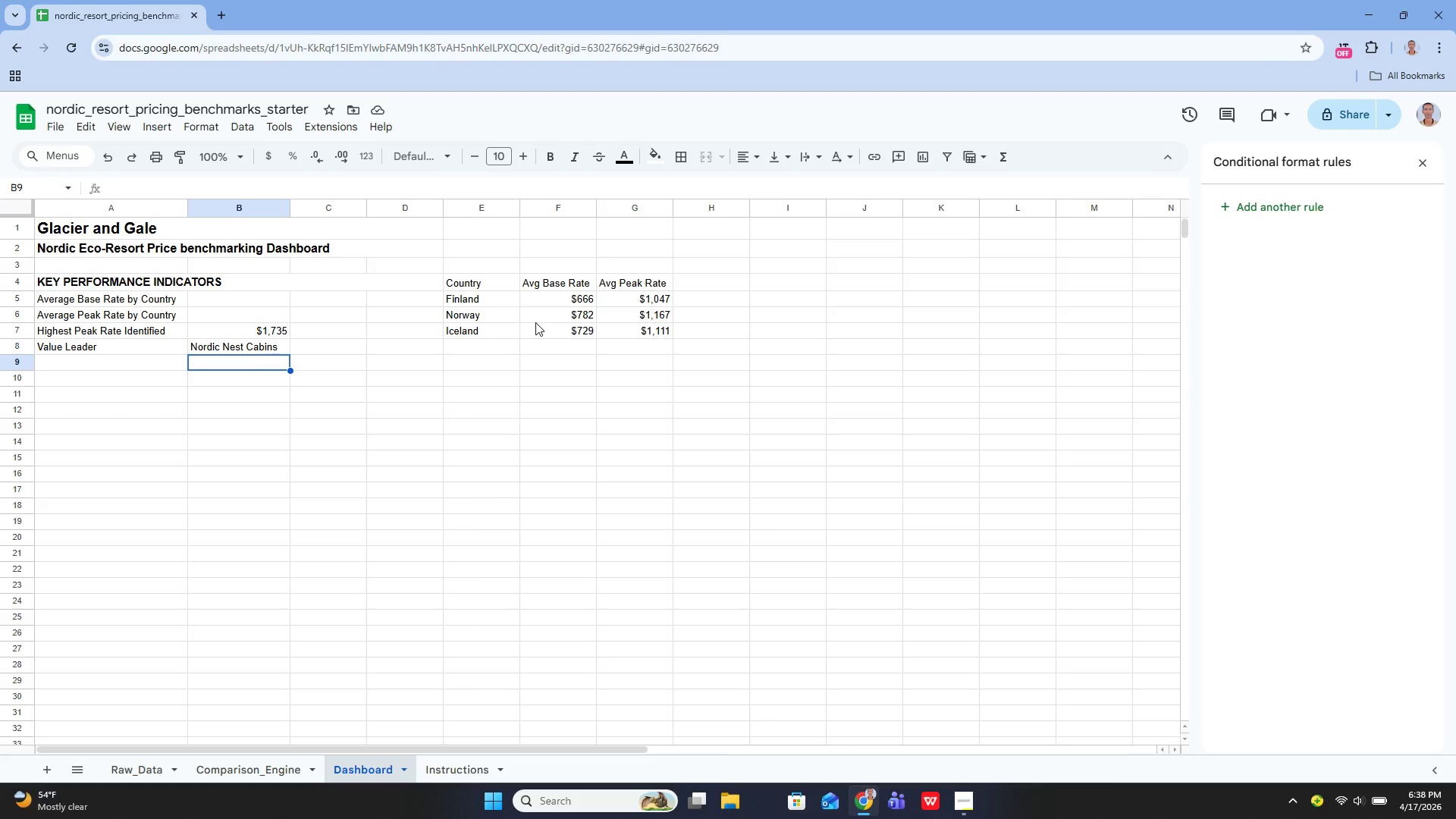 
wait(14.77)
 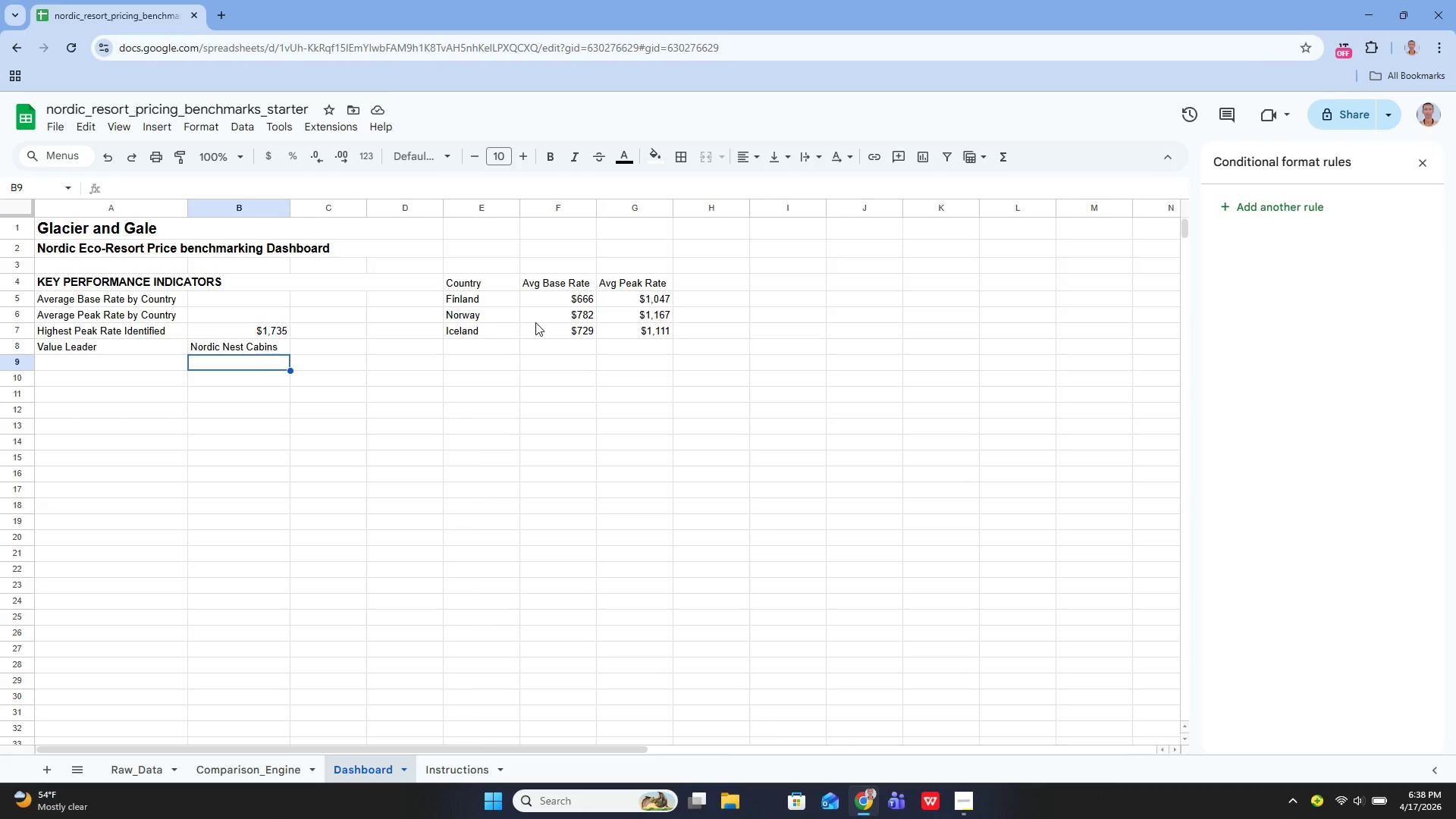 
left_click_drag(start_coordinate=[148, 298], to_coordinate=[249, 342])
 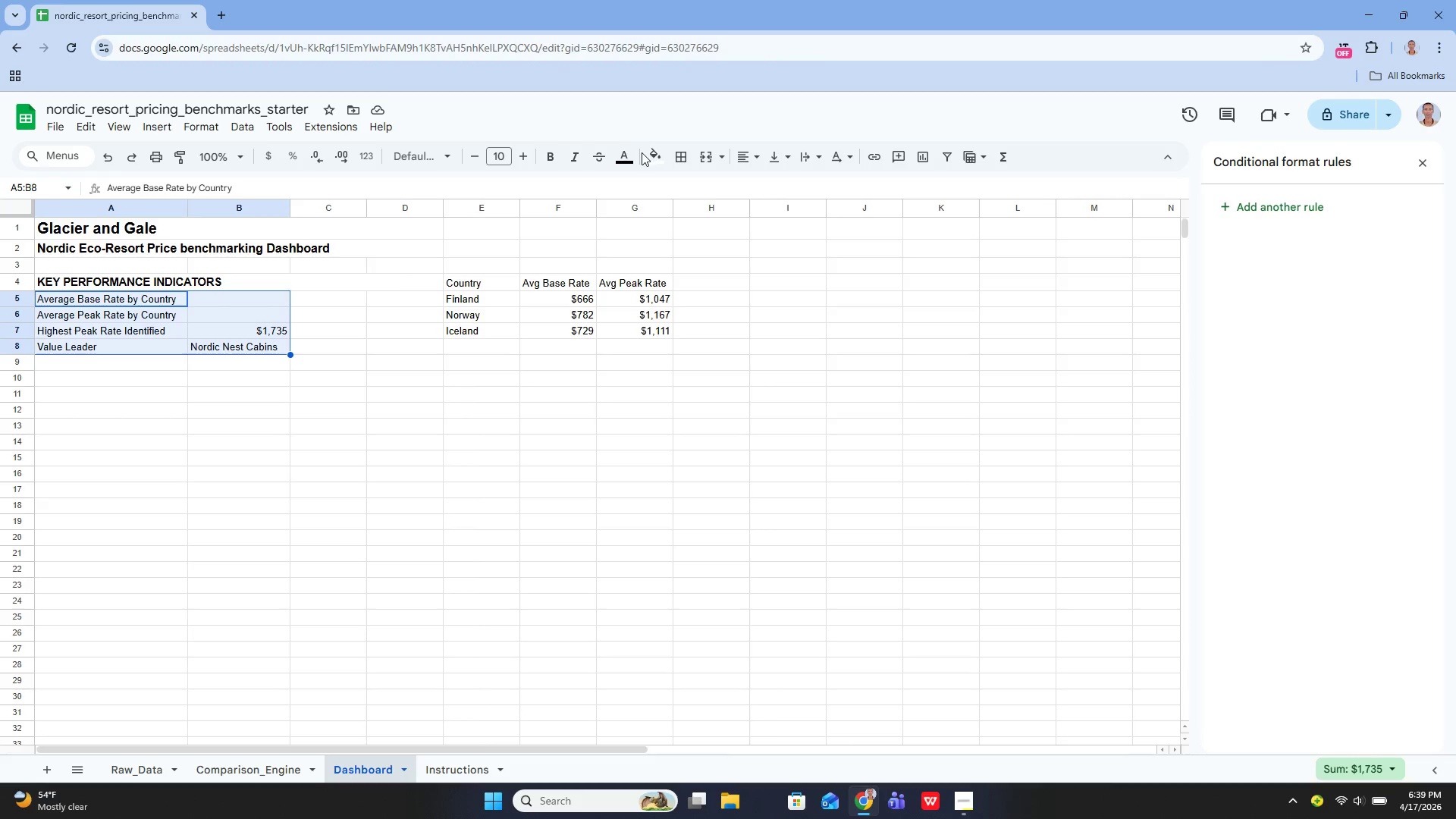 
left_click([669, 155])
 